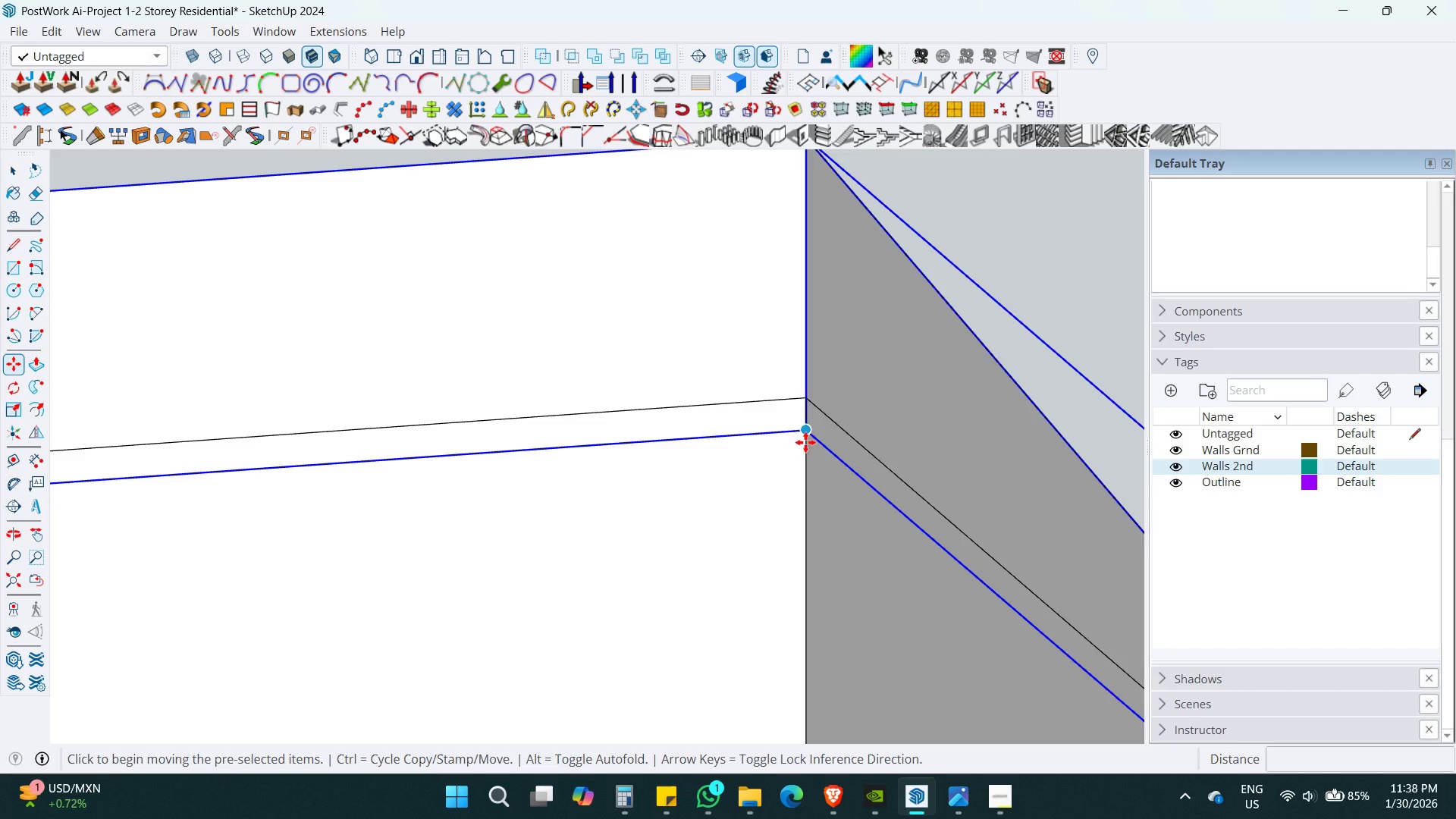 
scroll: coordinate [767, 431], scroll_direction: up, amount: 3.0
 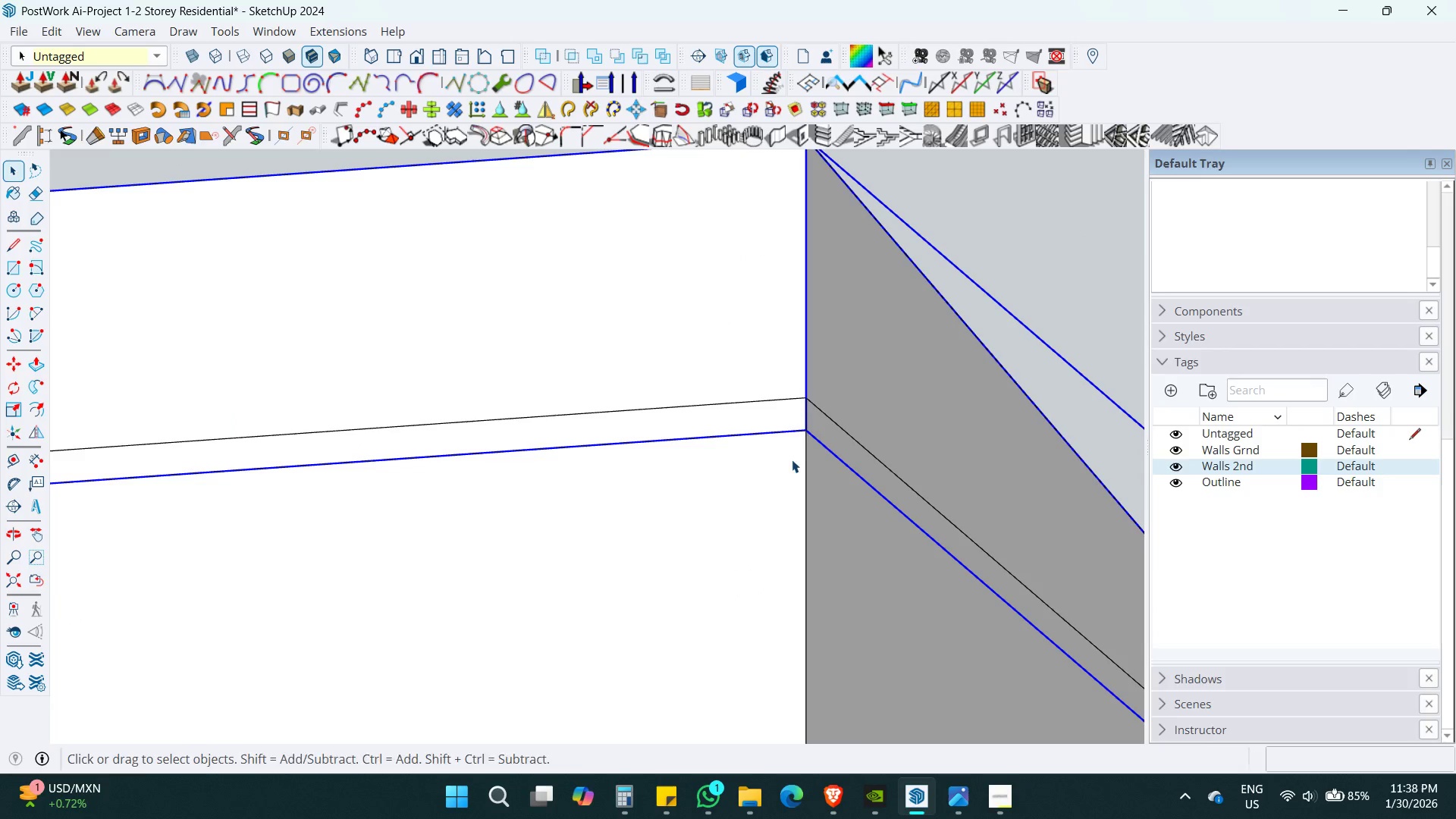 
left_click_drag(start_coordinate=[805, 432], to_coordinate=[805, 428])
 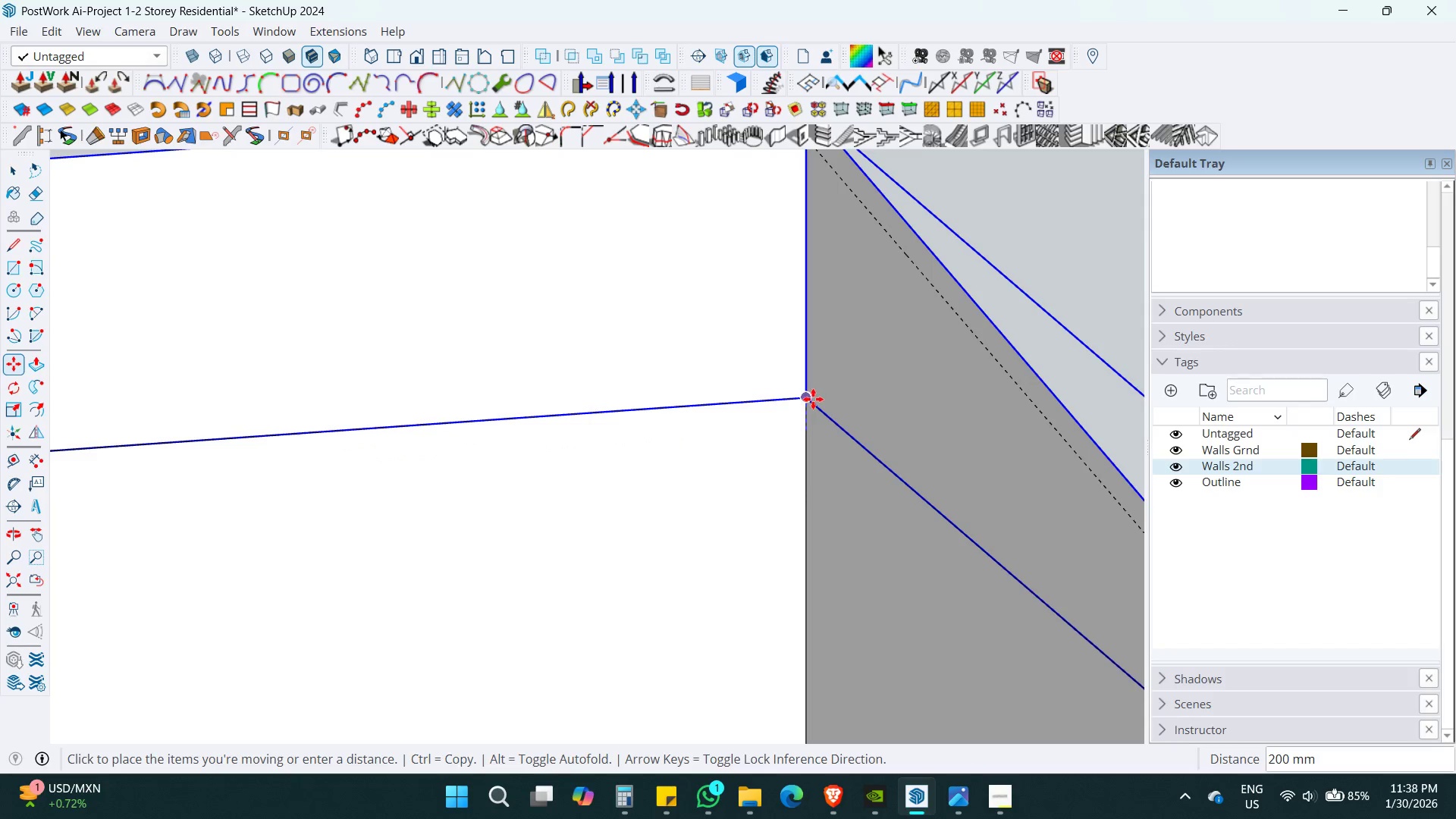 
double_click([813, 397])
 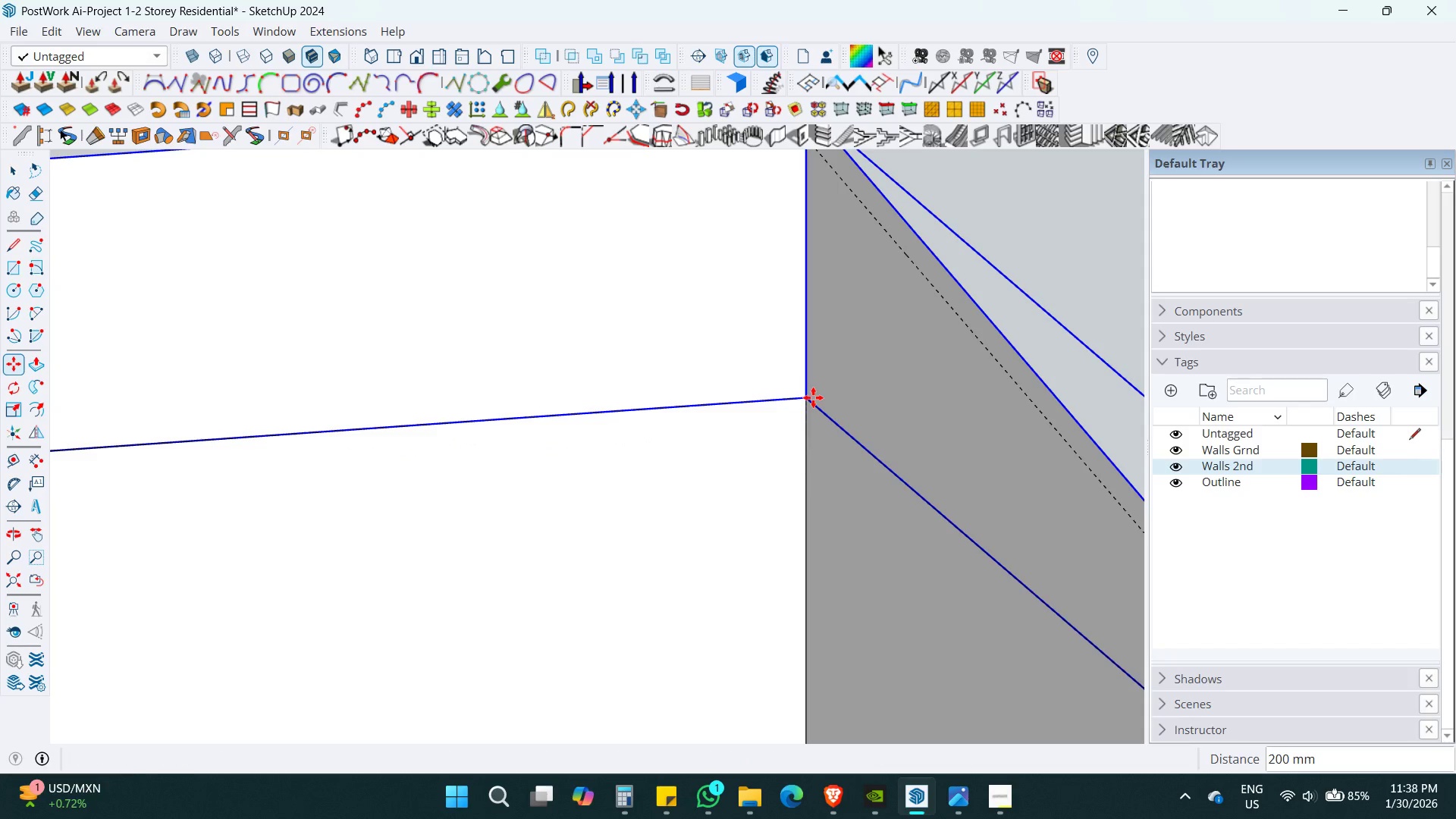 
key(Space)
 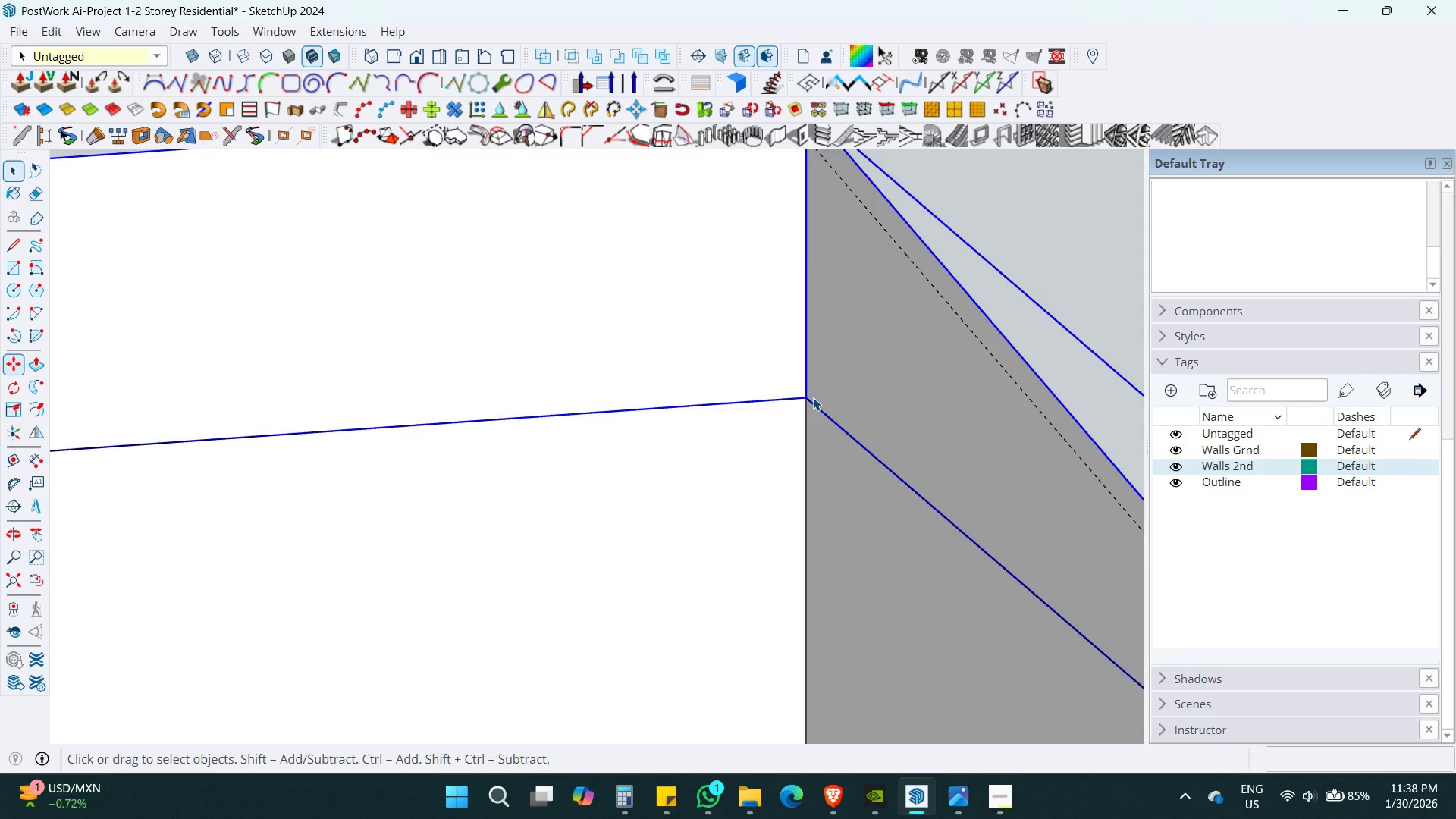 
key(Escape)
 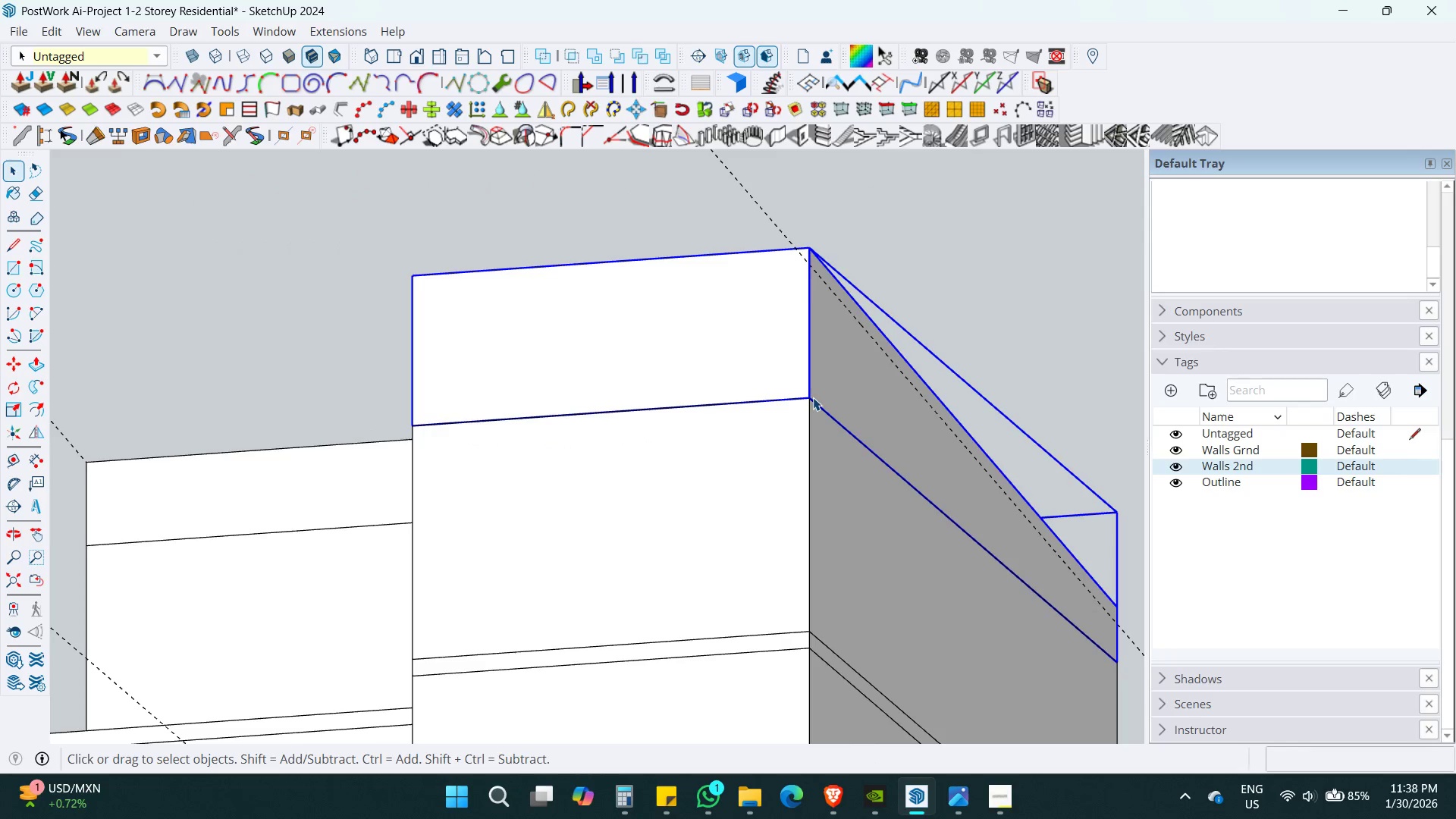 
key(Escape)
 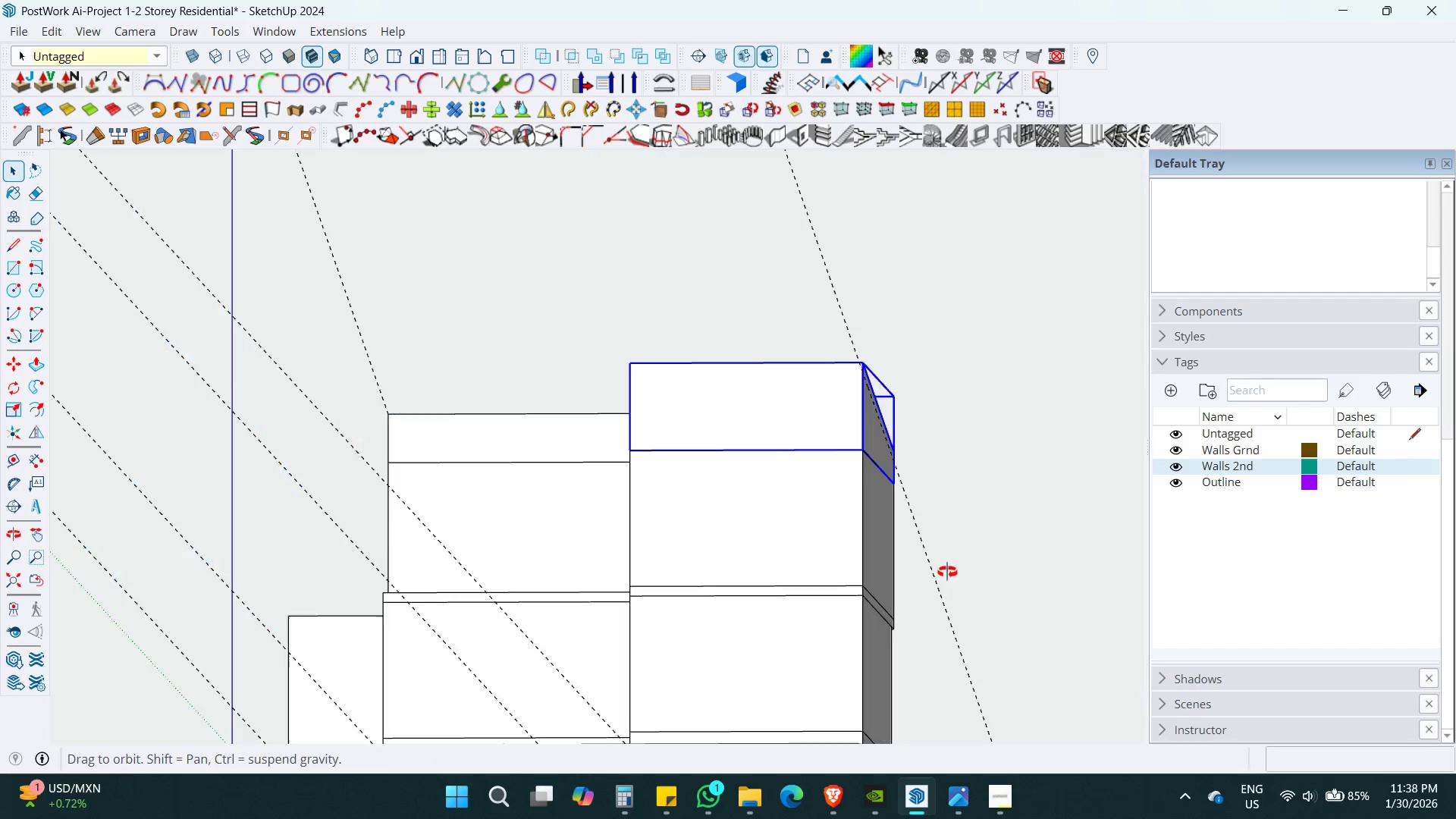 
scroll: coordinate [813, 397], scroll_direction: down, amount: 13.0
 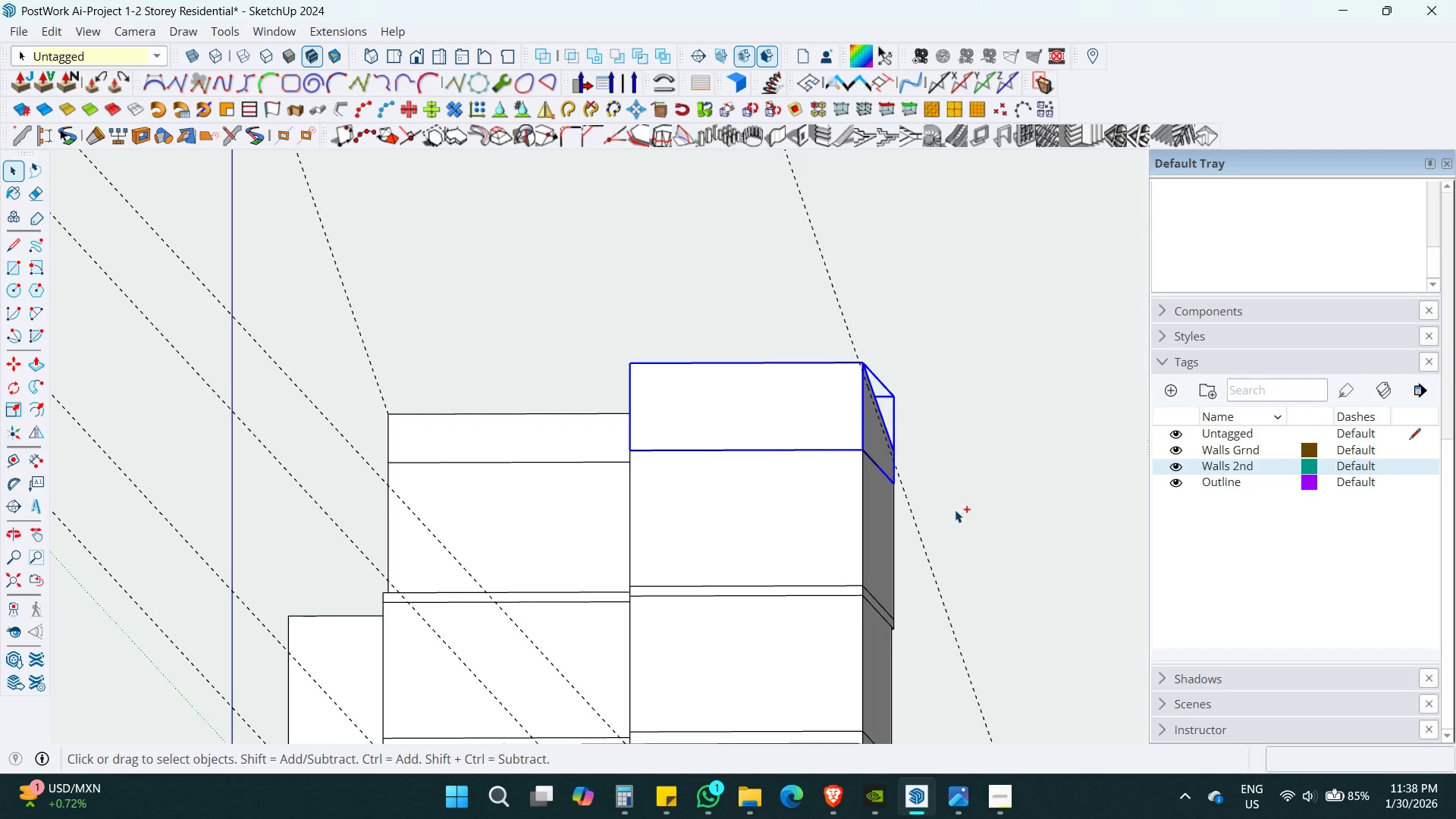 
key(Control+S)
 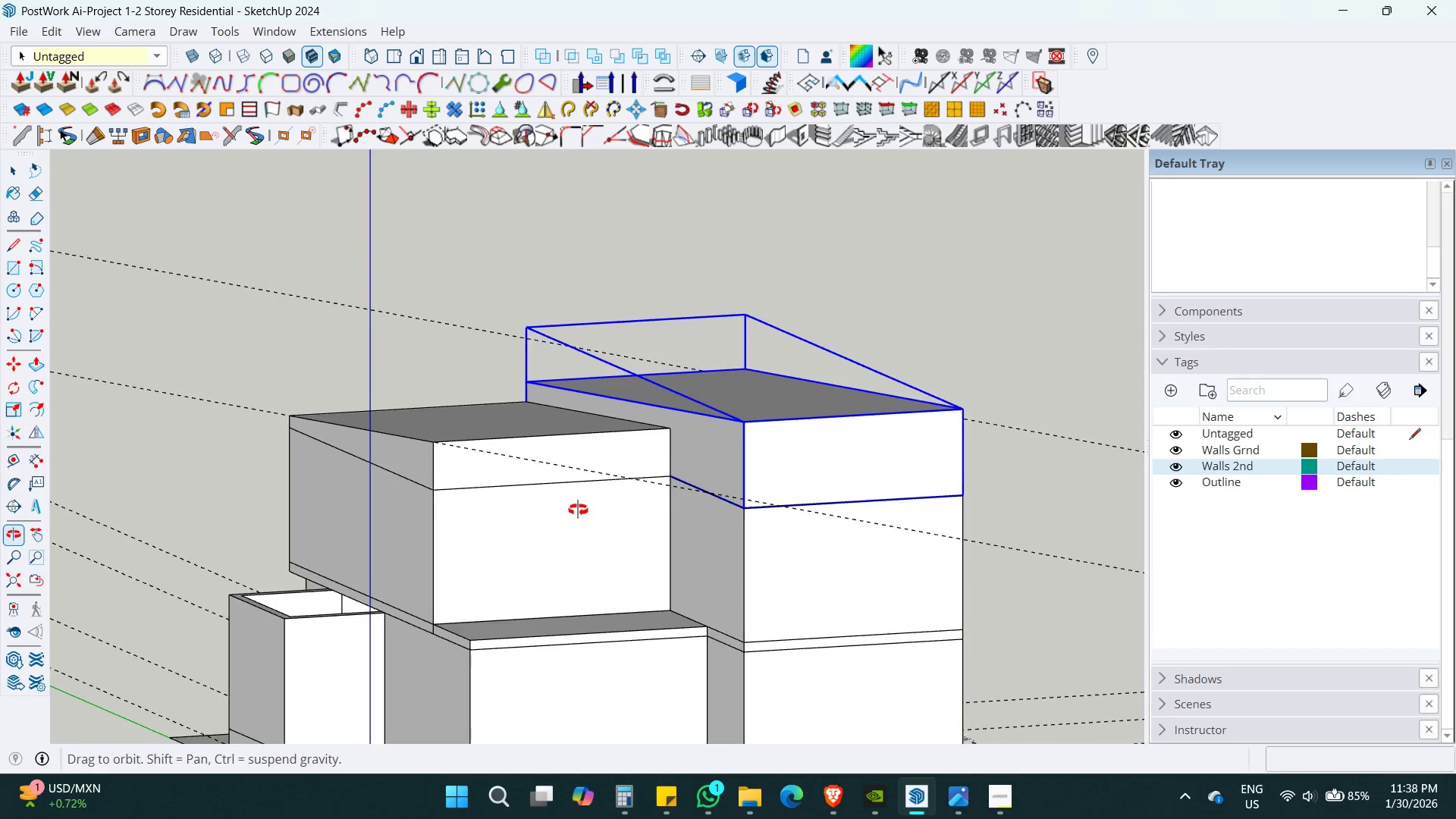 
key(Space)
 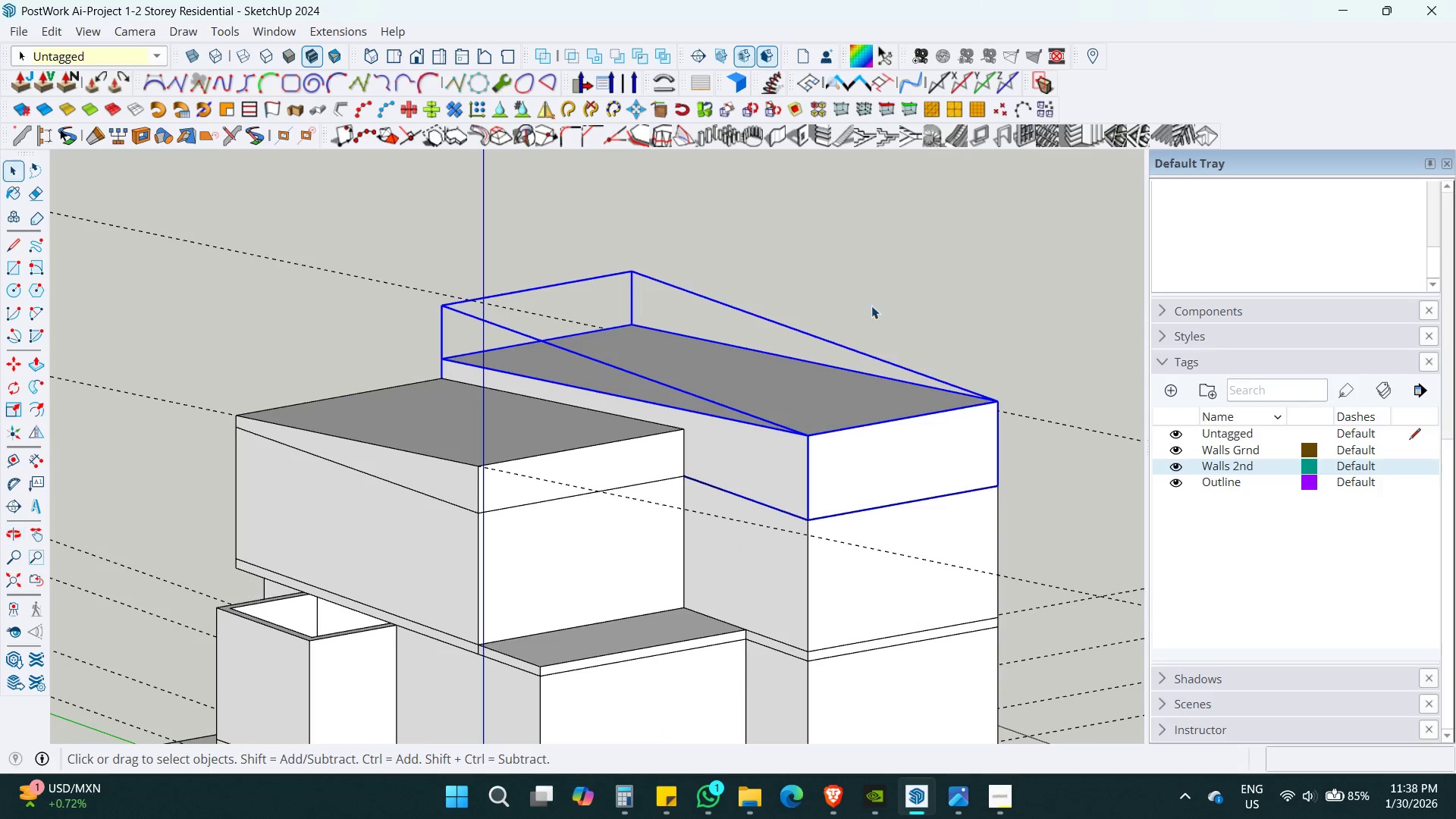 
left_click([888, 260])
 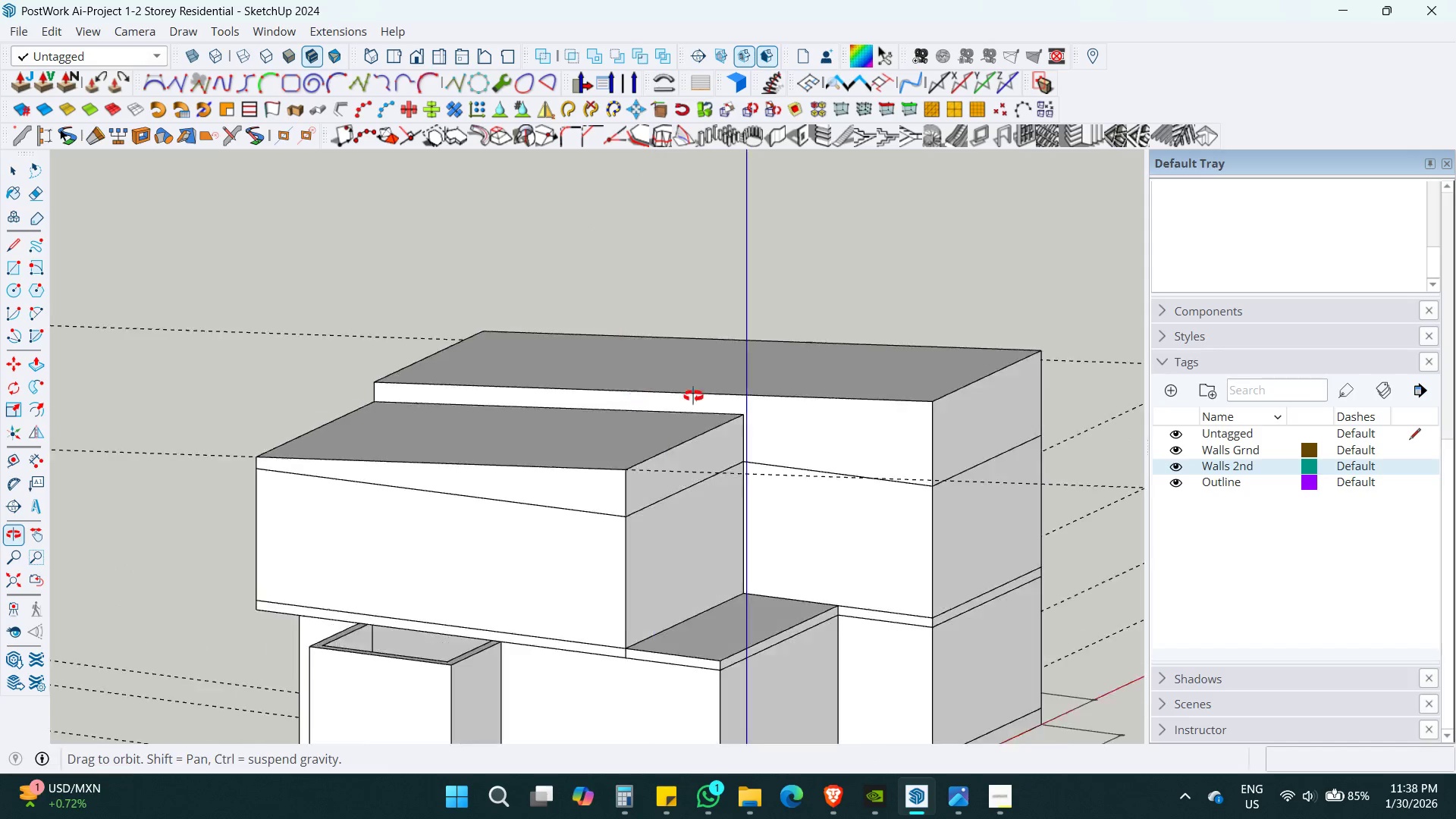 
key(Control+S)
 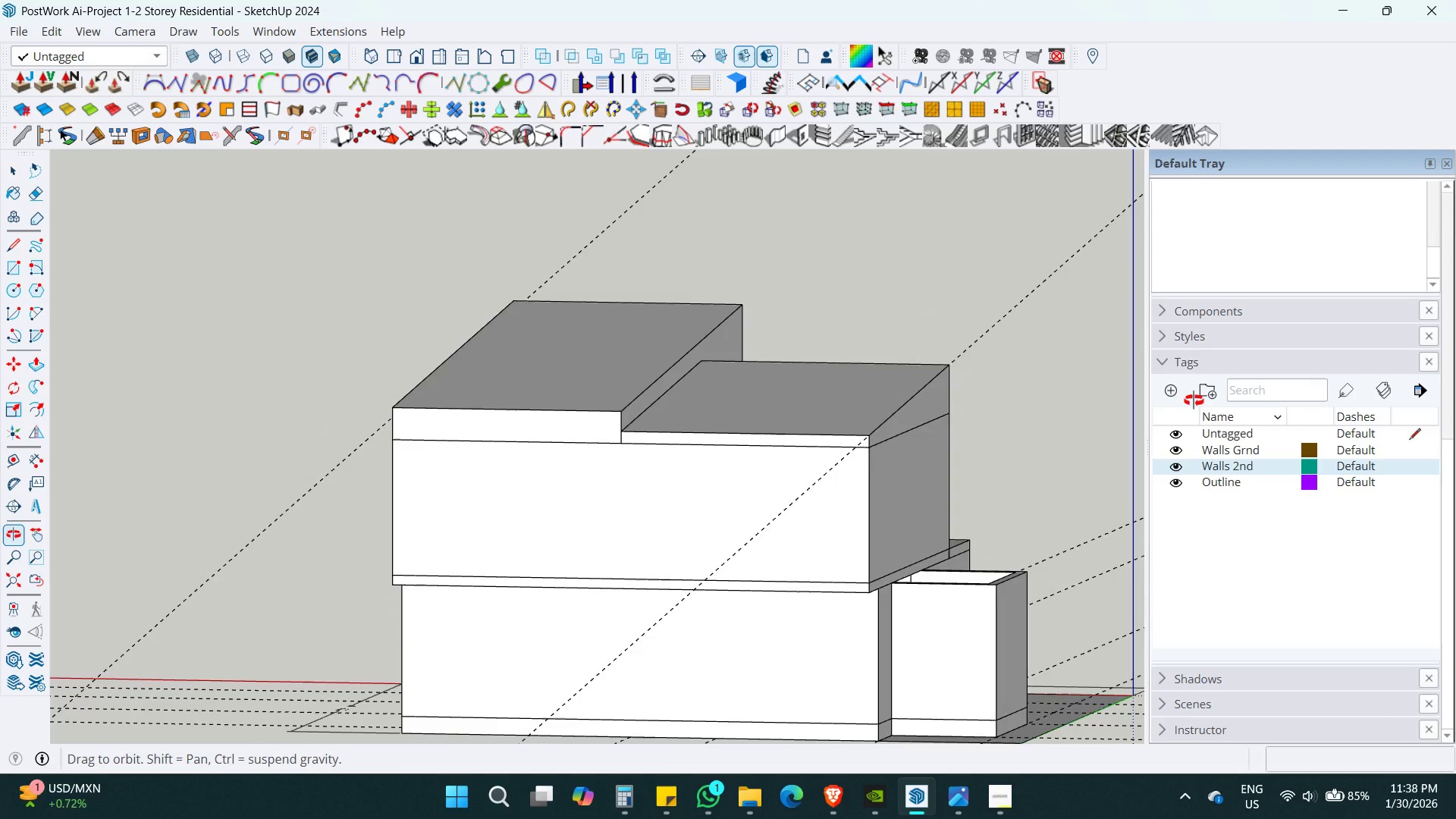 
key(Shift+ShiftLeft)
 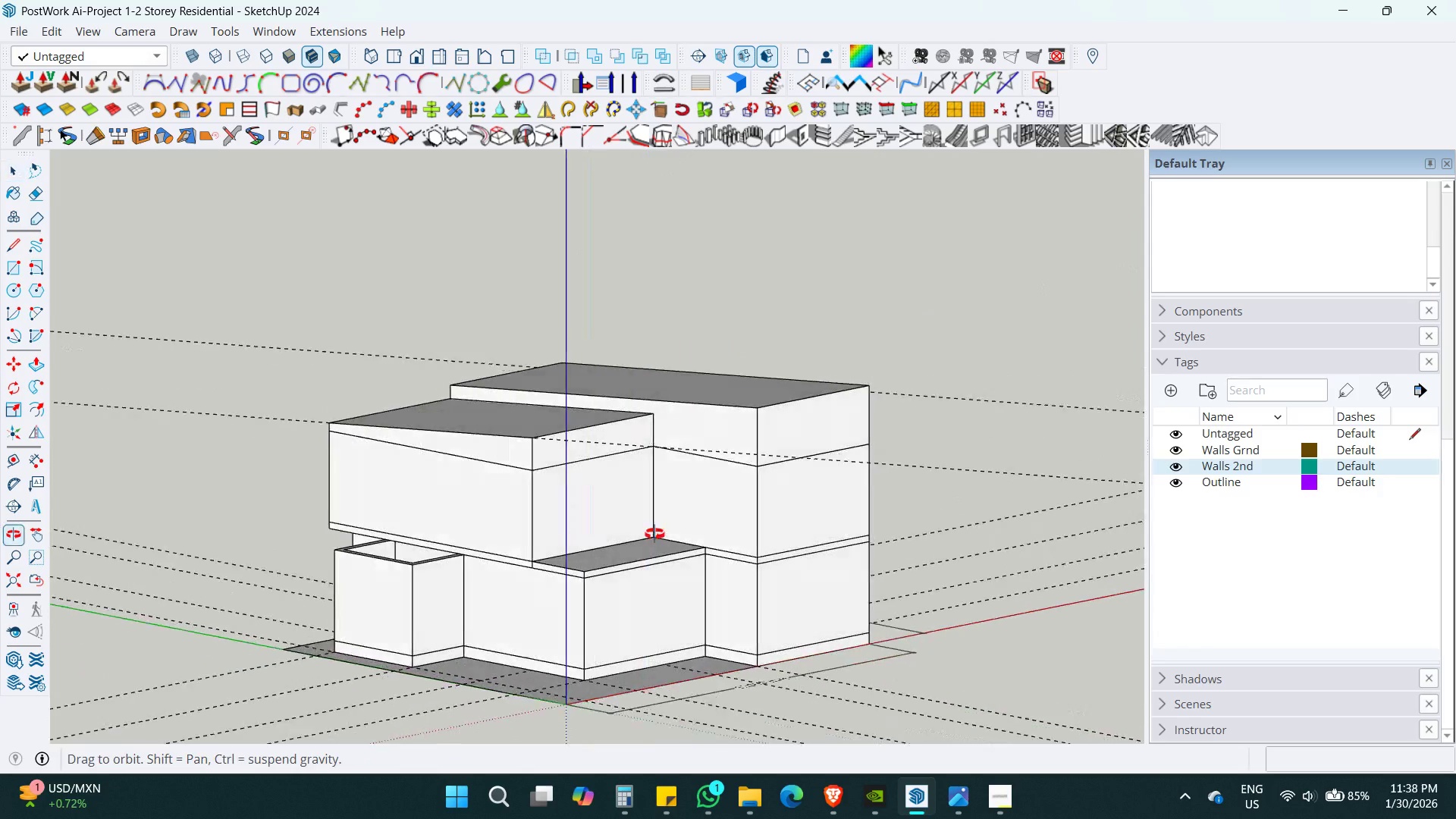 
scroll: coordinate [507, 430], scroll_direction: down, amount: 4.0
 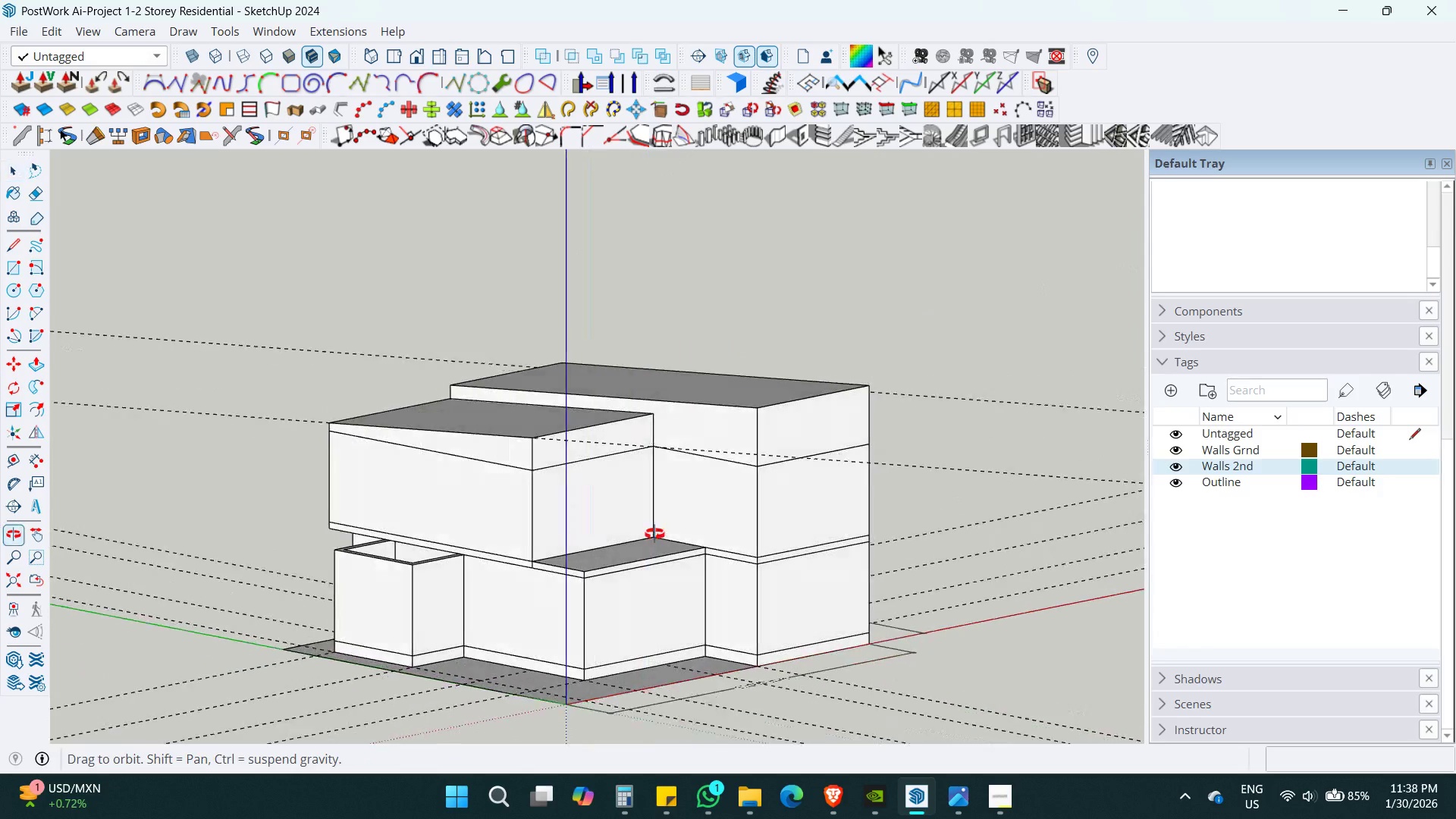 
key(Control+ControlLeft)
 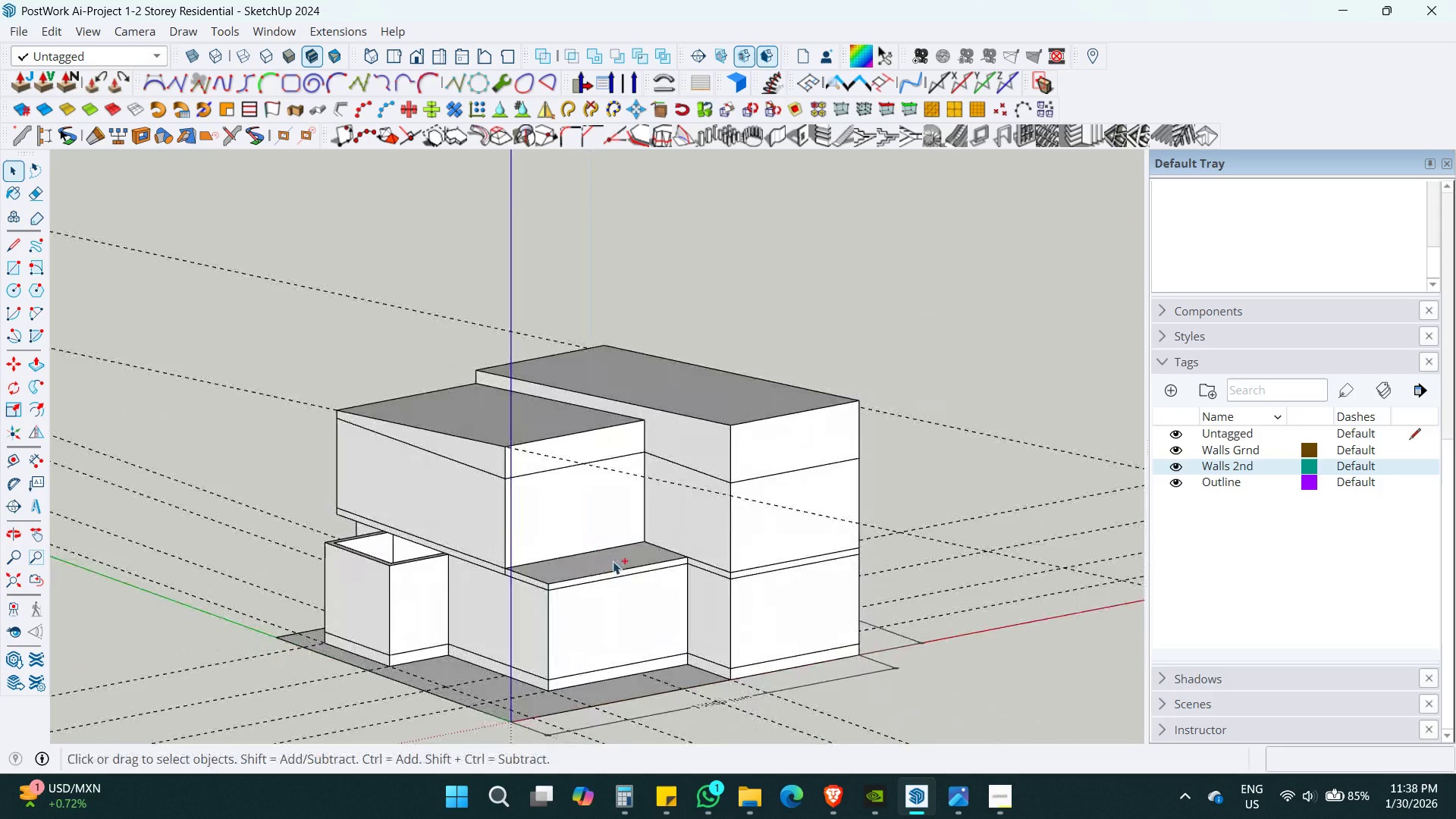 
key(Control+S)
 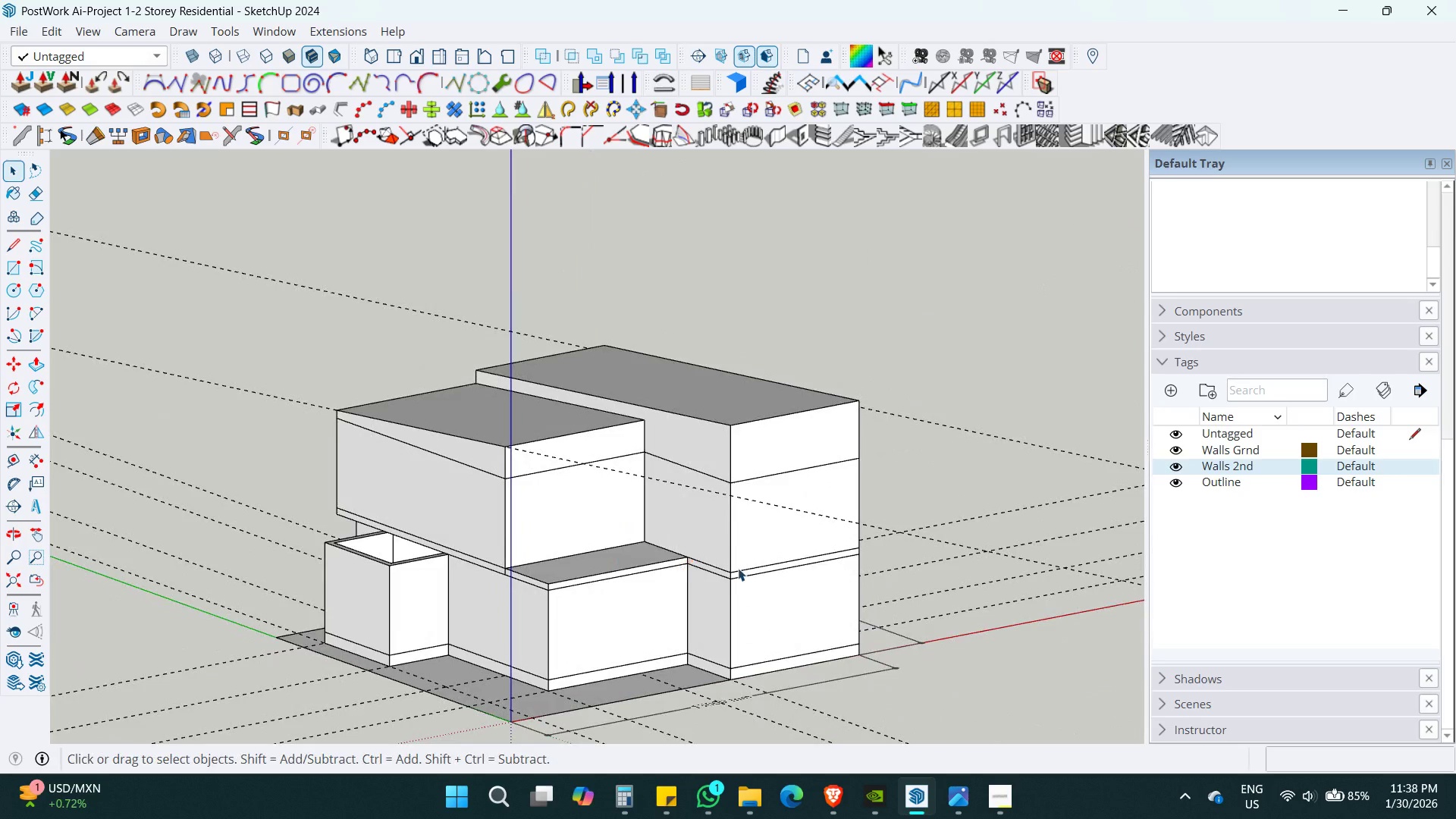 
key(Shift+ShiftLeft)
 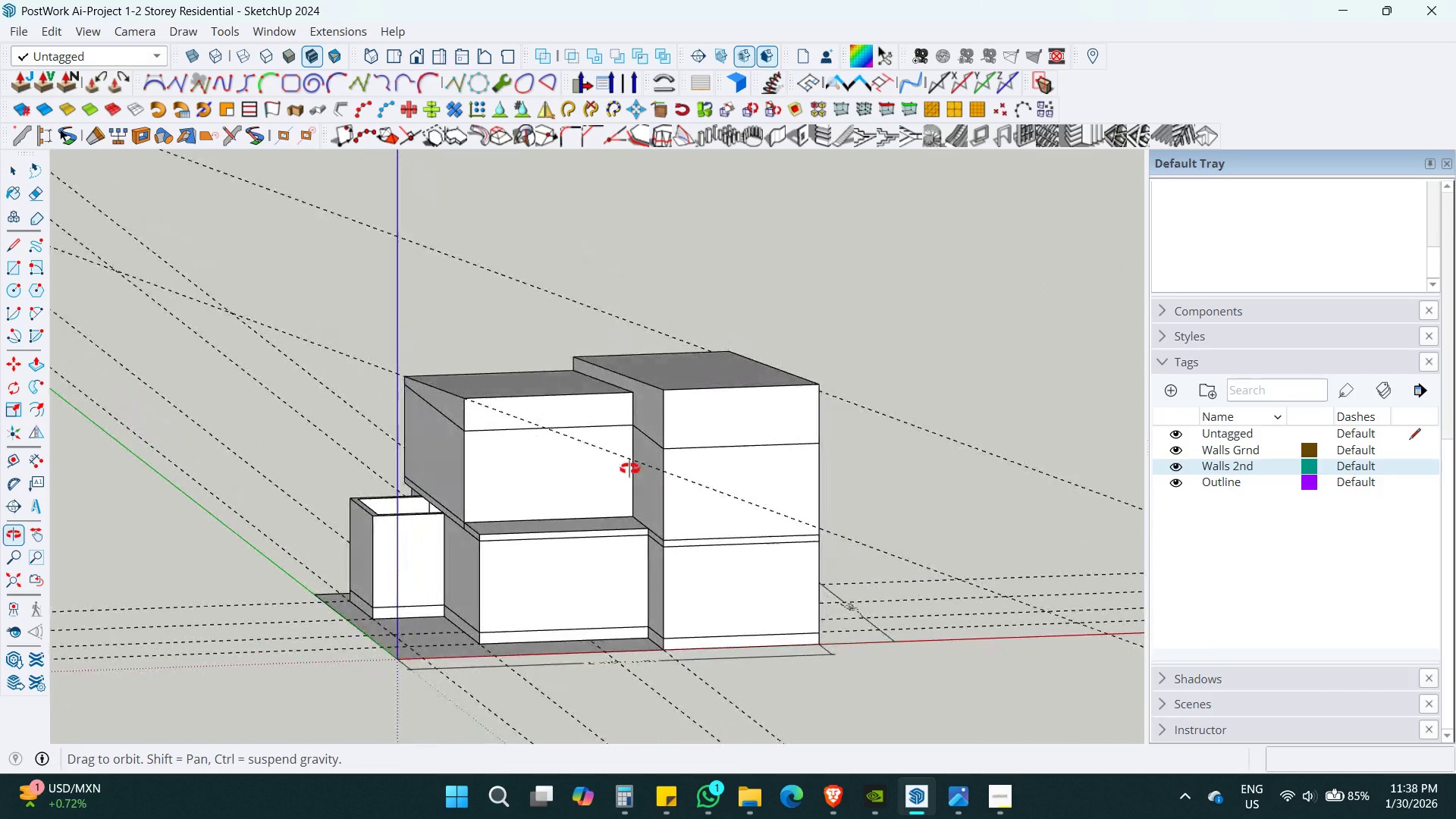 
left_click([700, 453])
 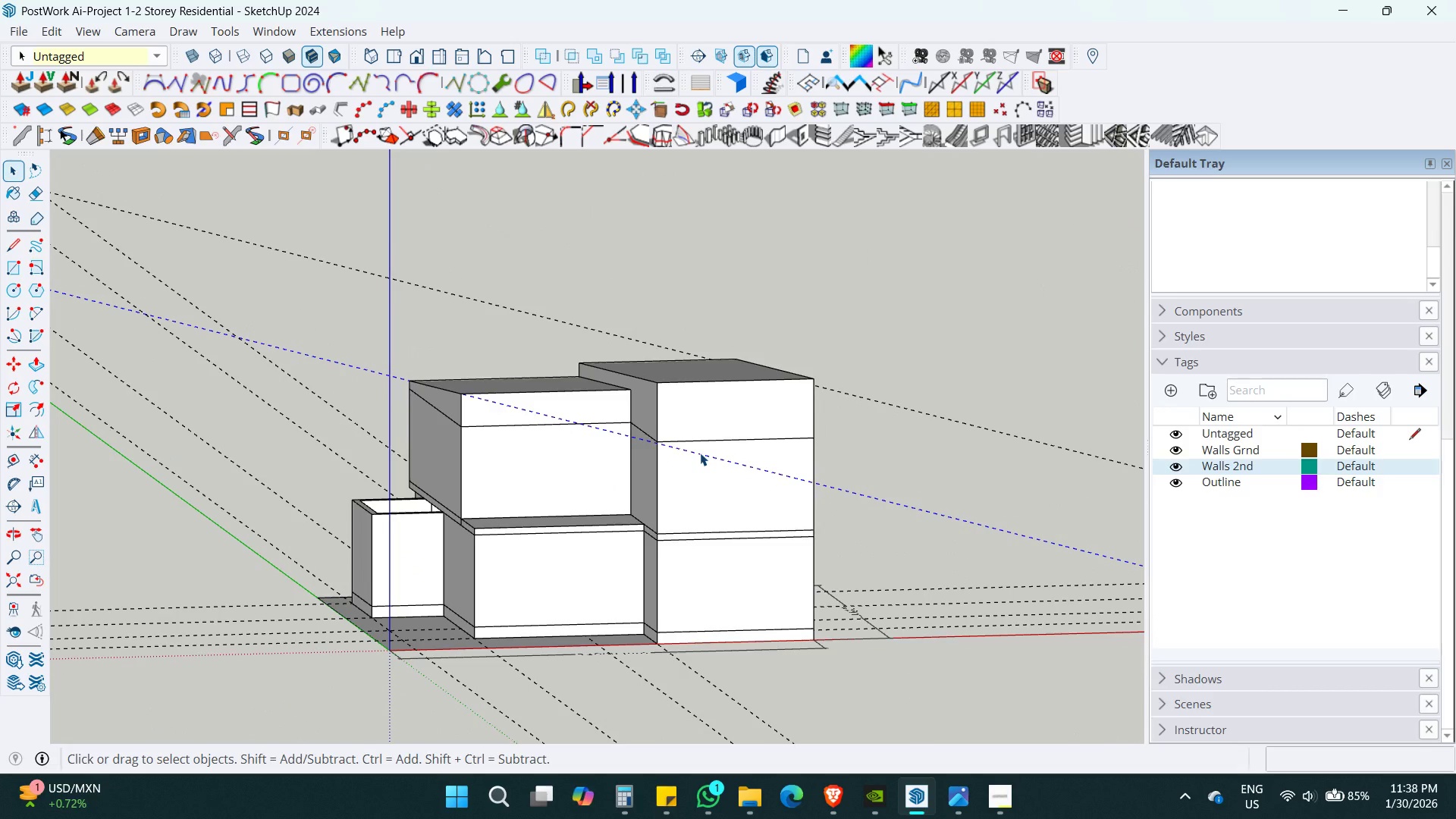 
left_click([698, 499])
 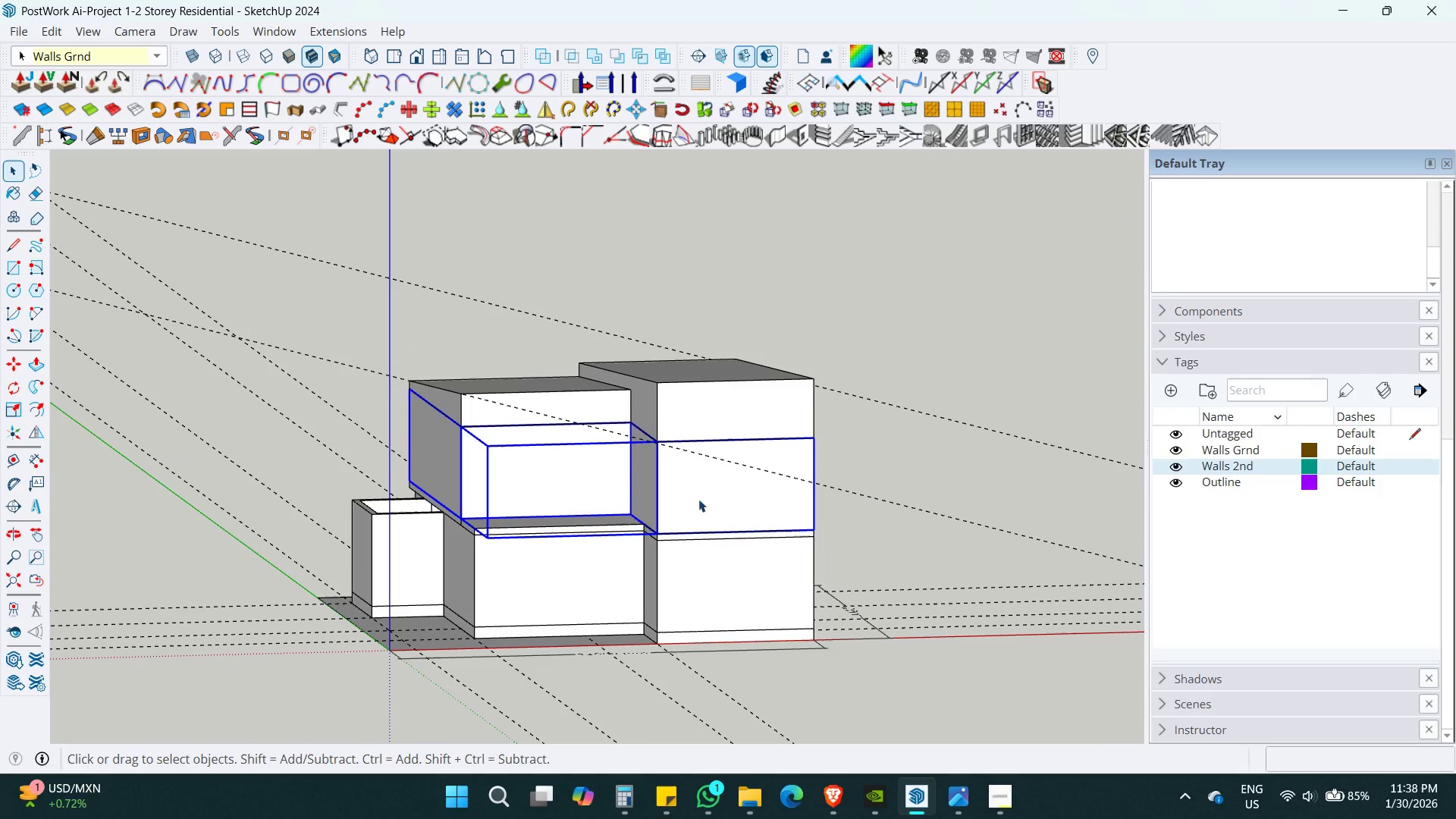 
key(Shift+ShiftLeft)
 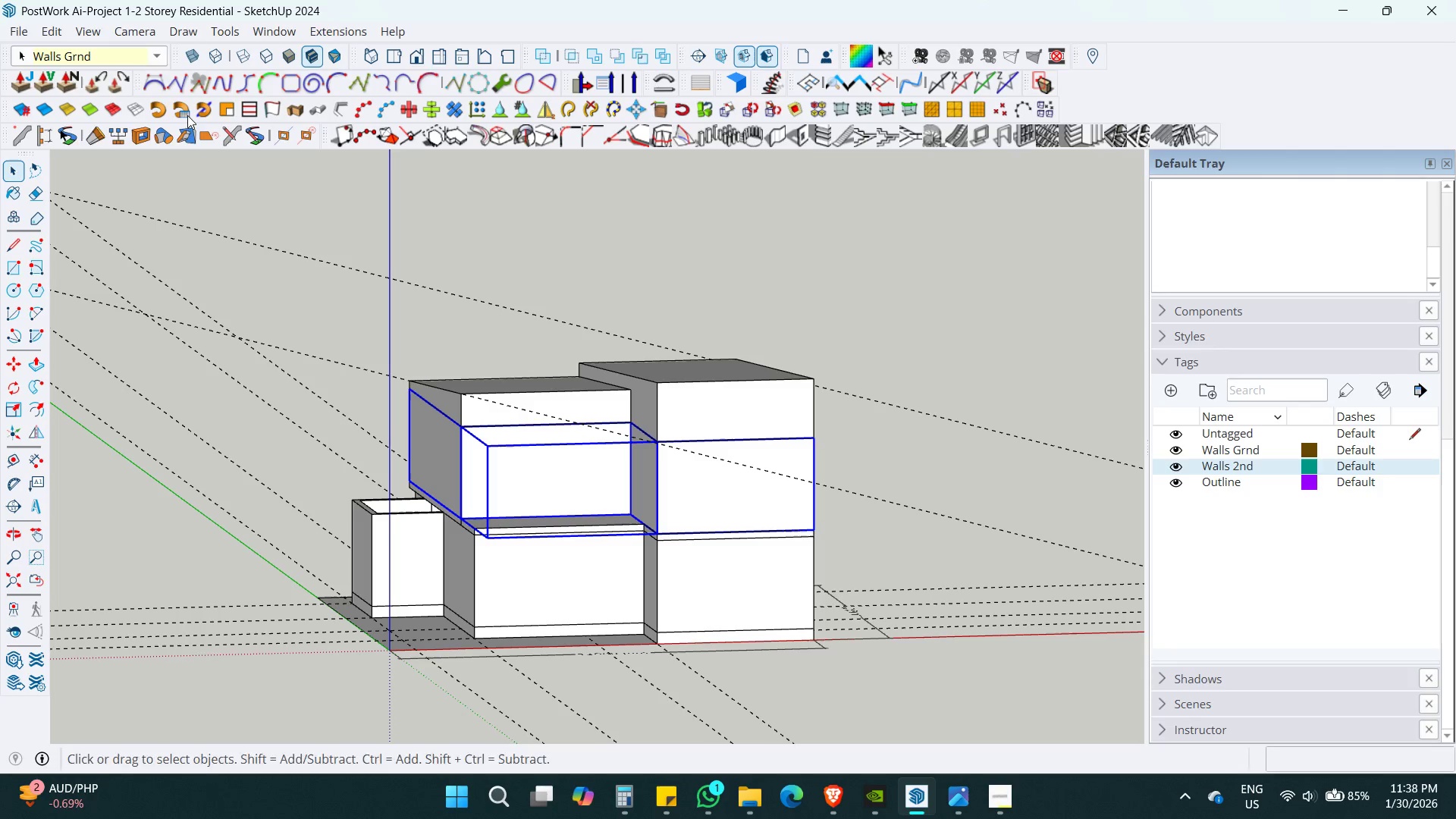 
left_click([114, 52])
 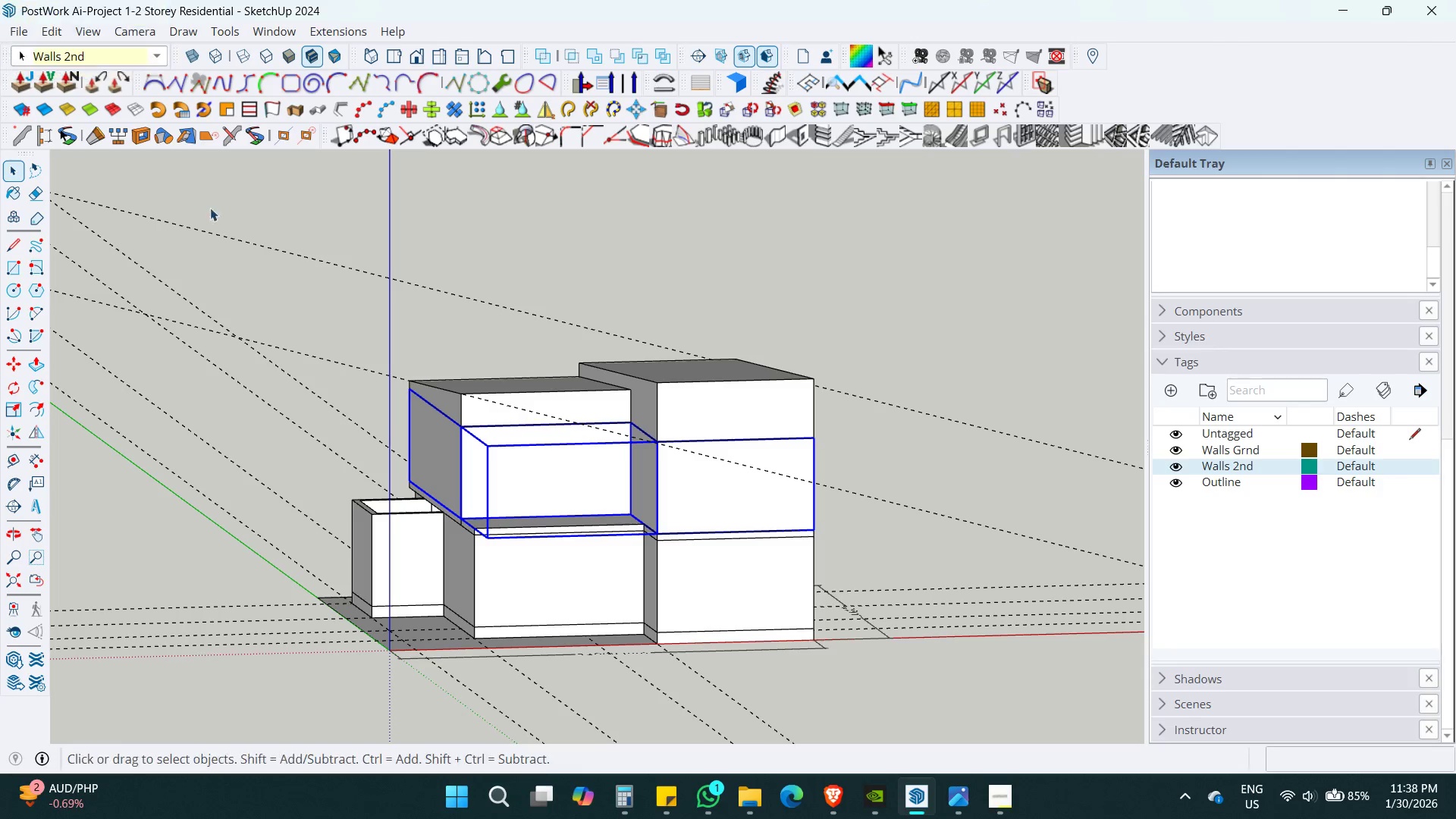 
double_click([331, 246])
 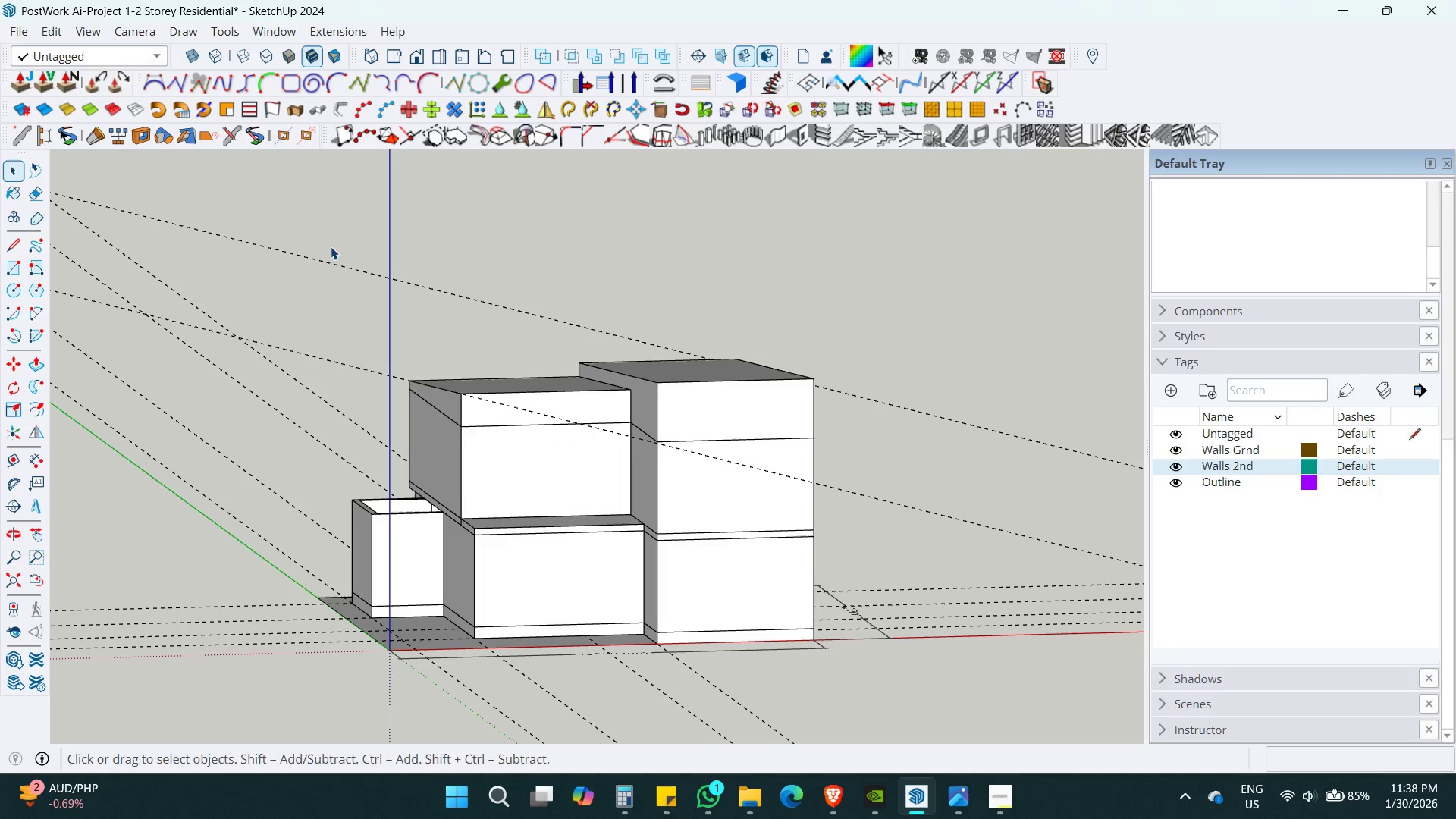 
key(Control+S)
 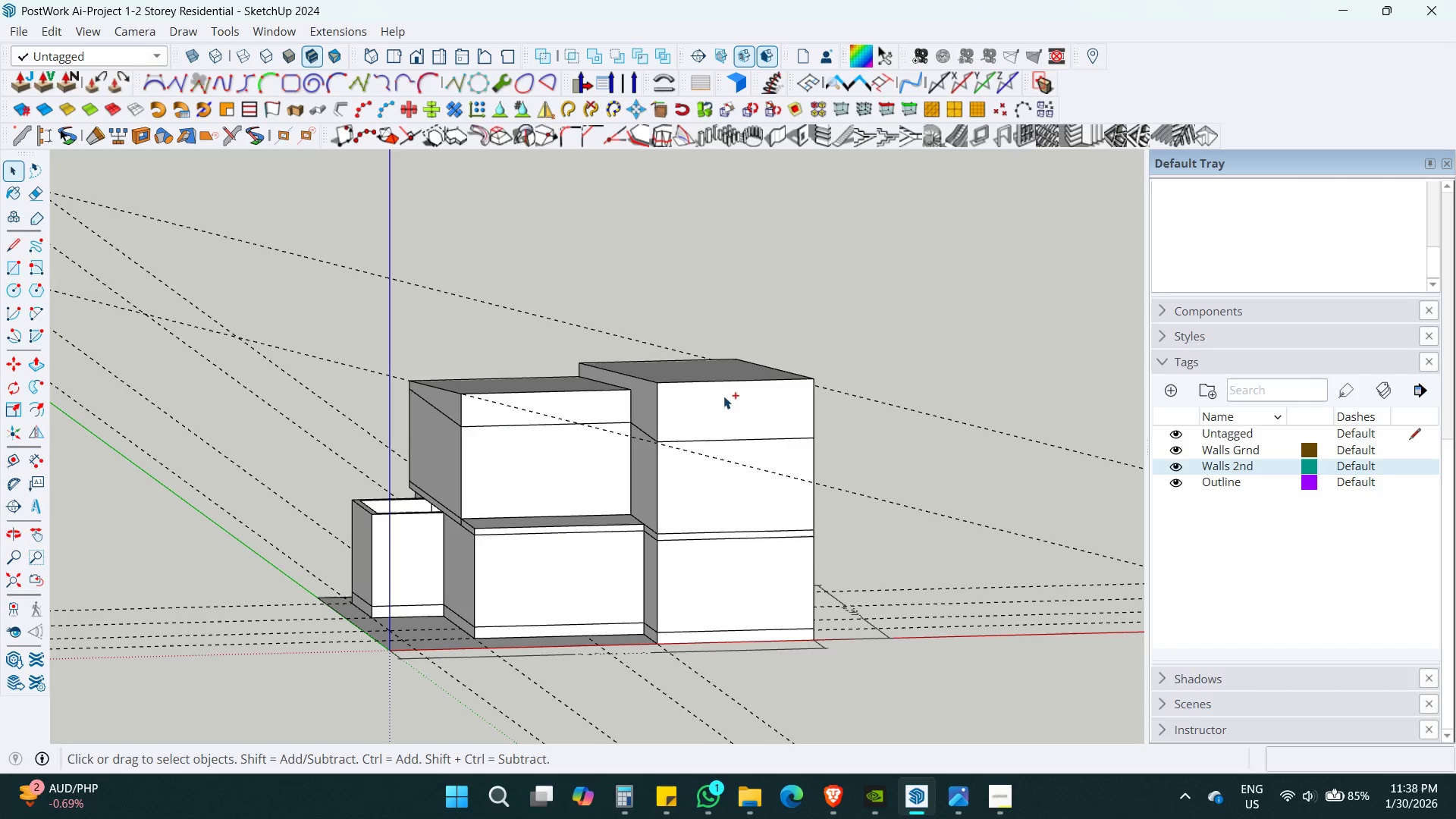 
key(Space)
 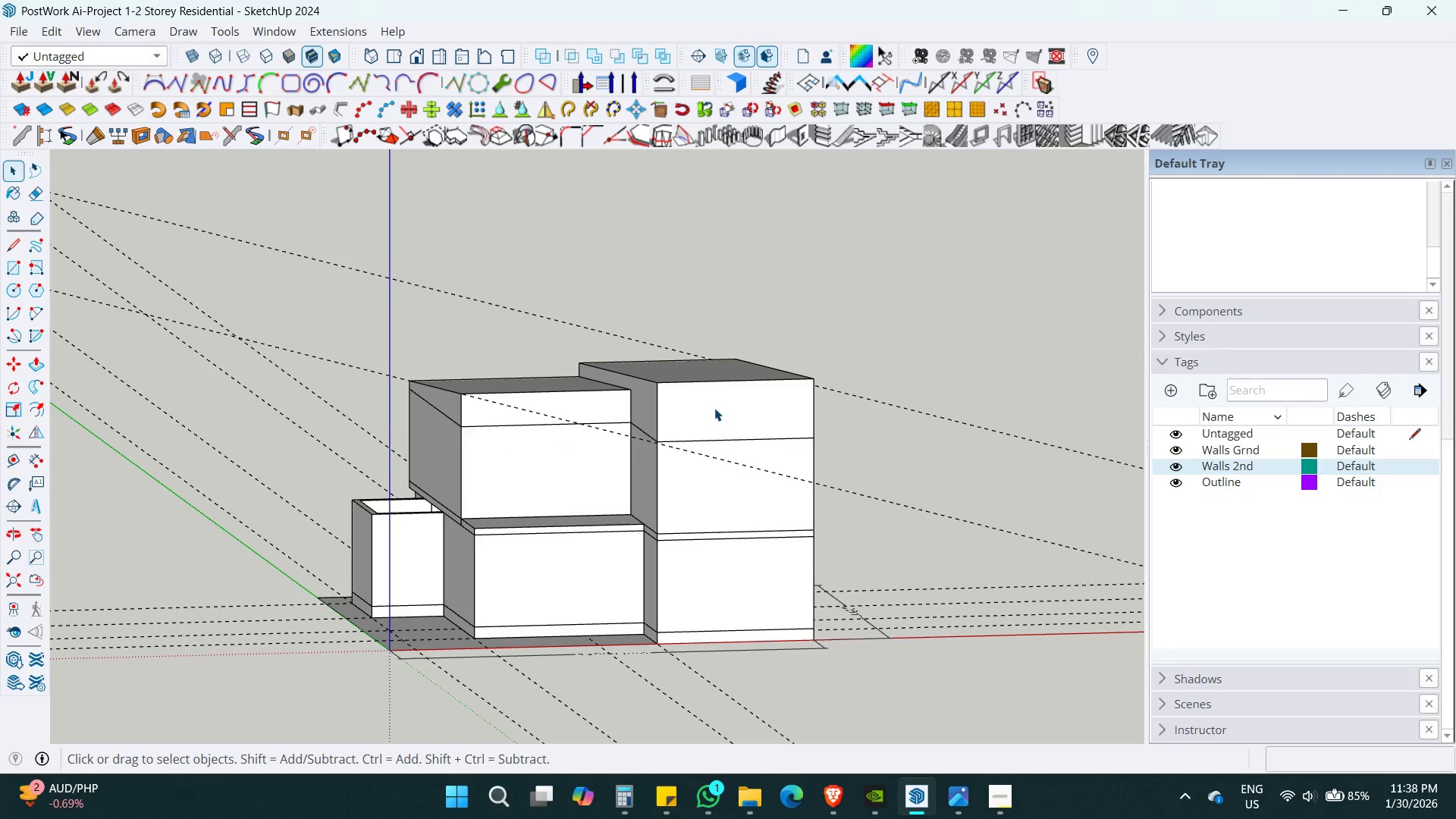 
left_click([714, 408])
 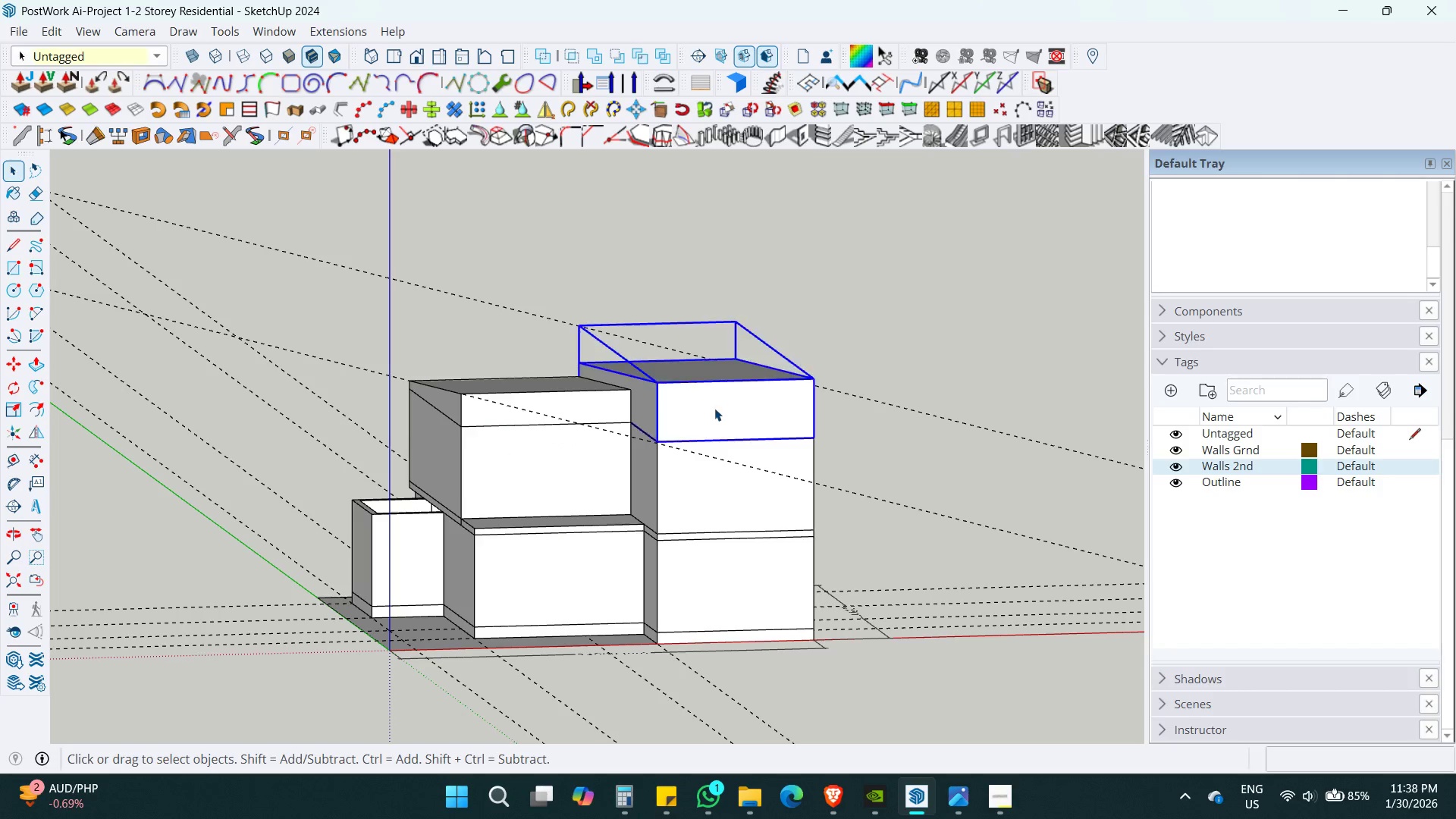 
hold_key(key=ShiftLeft, duration=0.42)
double_click([503, 387])
 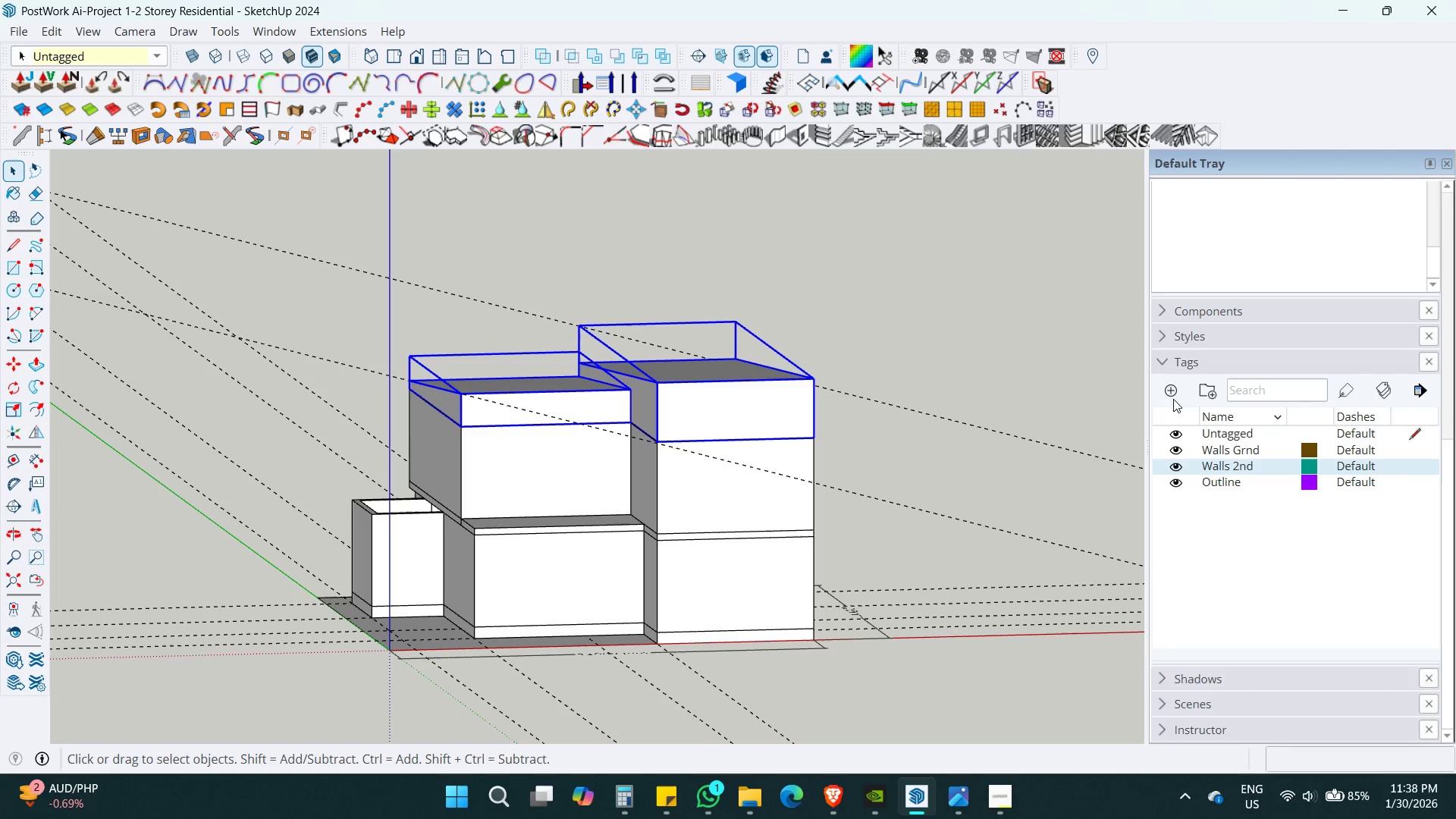 
left_click([1173, 395])
 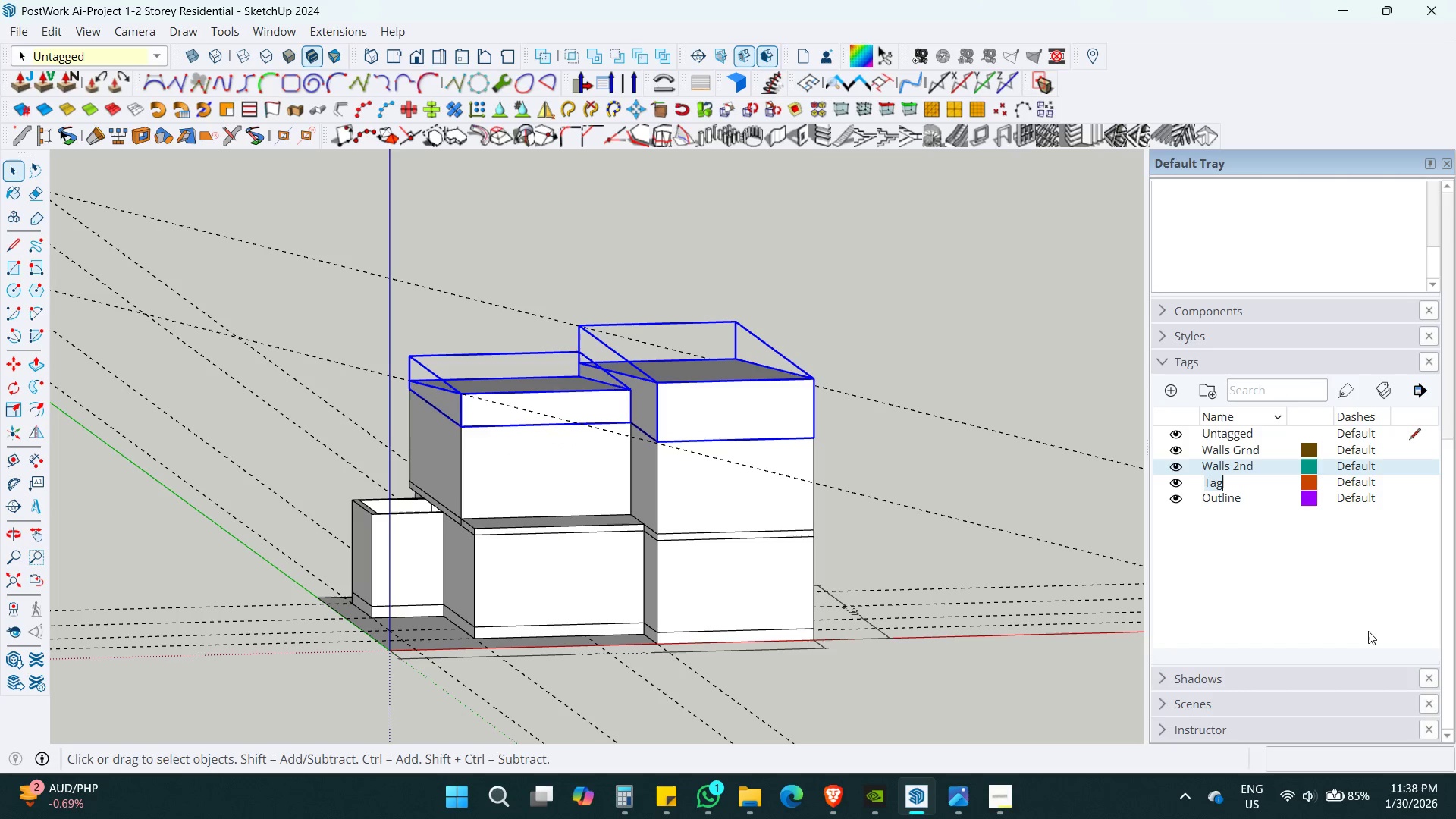 
type(Roof)
 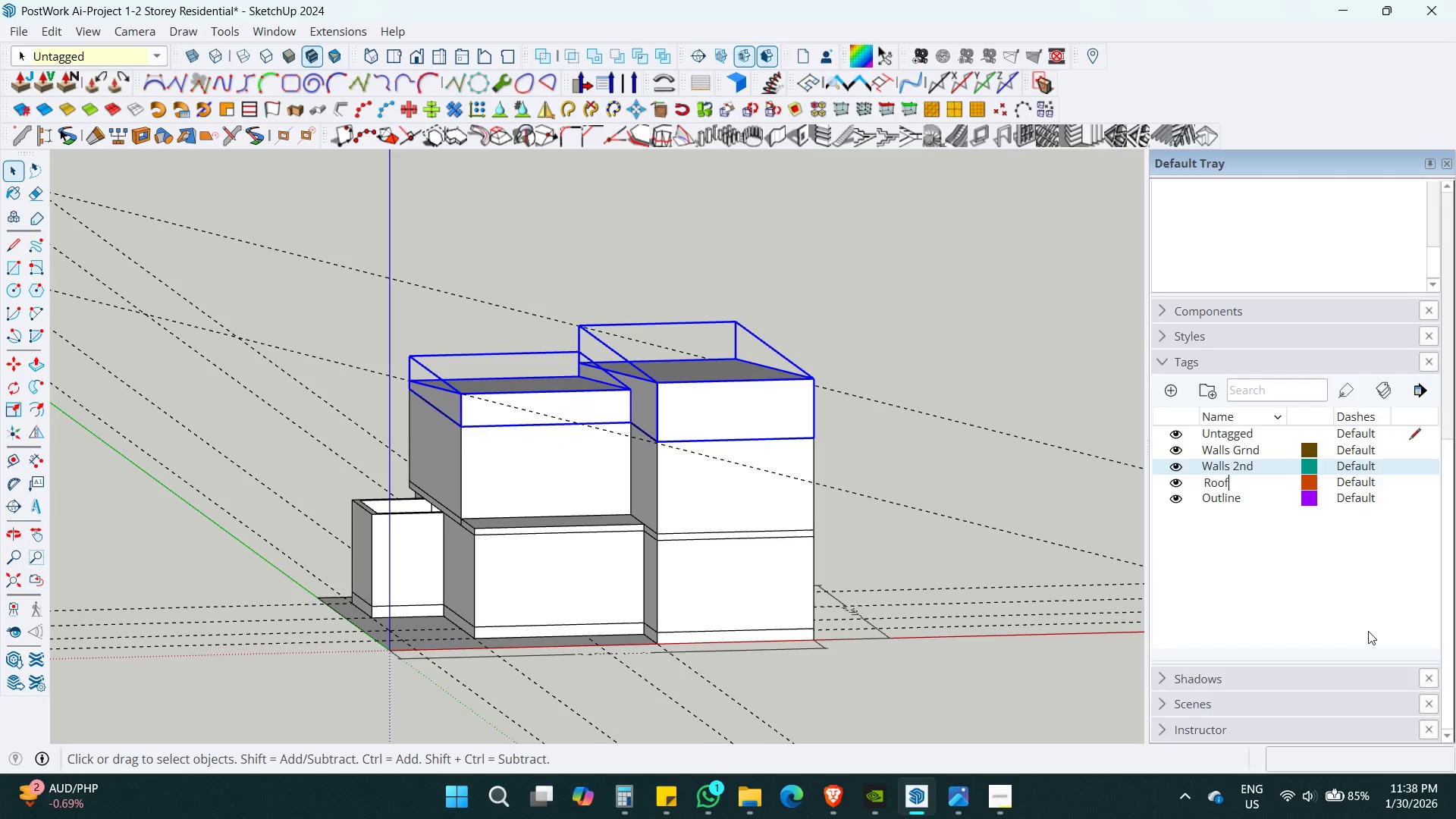 
key(Enter)
 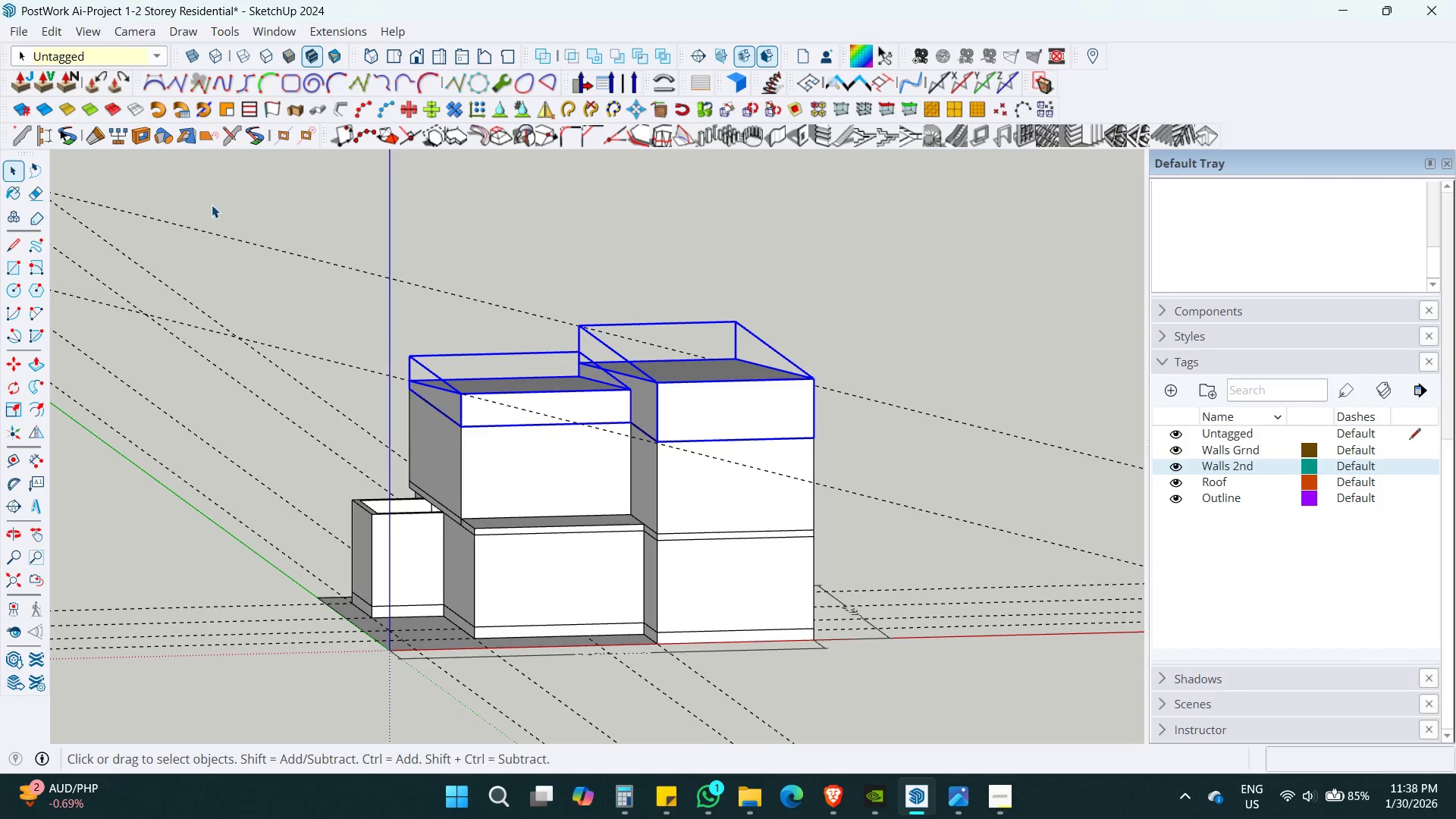 
left_click([107, 58])
 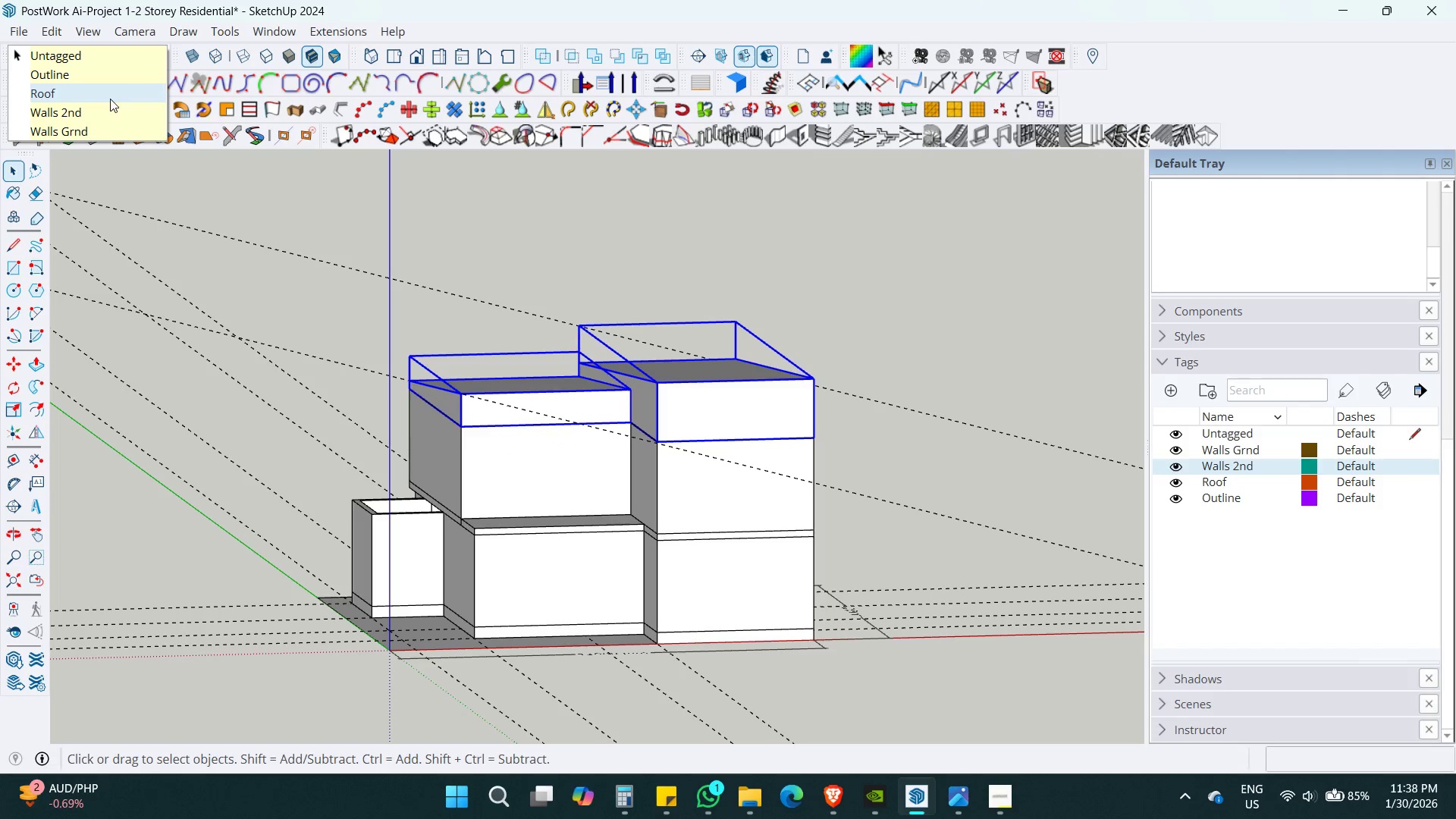 
left_click([109, 99])
 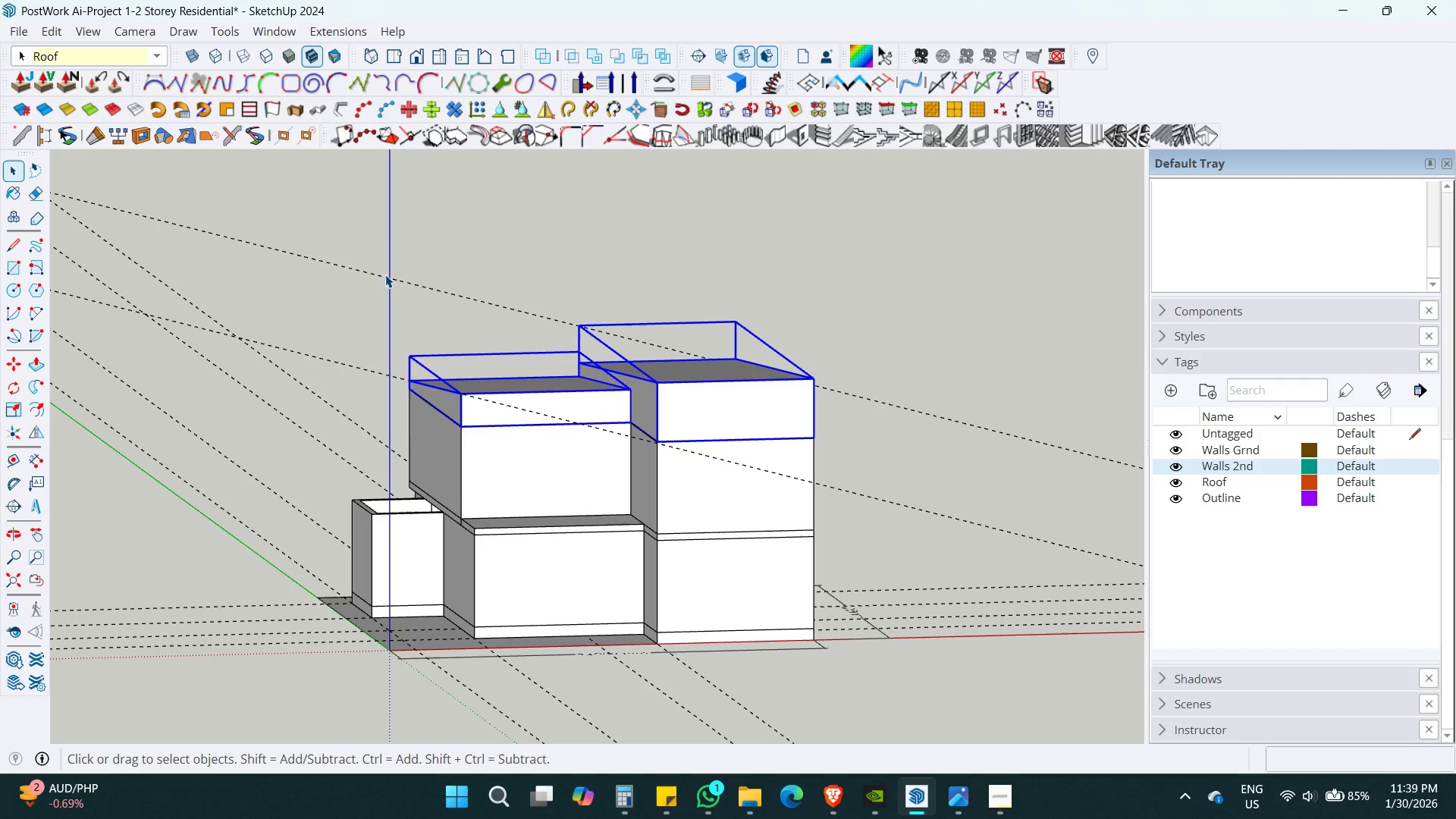 
left_click([402, 200])
 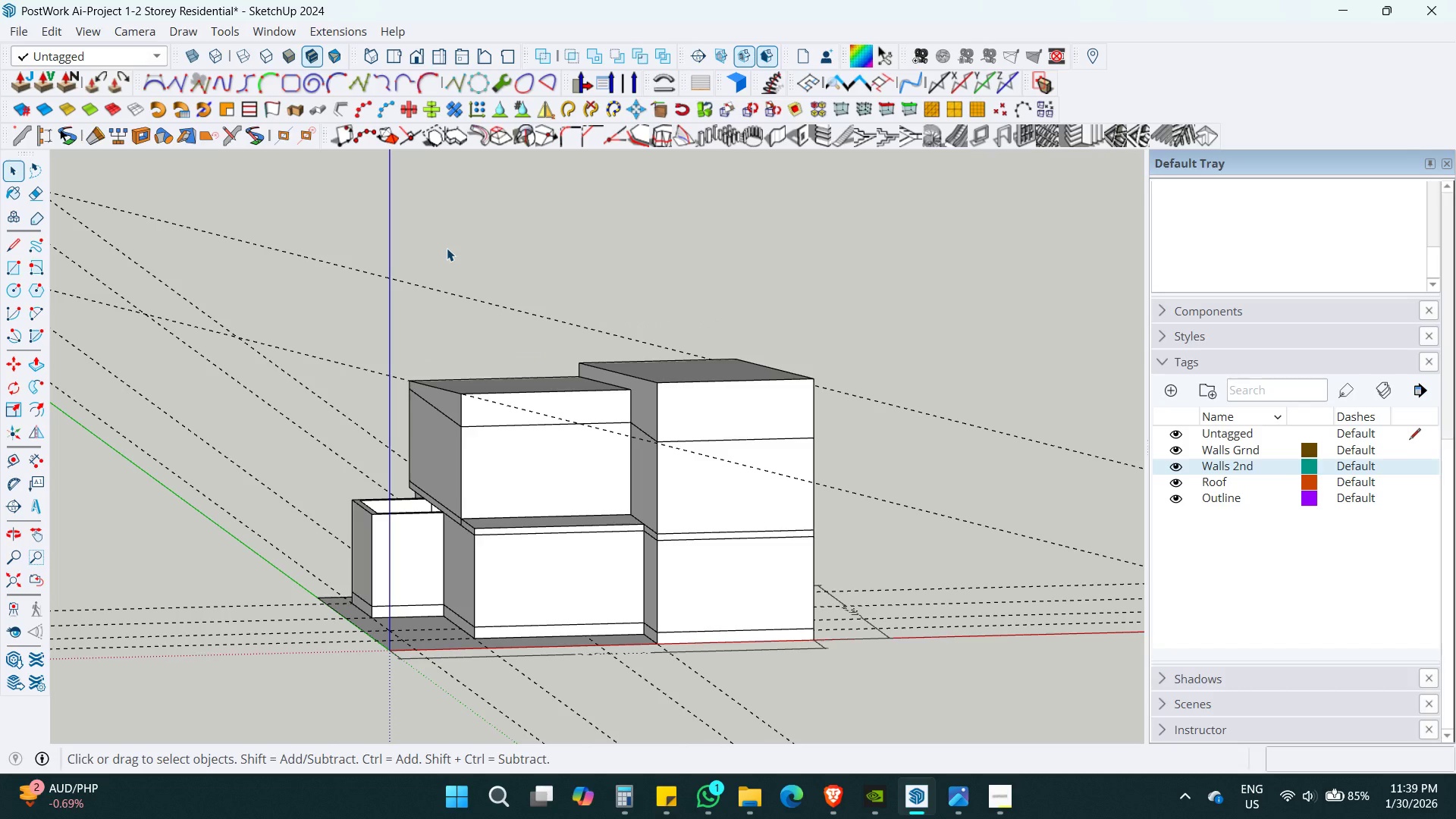 
key(Control+S)
 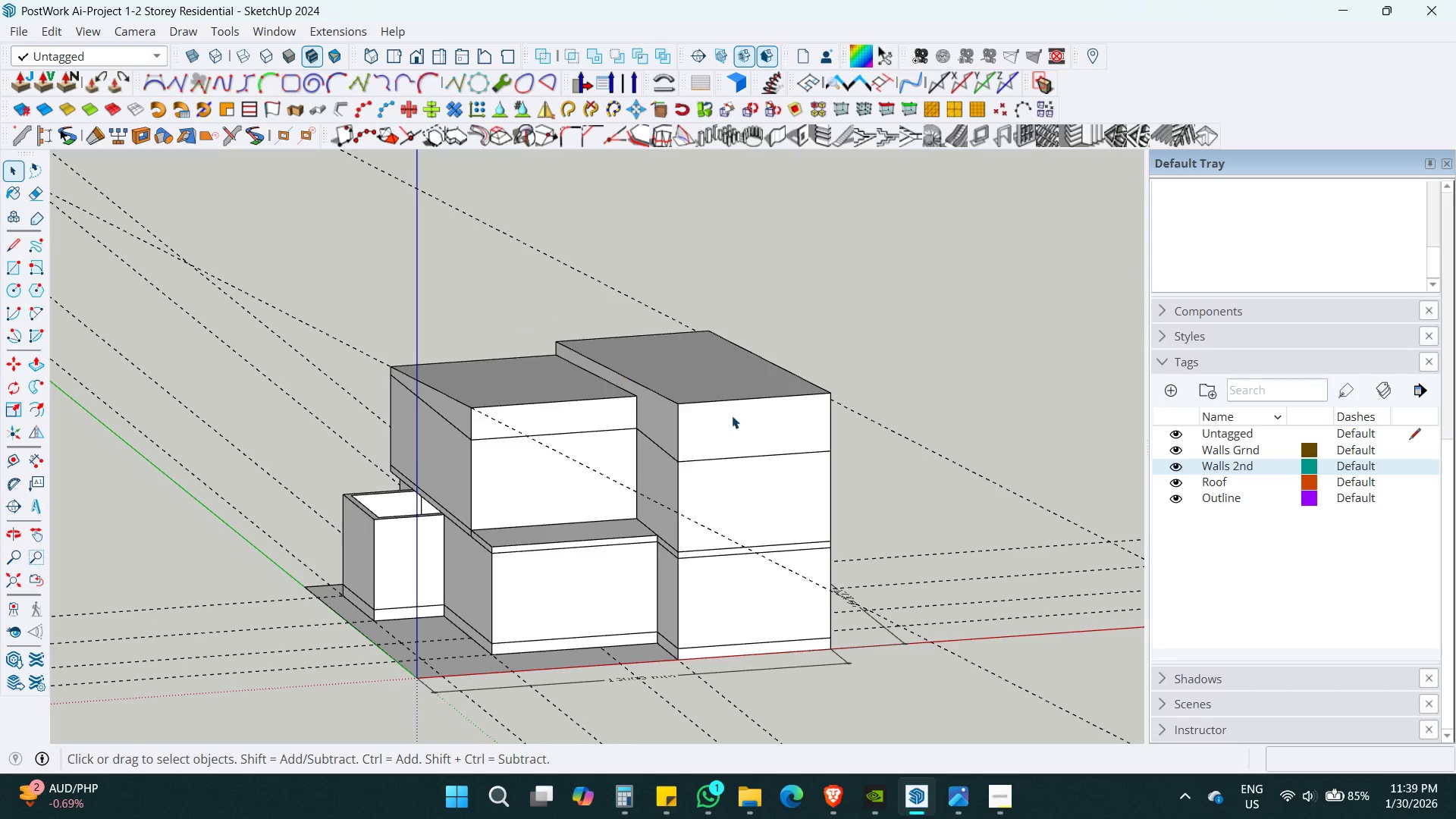 
key(Space)
 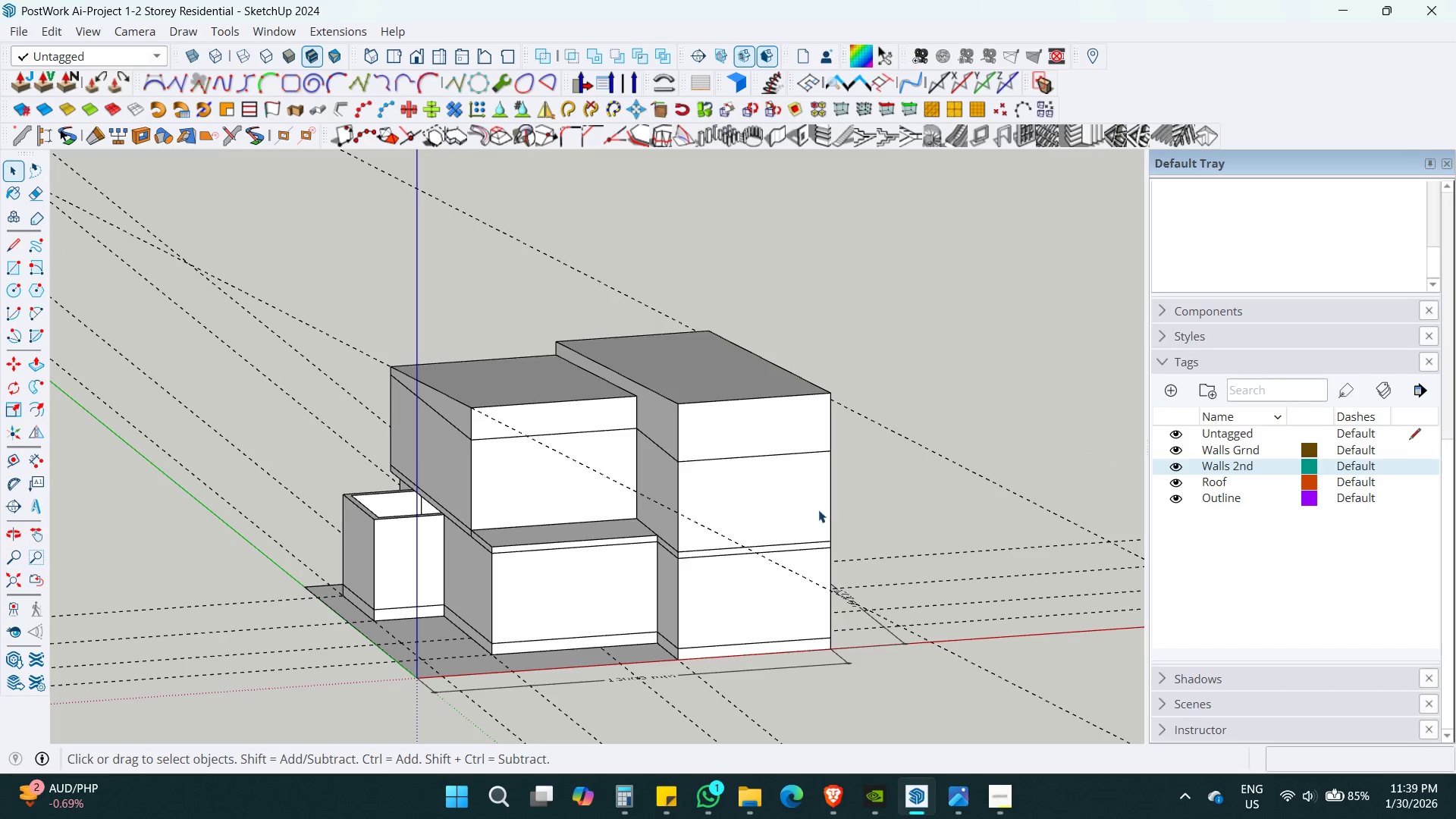 
left_click([760, 422])
 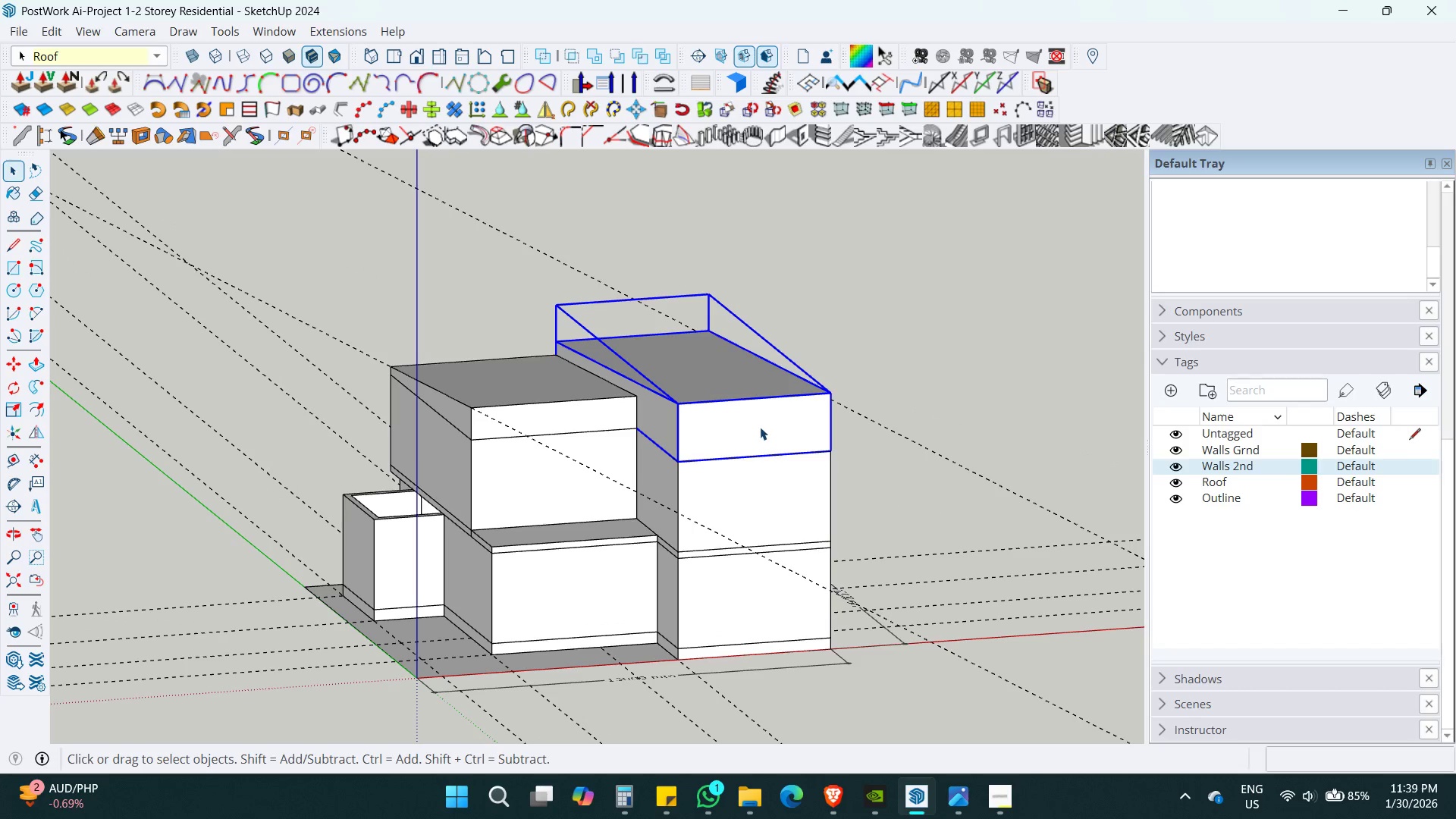 
key(N)
 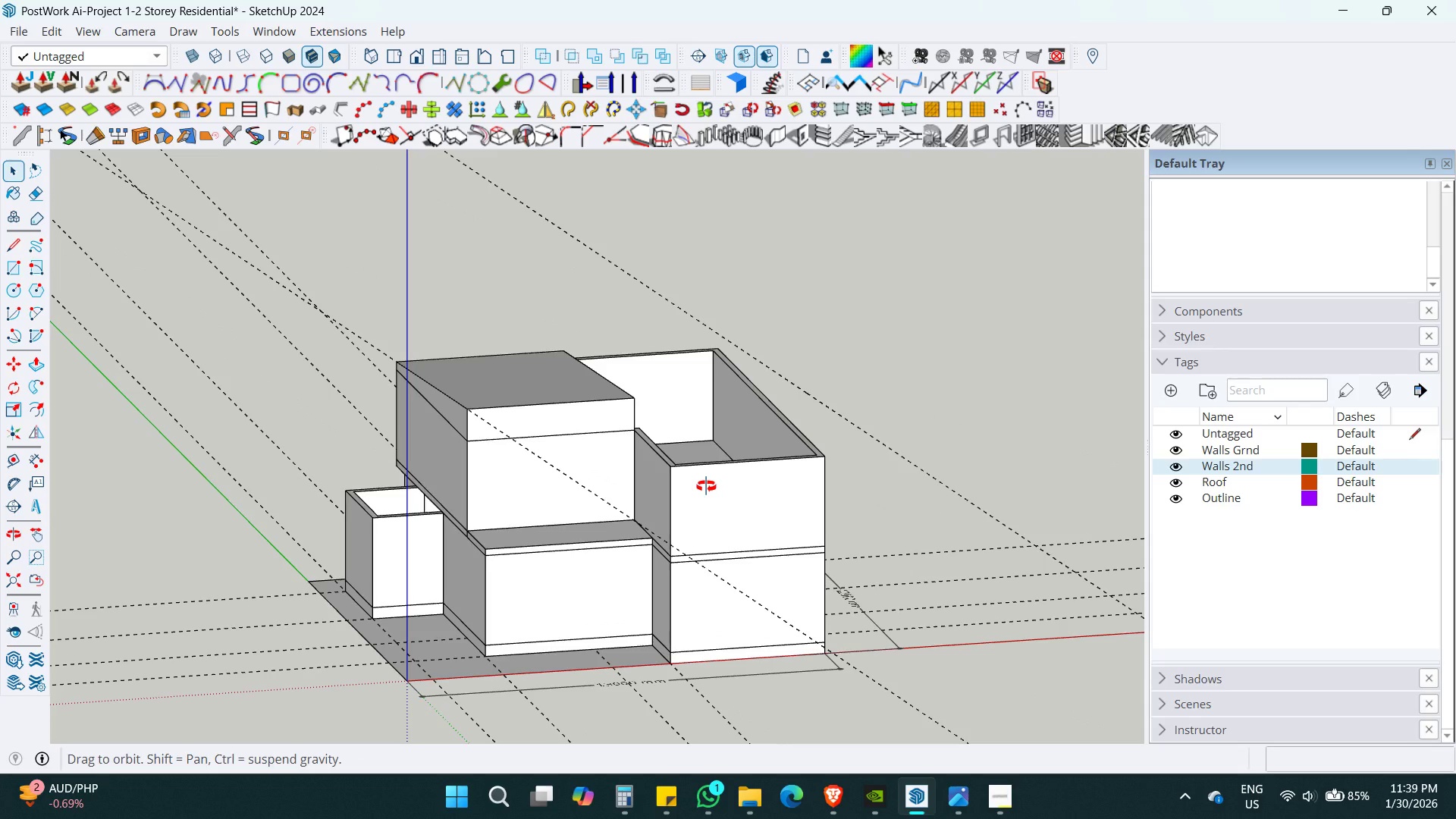 
key(Control+ControlLeft)
 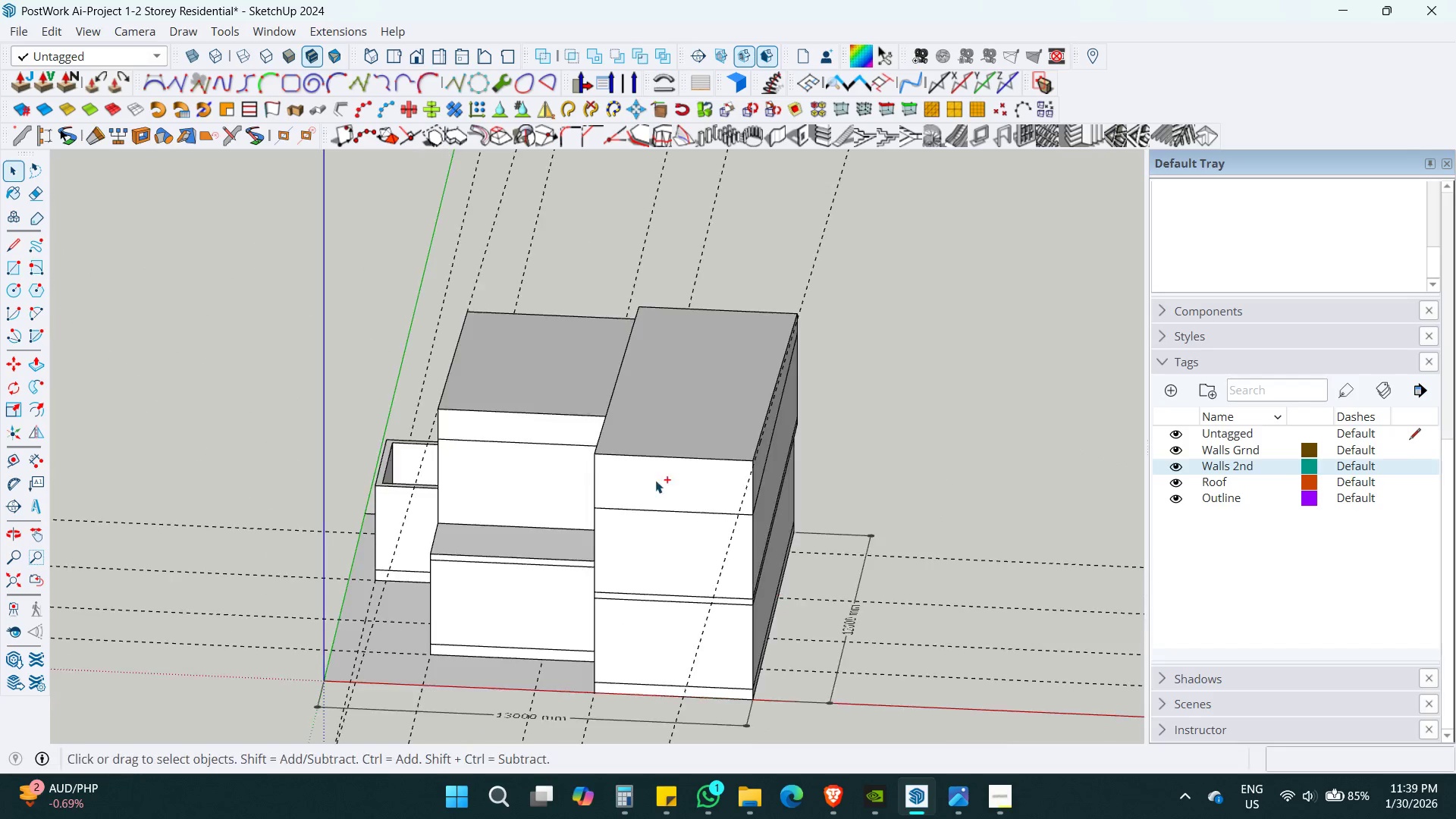 
key(Control+Z)
 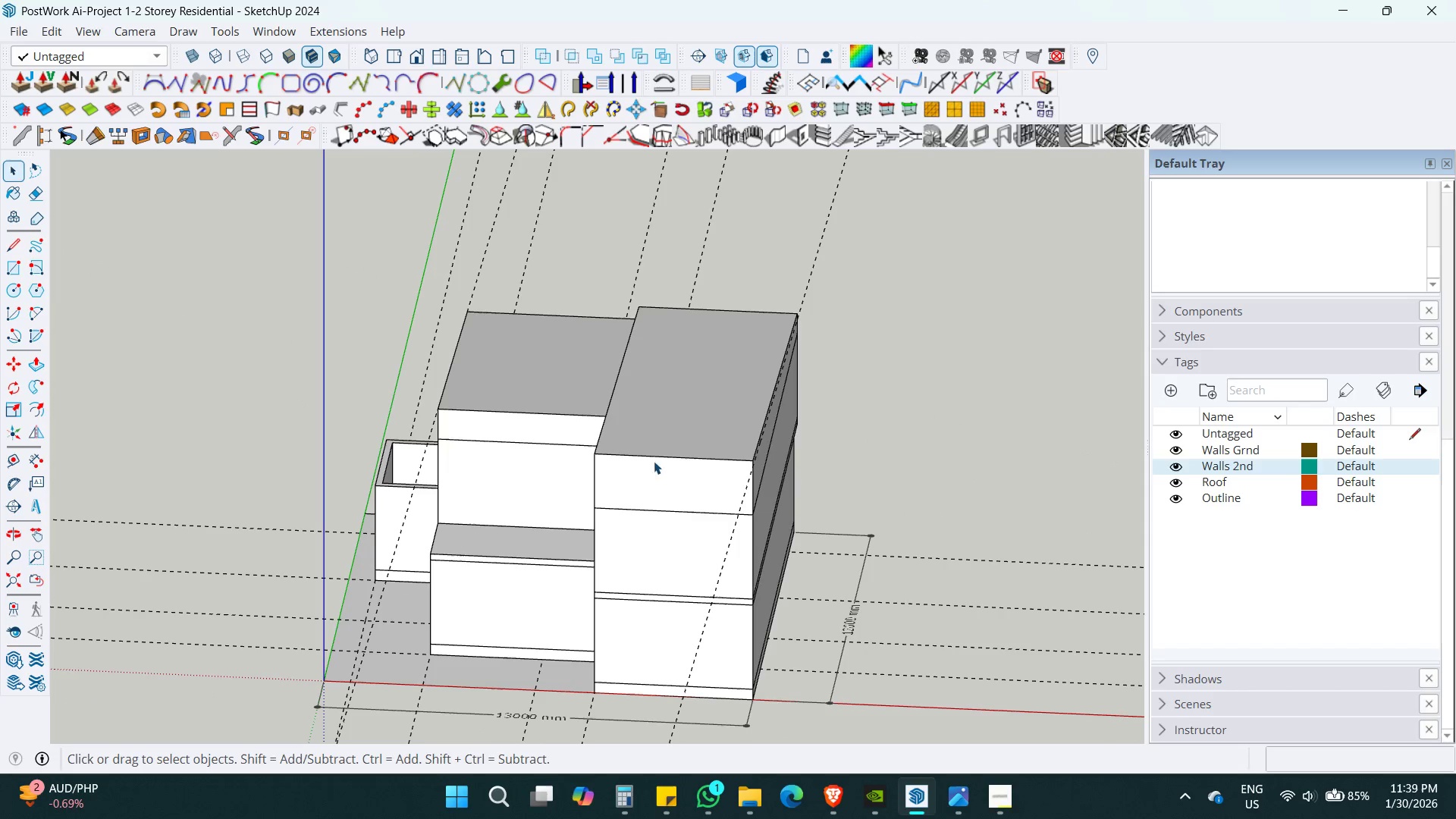 
key(Space)
 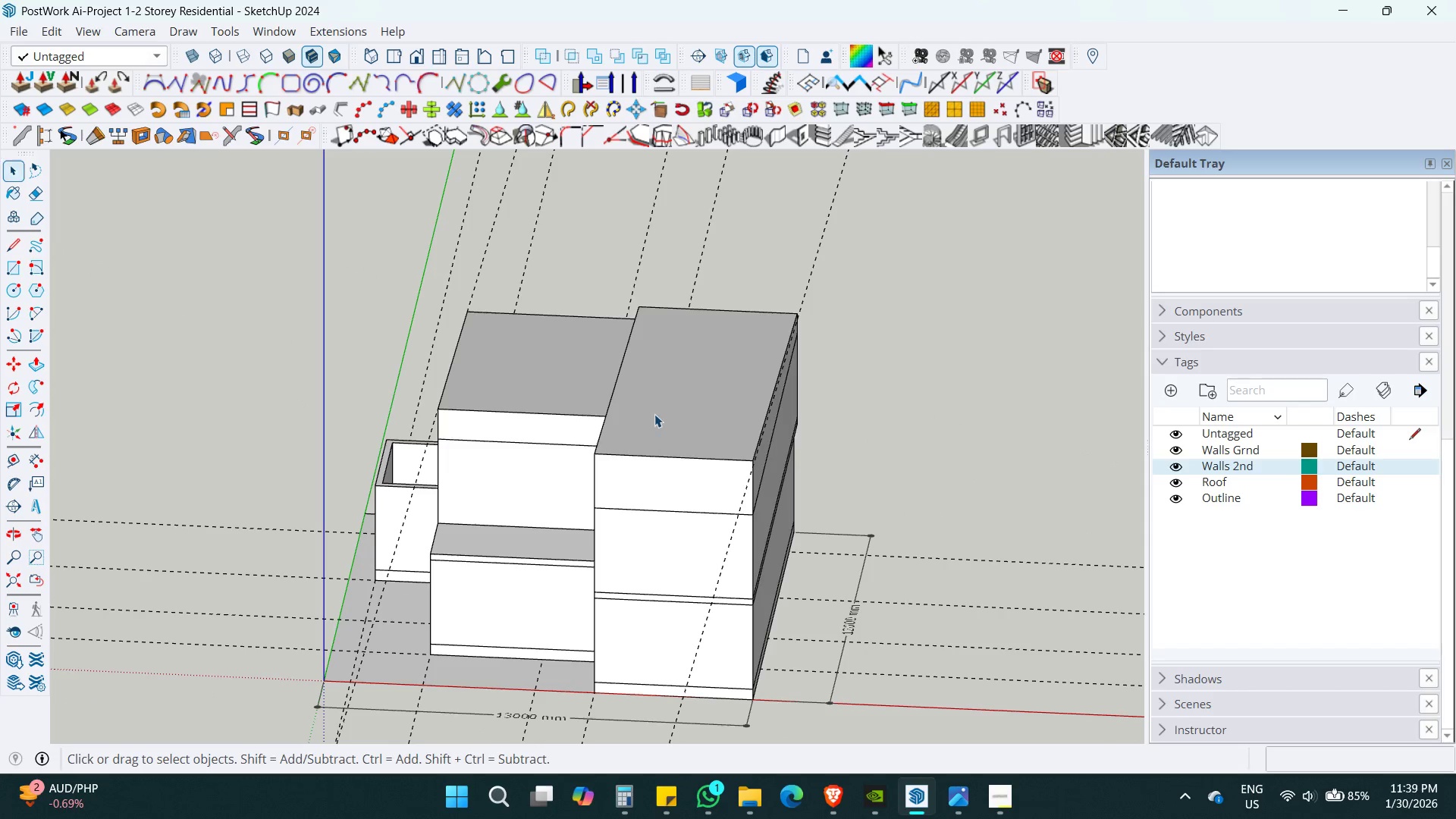 
left_click([654, 414])
 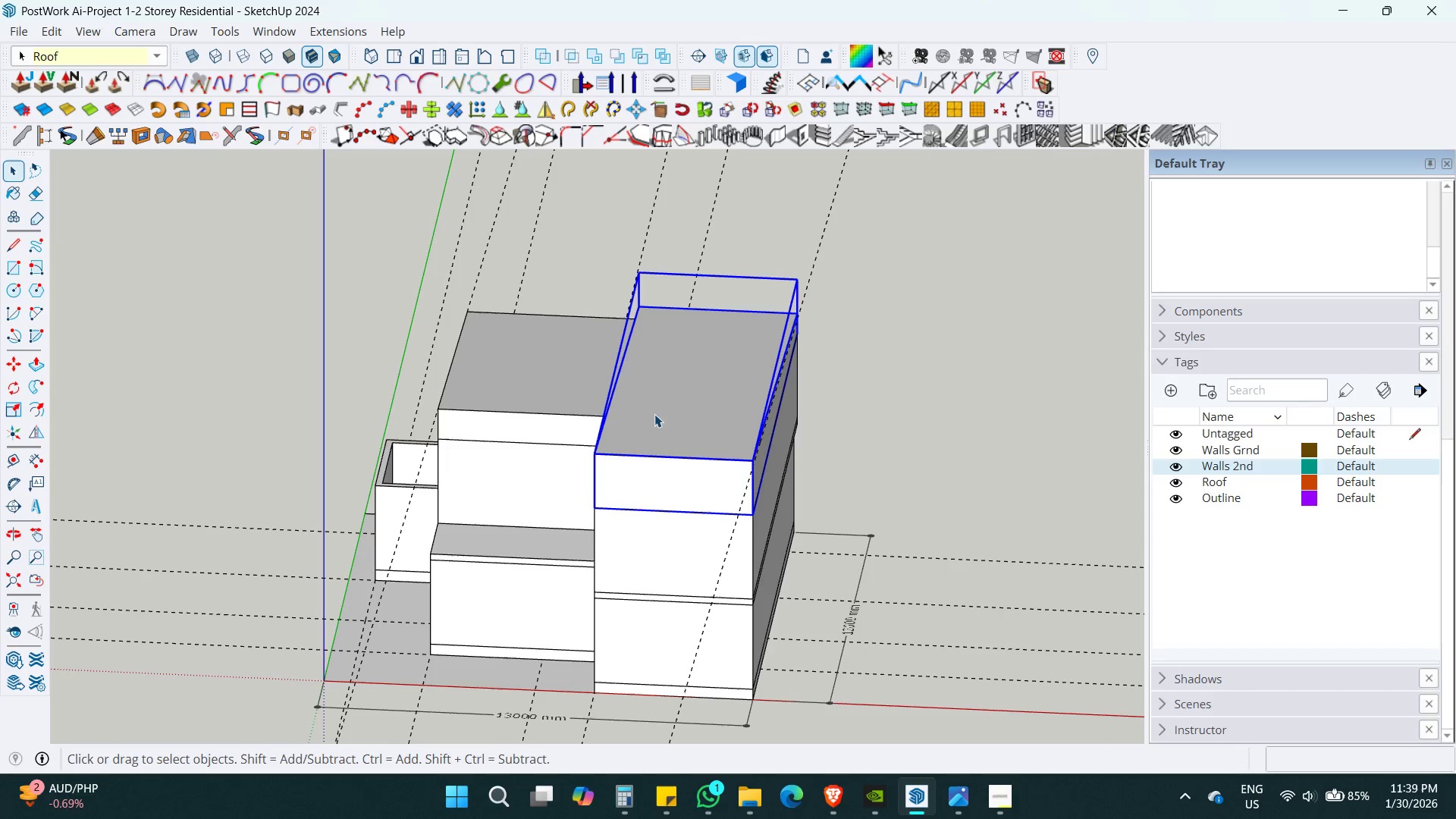 
hold_key(key=ShiftLeft, duration=0.39)
double_click([540, 349])
 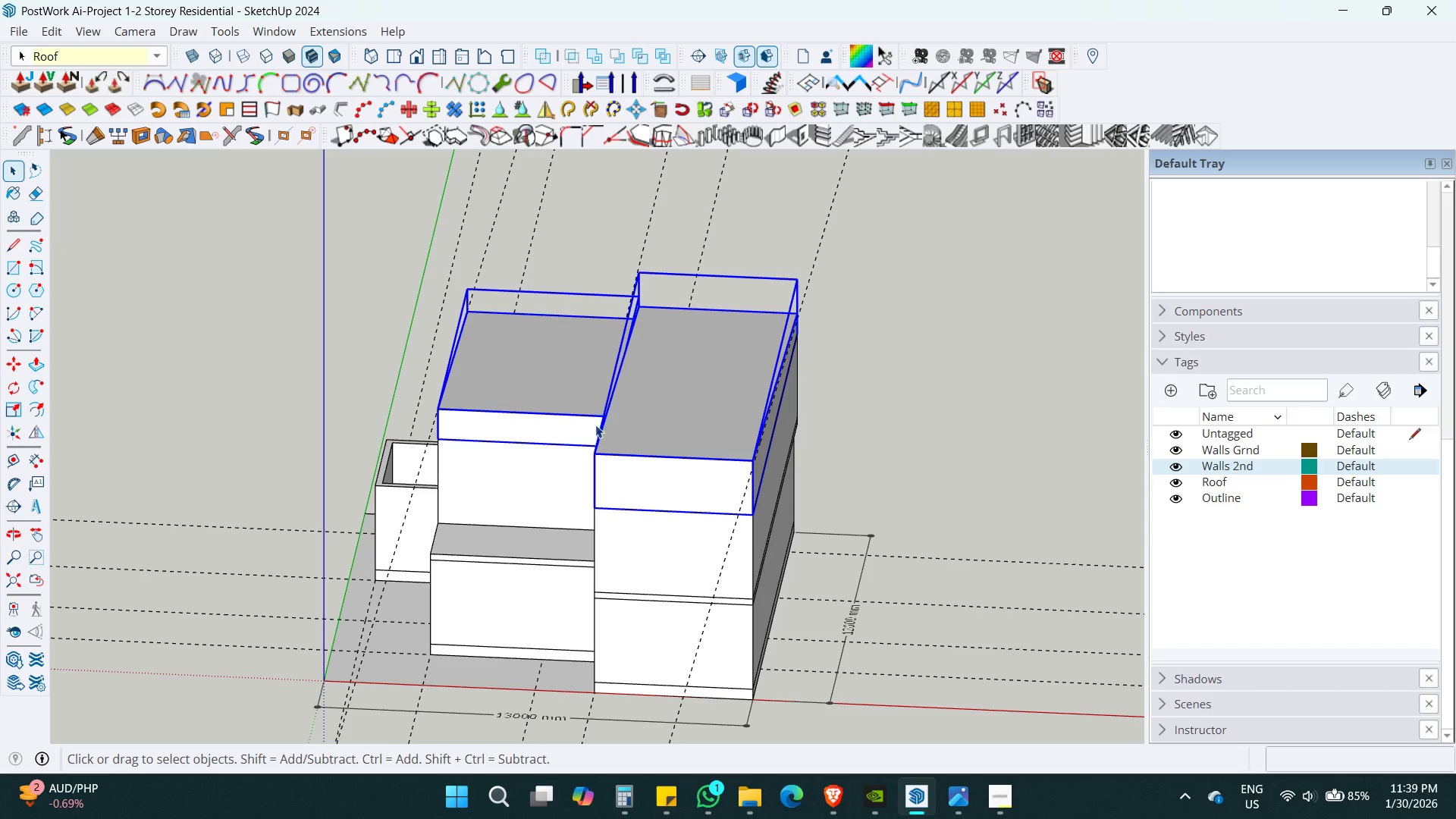 
key(Control+ControlLeft)
 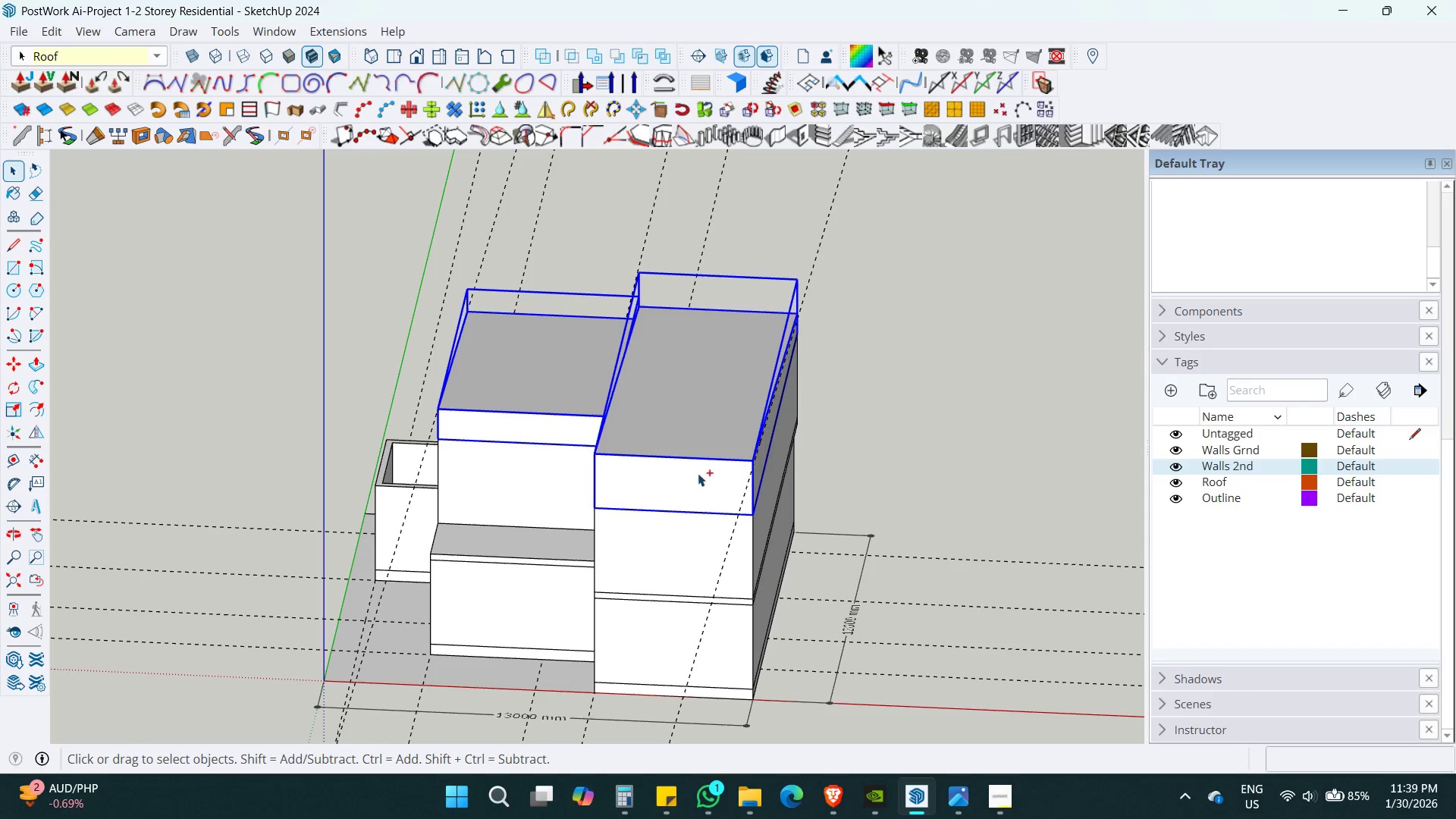 
key(Control+G)
 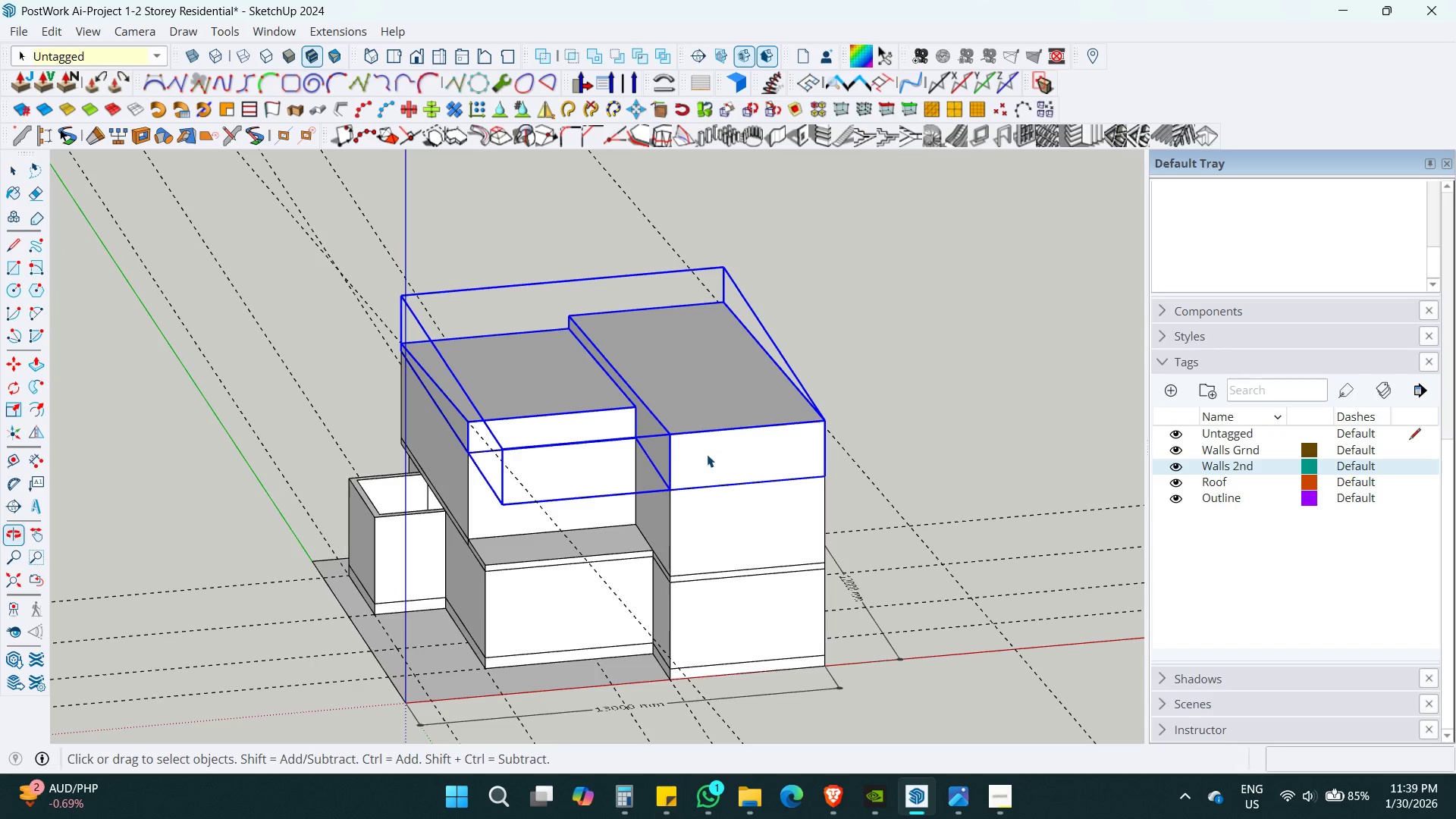 
key(N)
 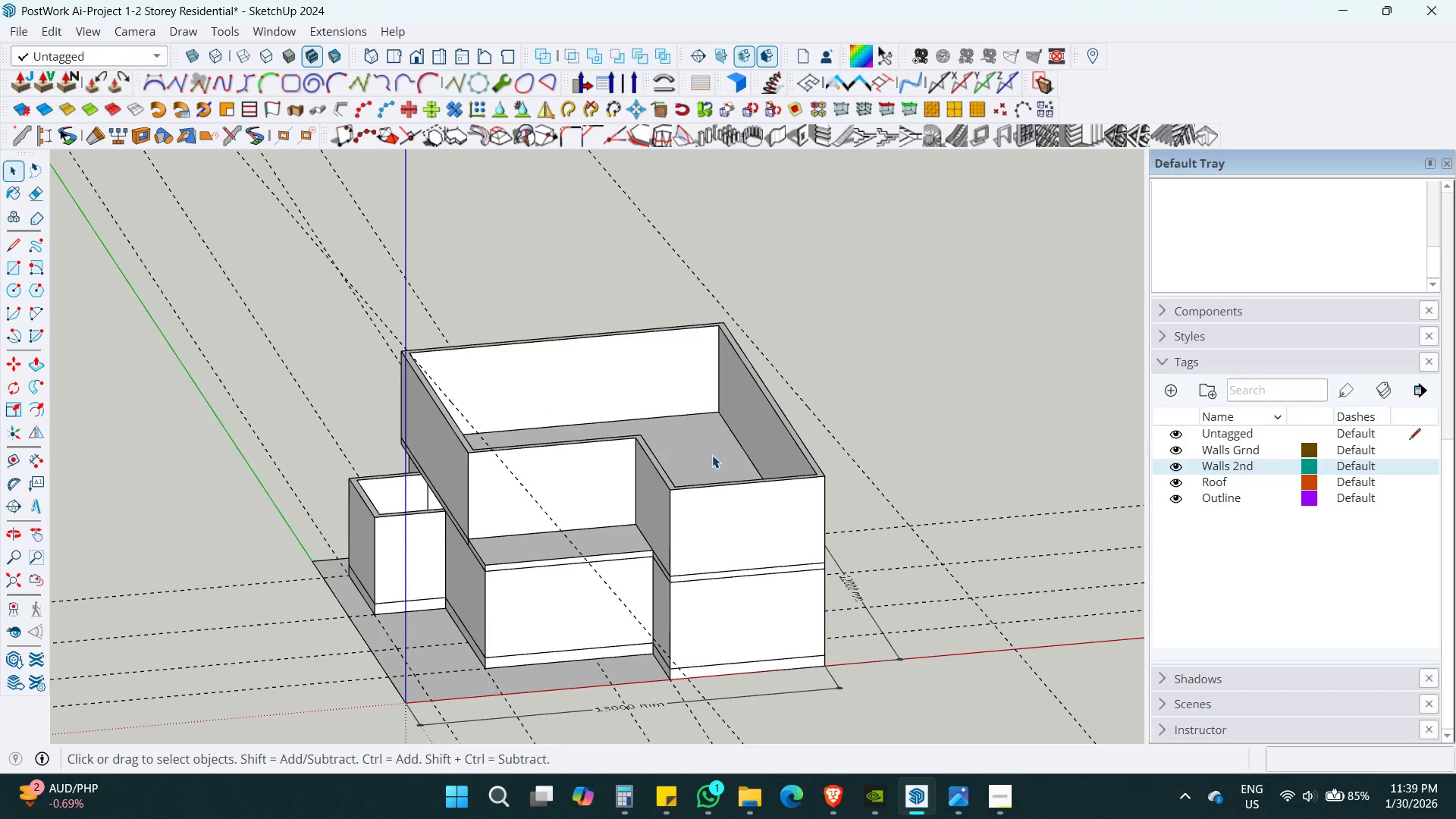 
key(Control+ControlLeft)
 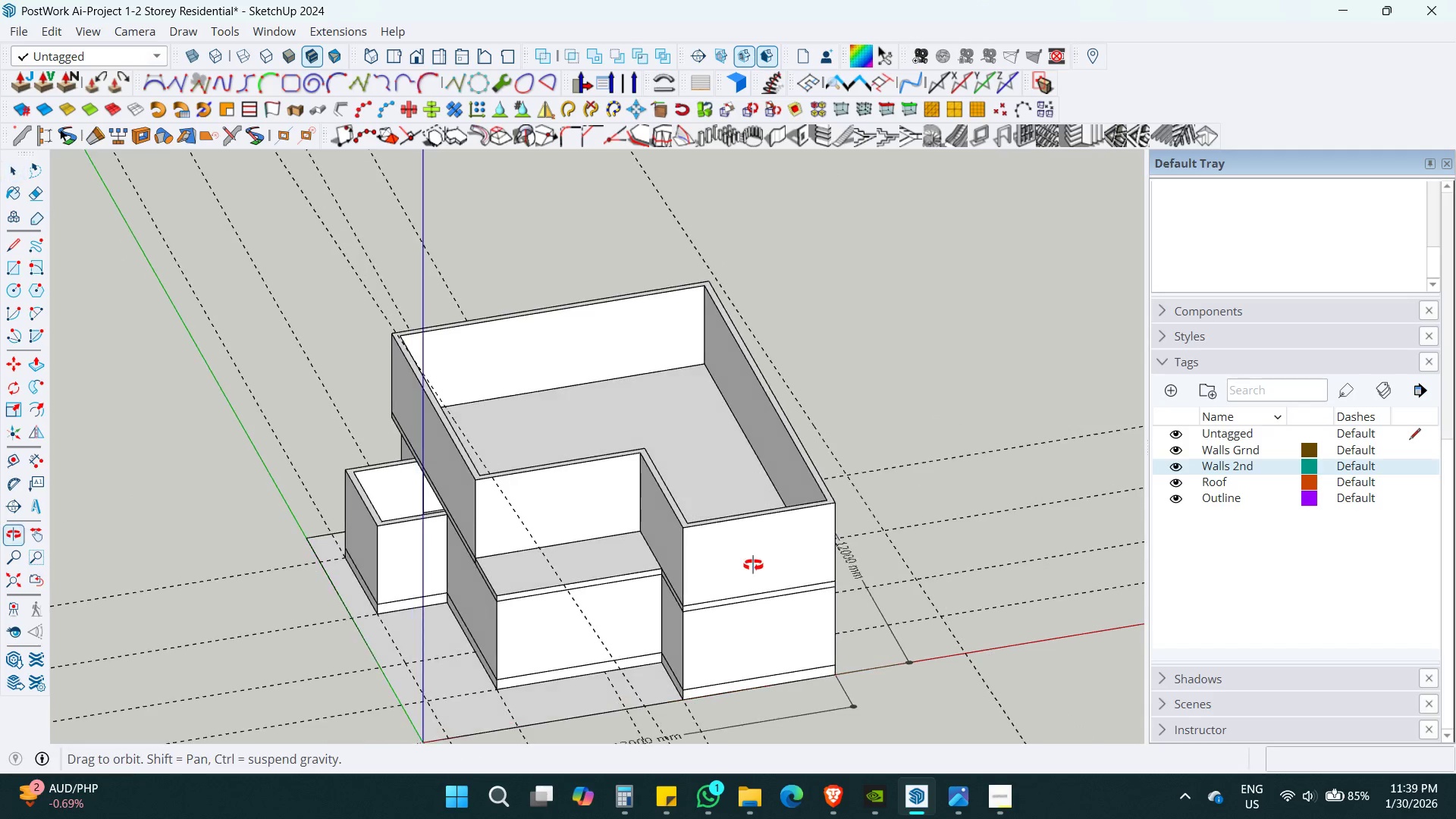 
key(Control+Z)
 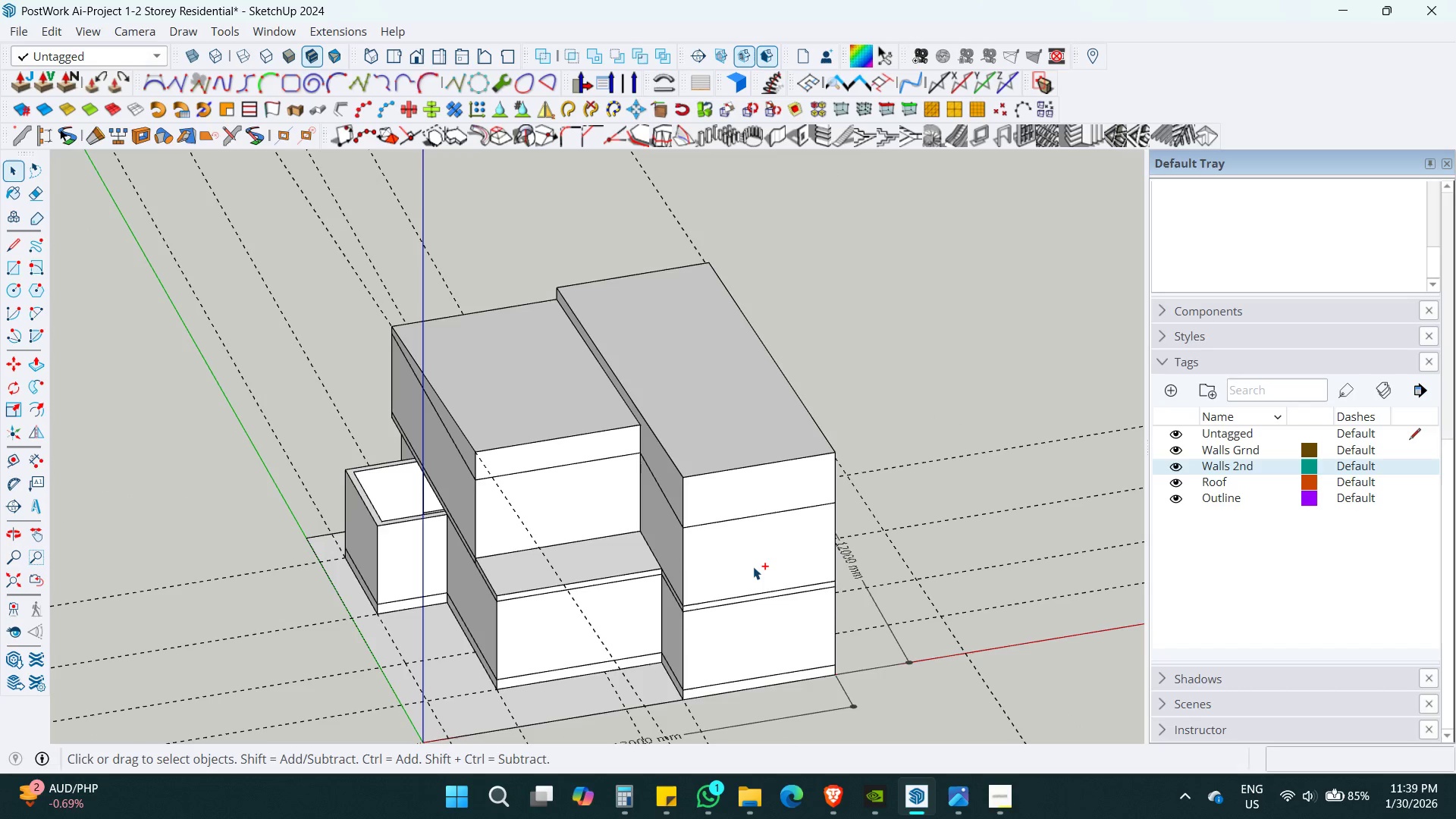 
key(Control+S)
 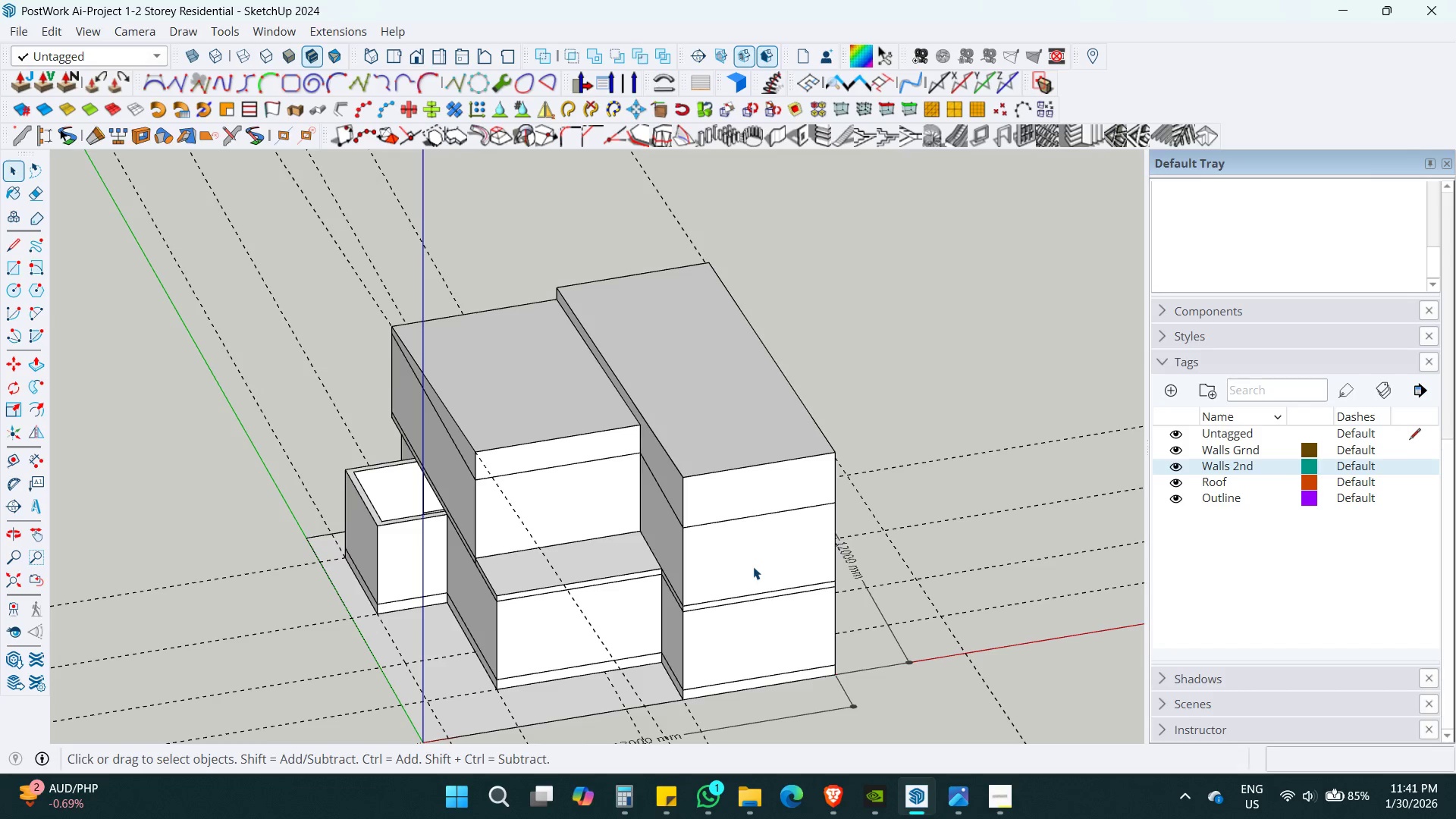 
wait(128.41)
 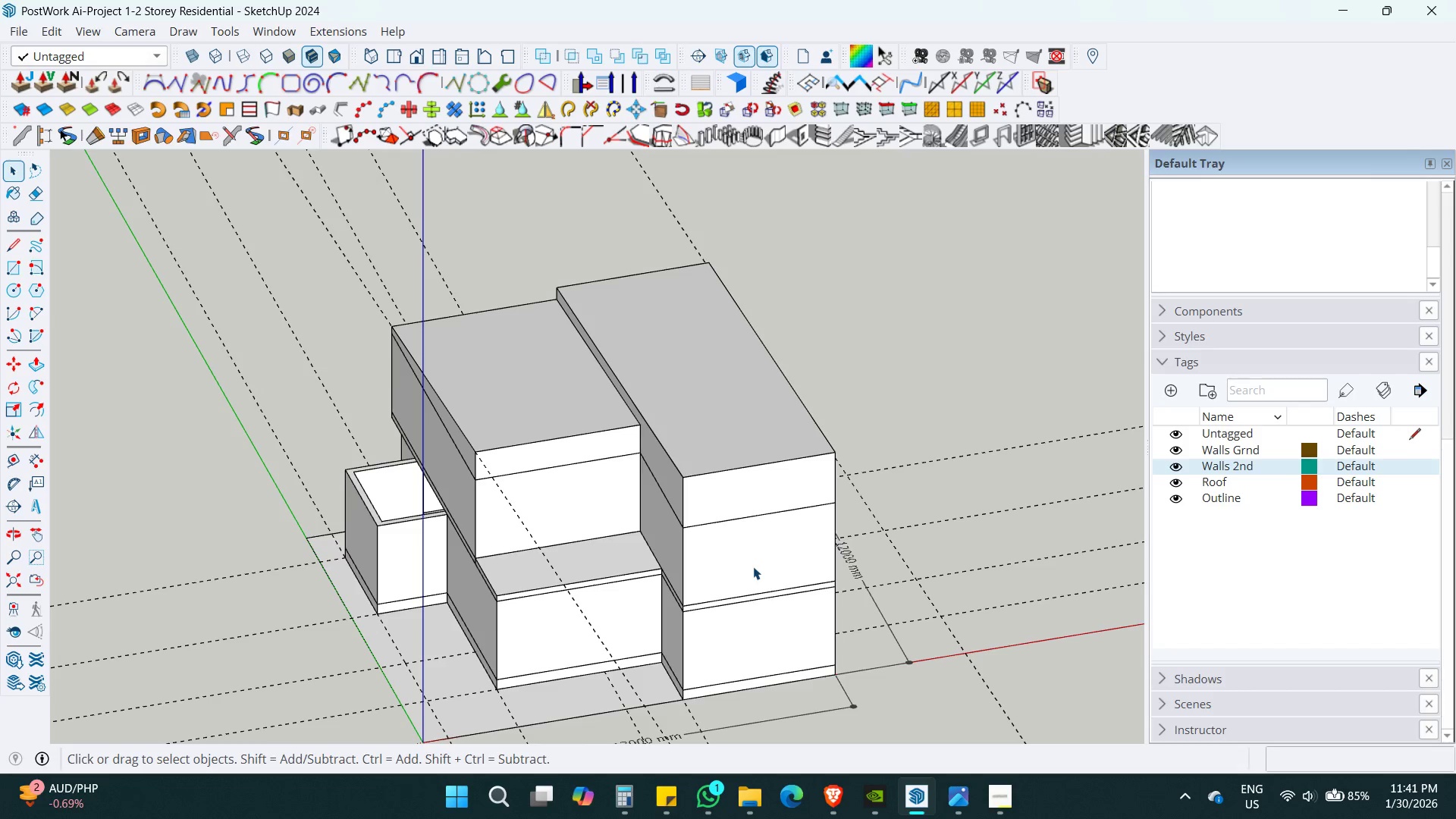 
key(Control+S)
 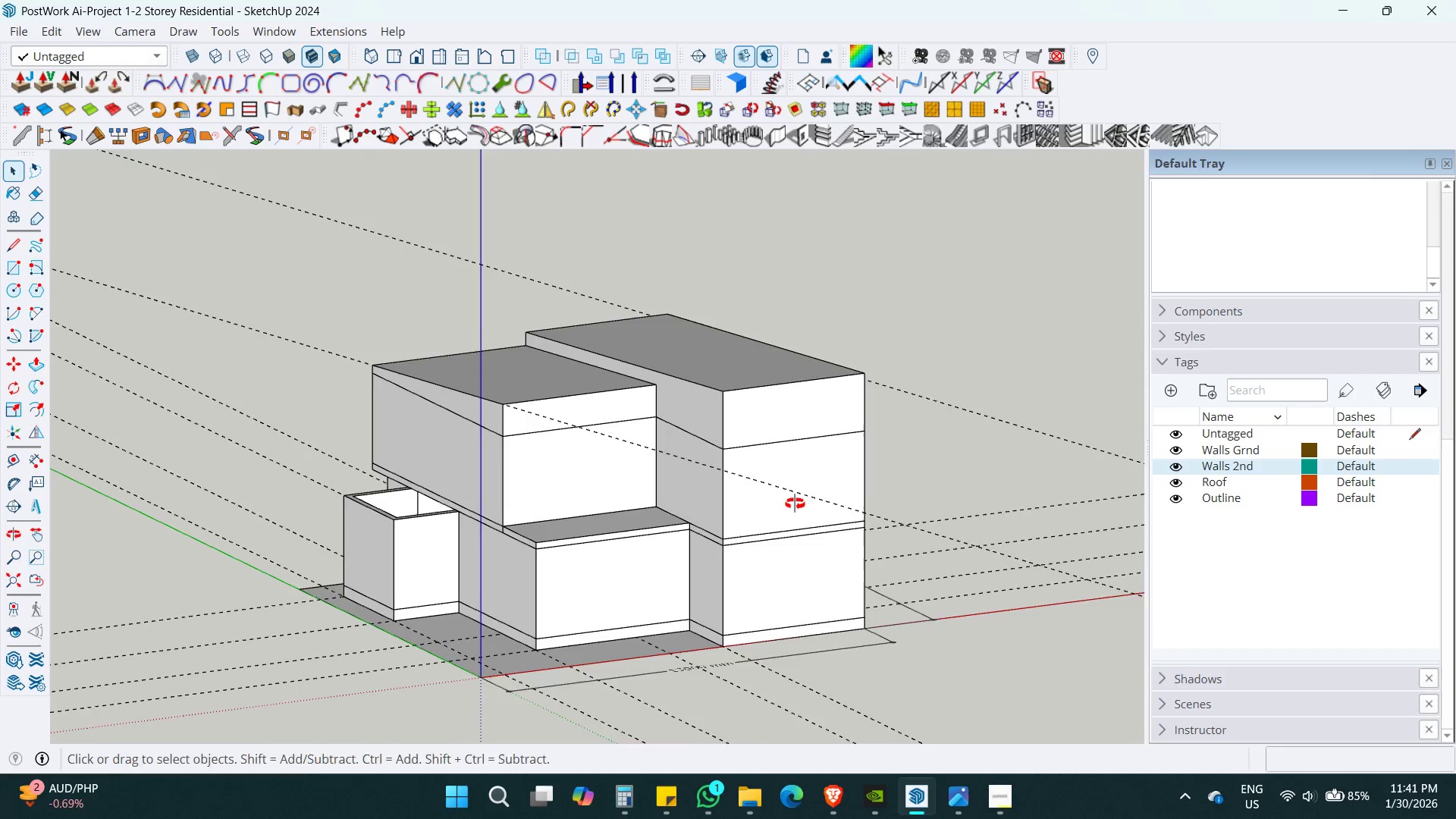 
key(Shift+ShiftLeft)
 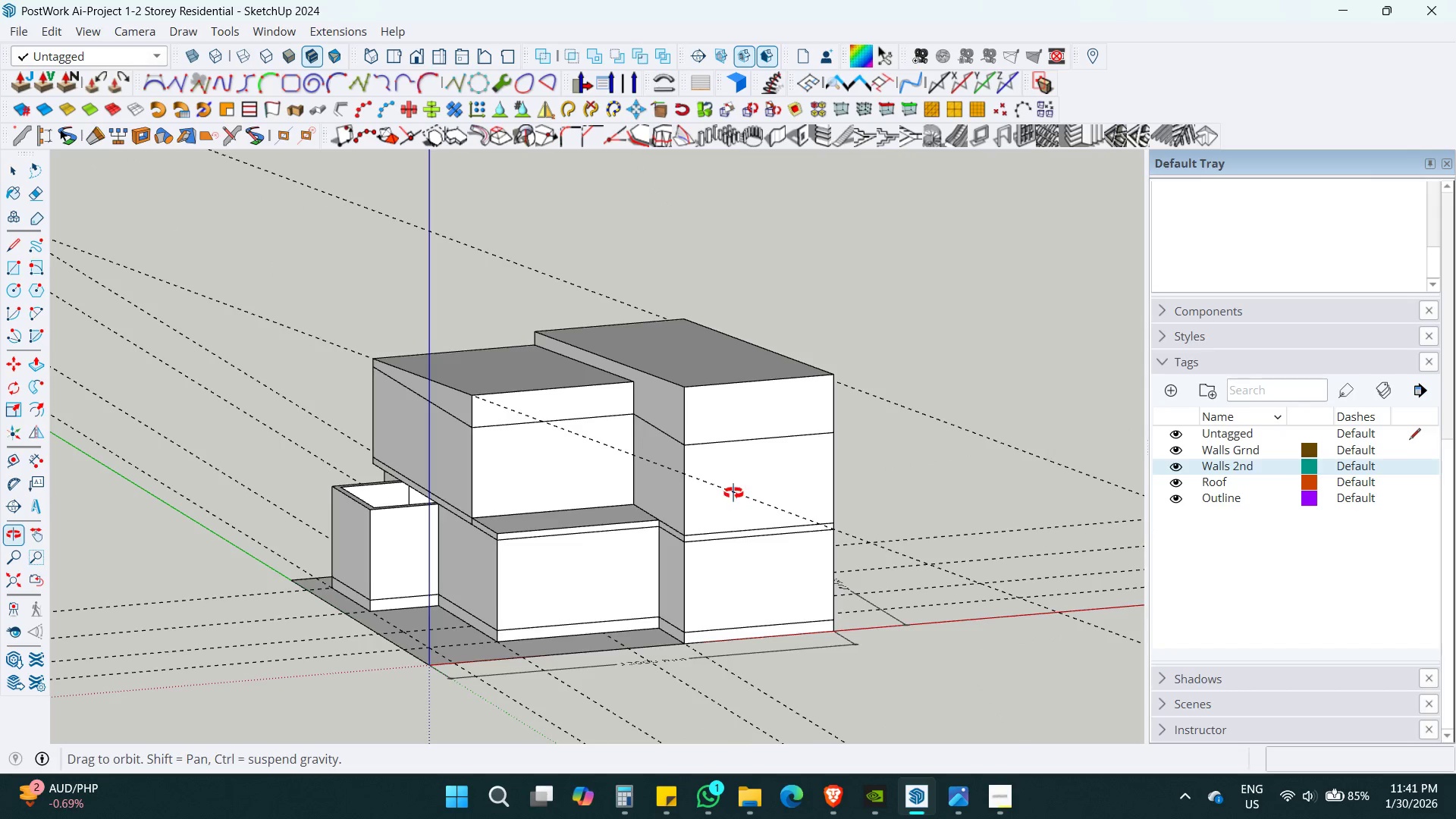 
key(Space)
 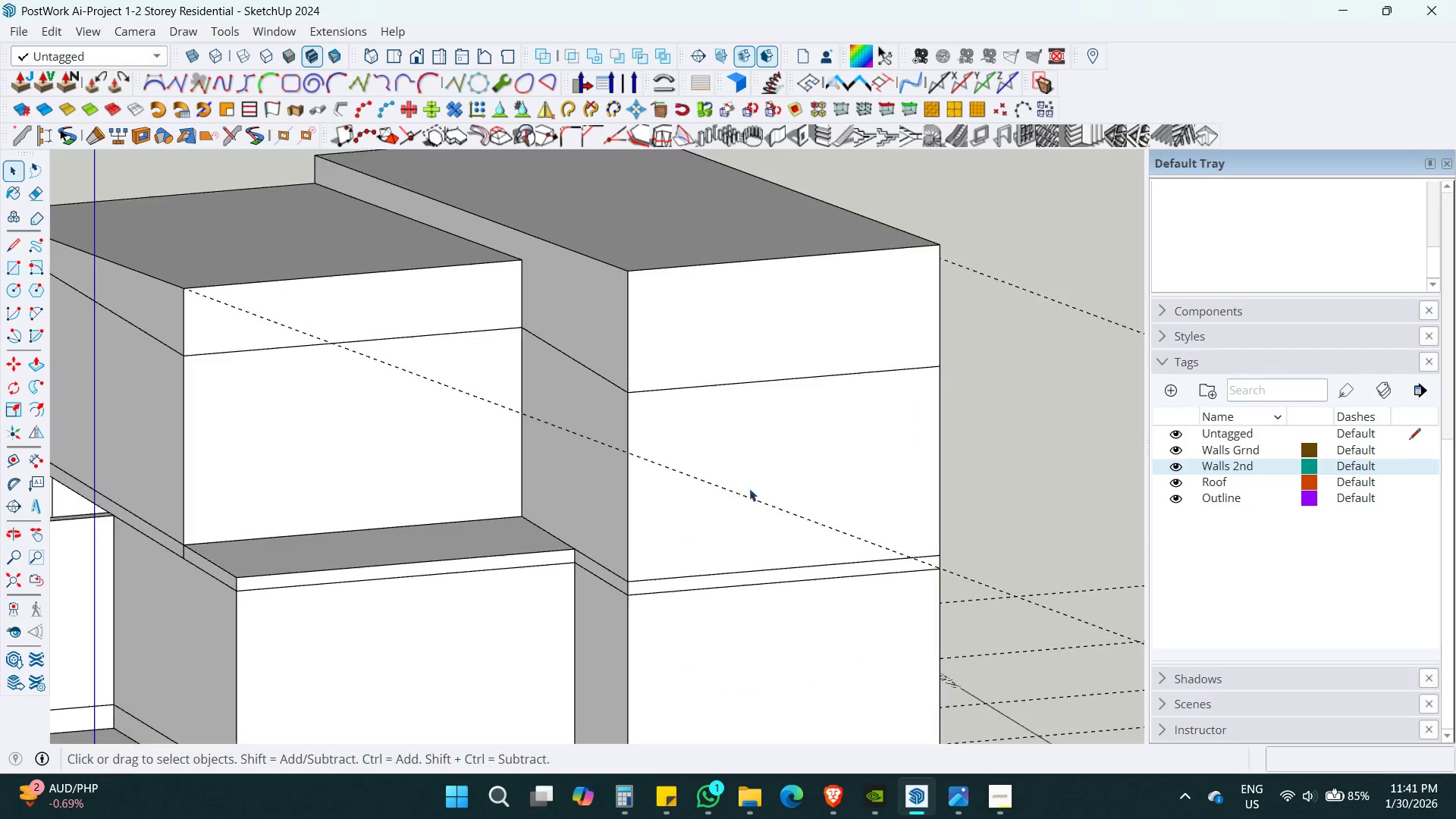 
key(T)
 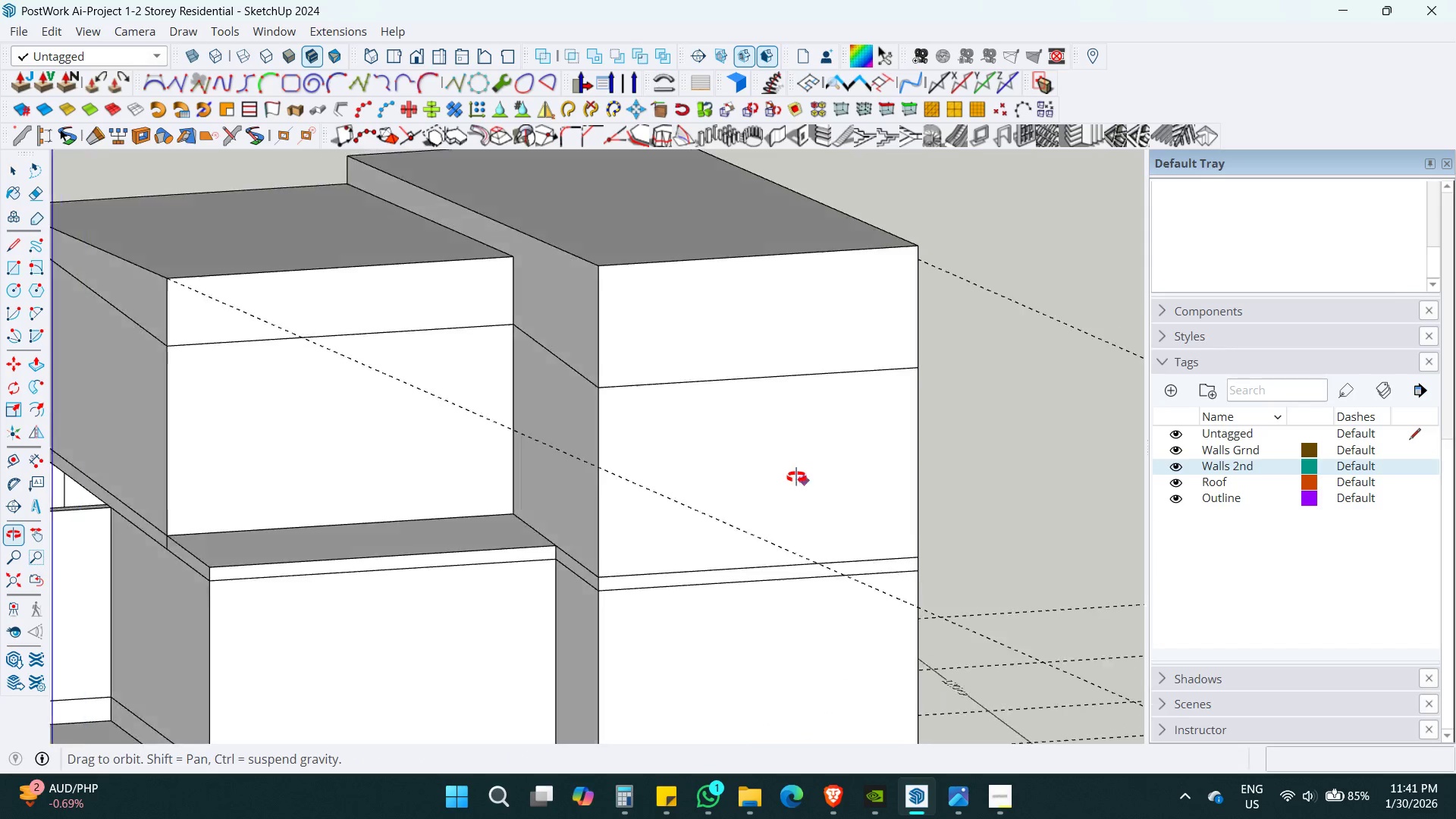 
scroll: coordinate [739, 494], scroll_direction: up, amount: 7.0
 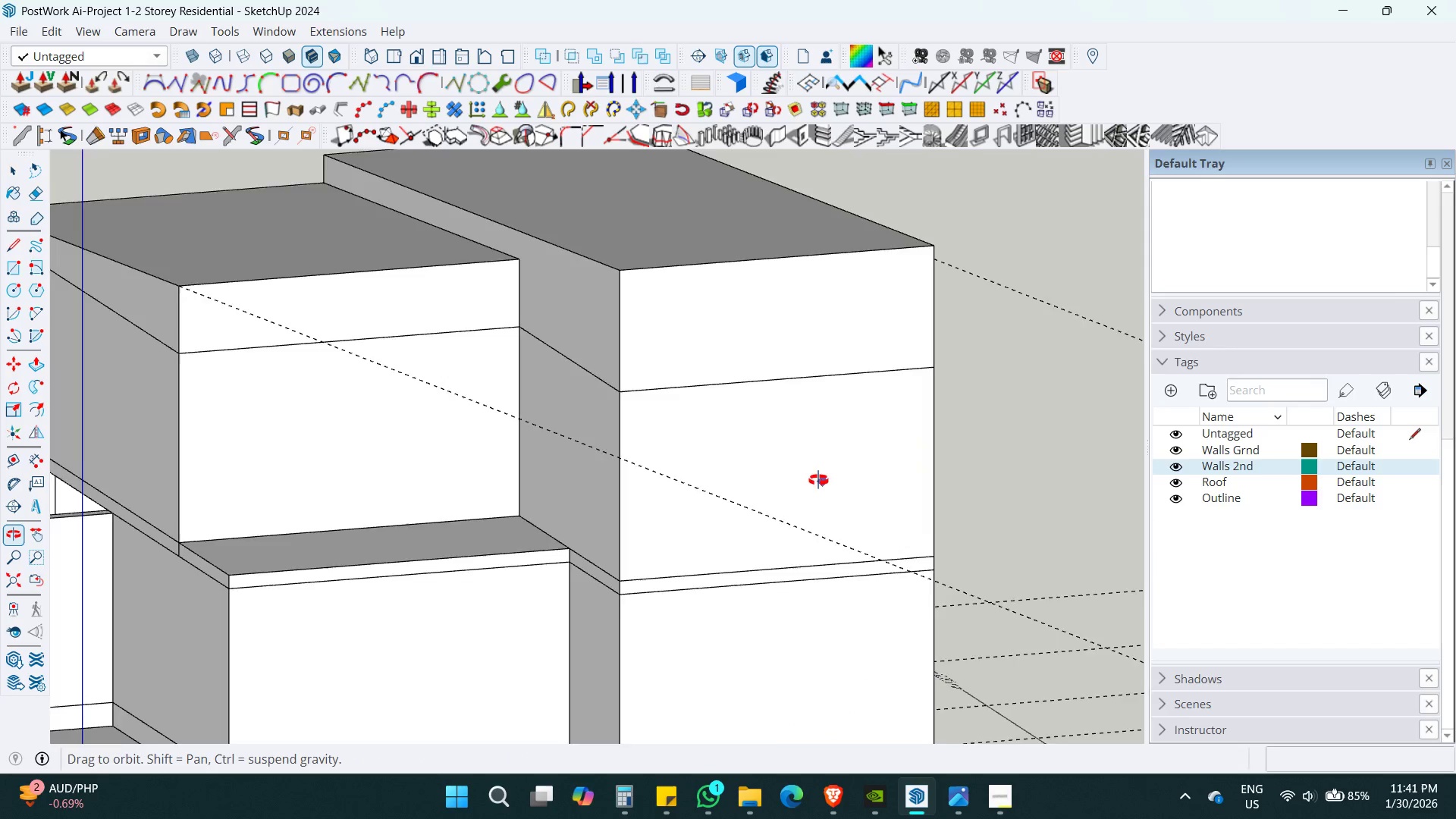 
key(Shift+ShiftLeft)
 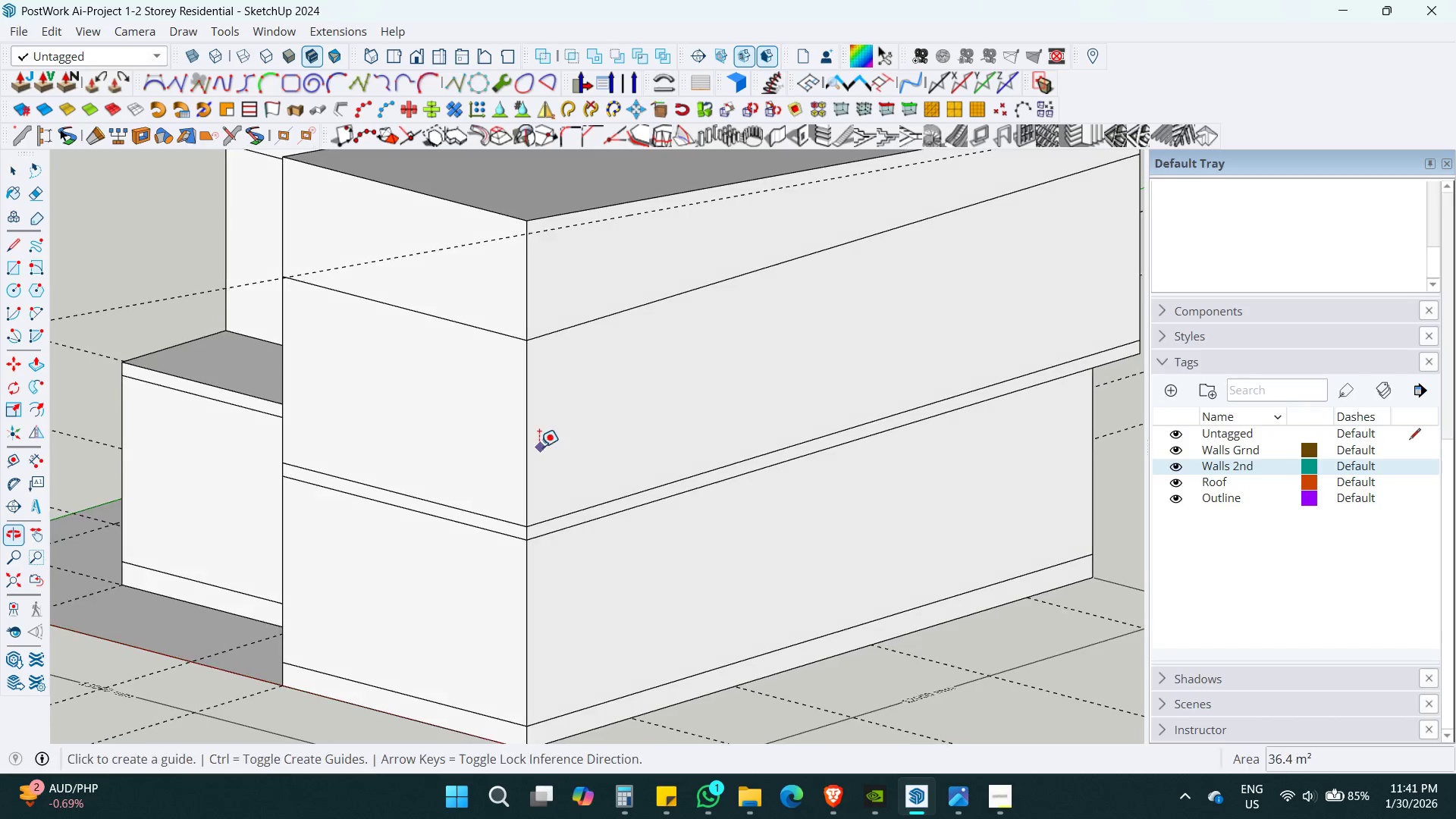 
left_click_drag(start_coordinate=[527, 425], to_coordinate=[529, 422])
 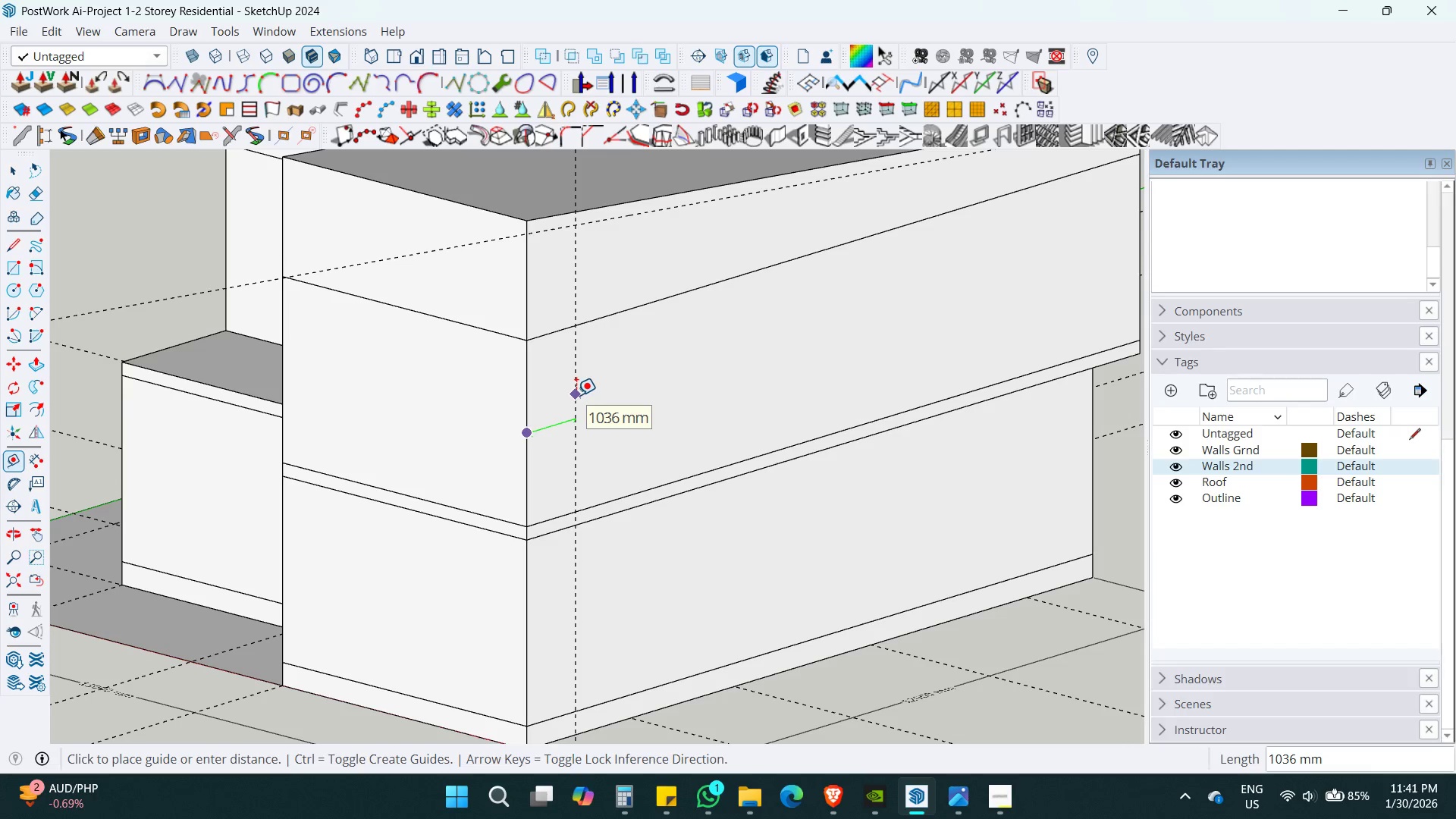 
key(Numpad4)
 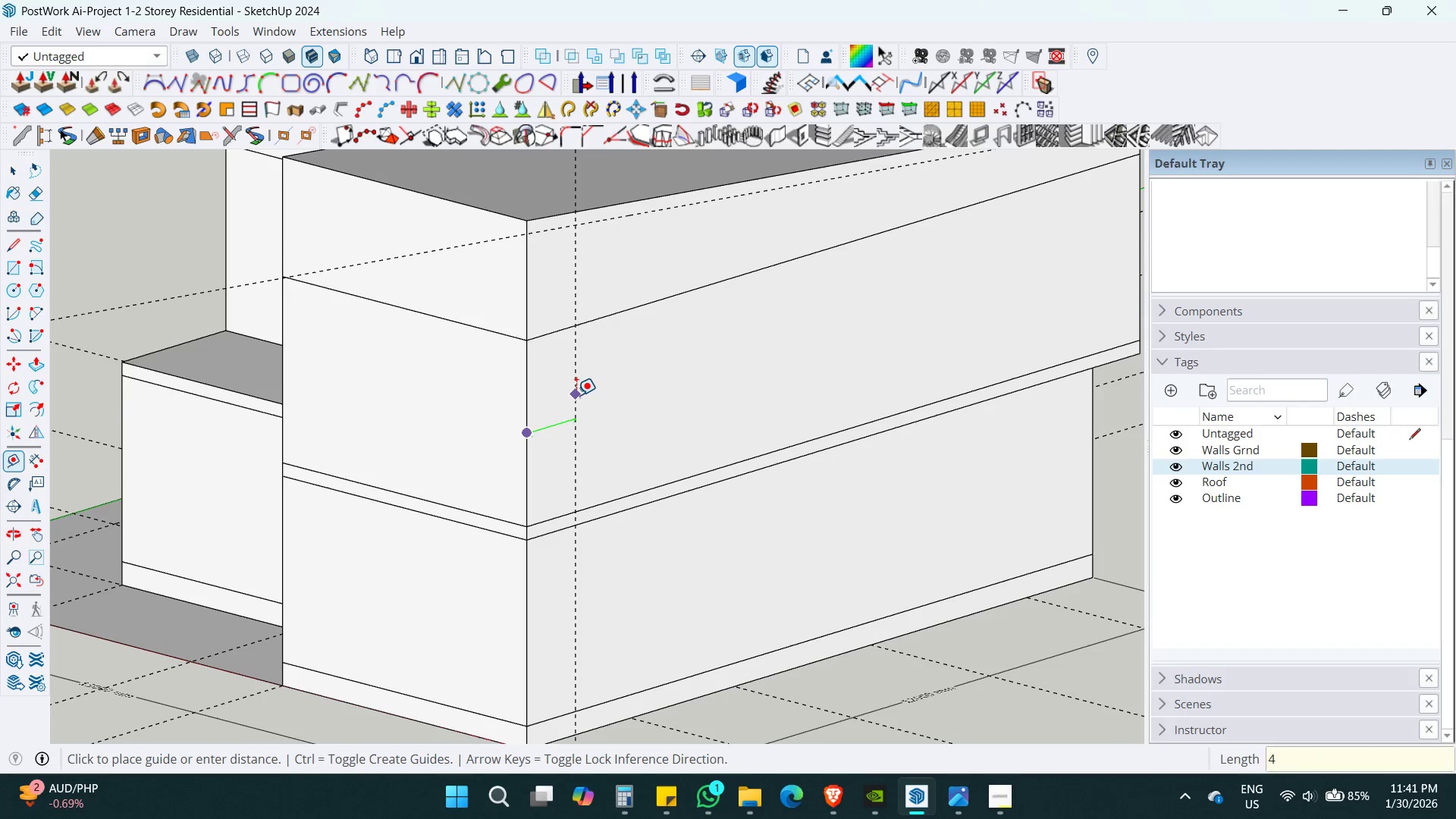 
key(Numpad5)
 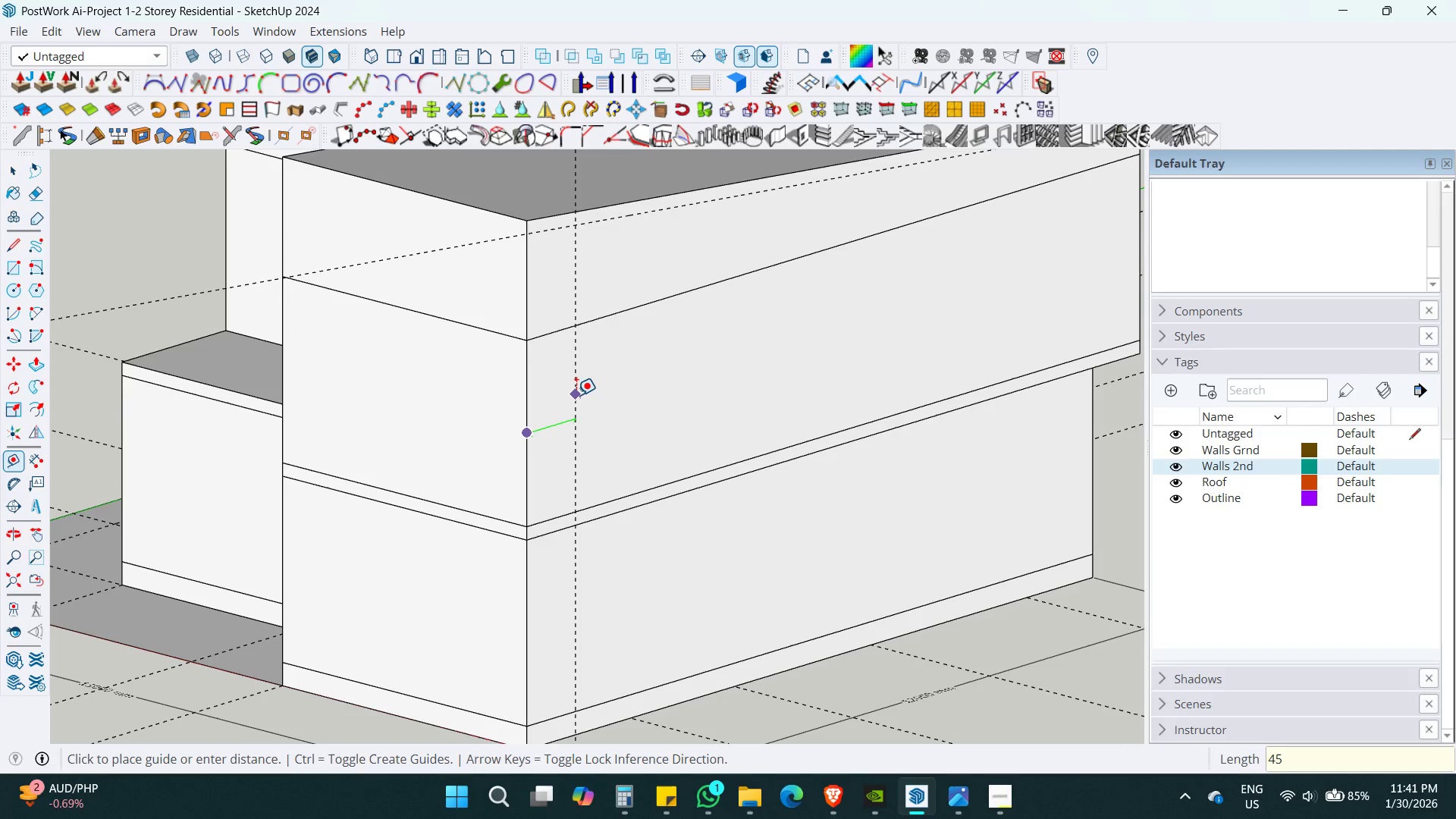 
key(Numpad0)
 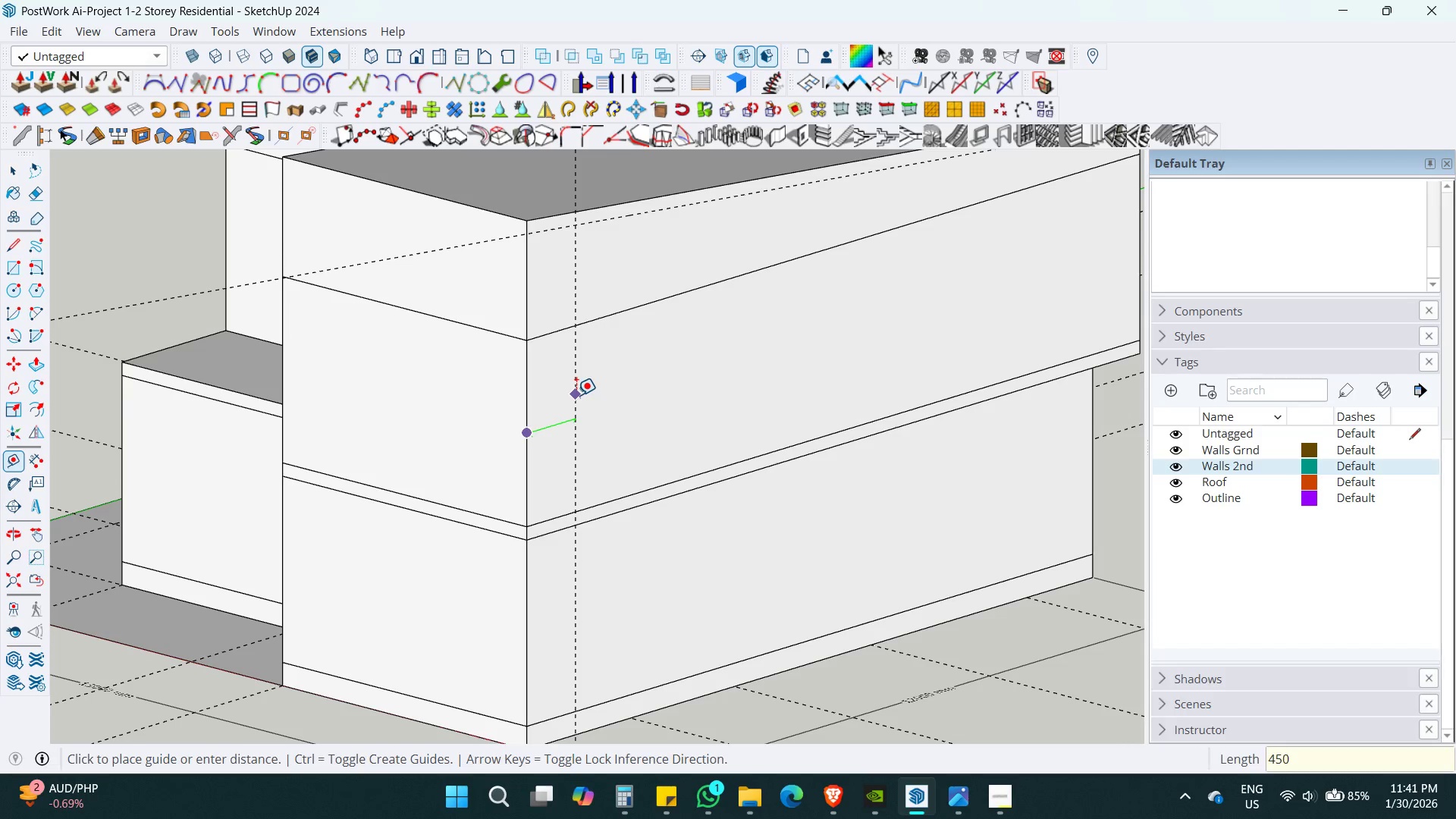 
key(Numpad0)
 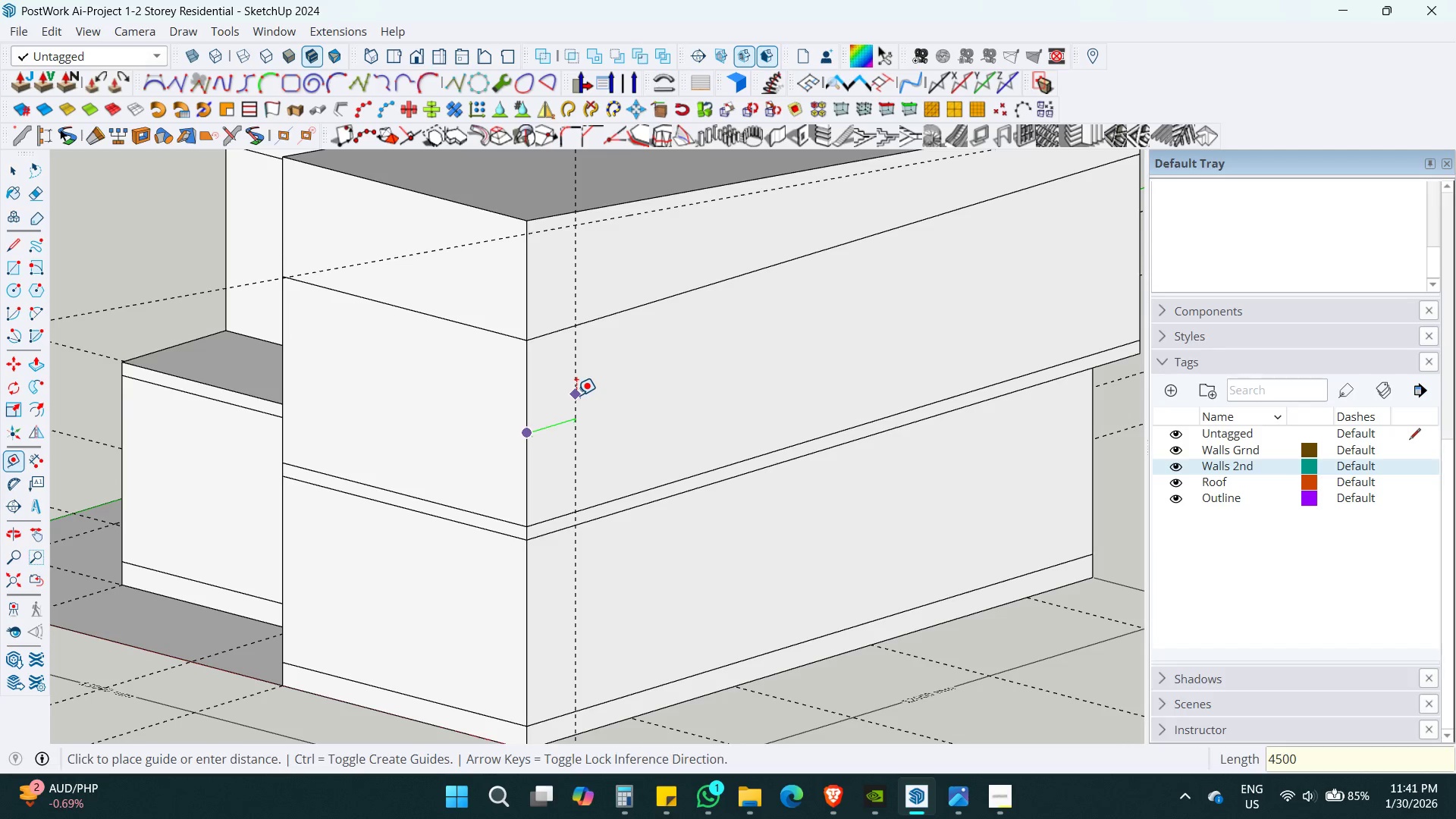 
key(Enter)
 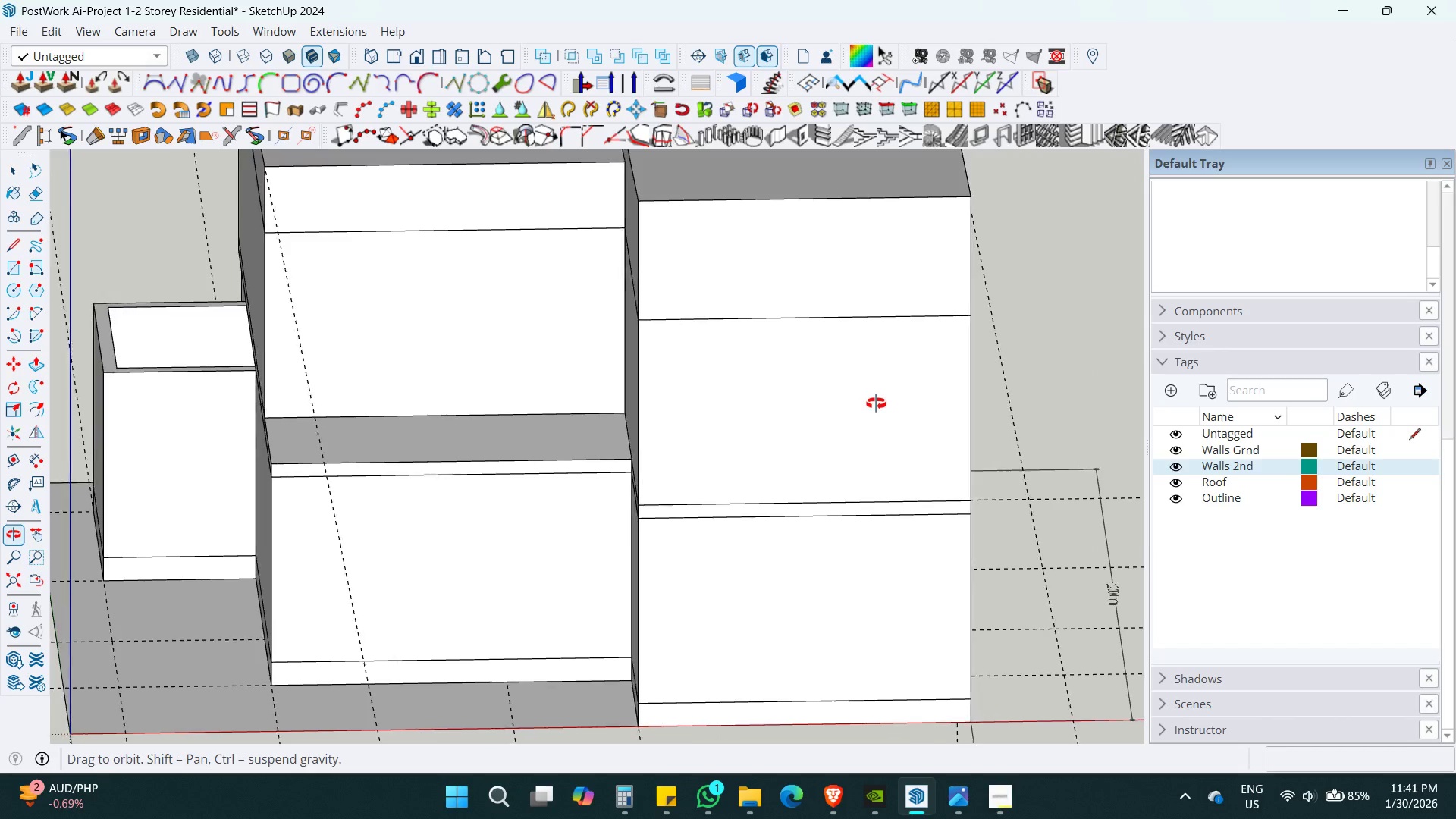 
key(Shift+ShiftLeft)
 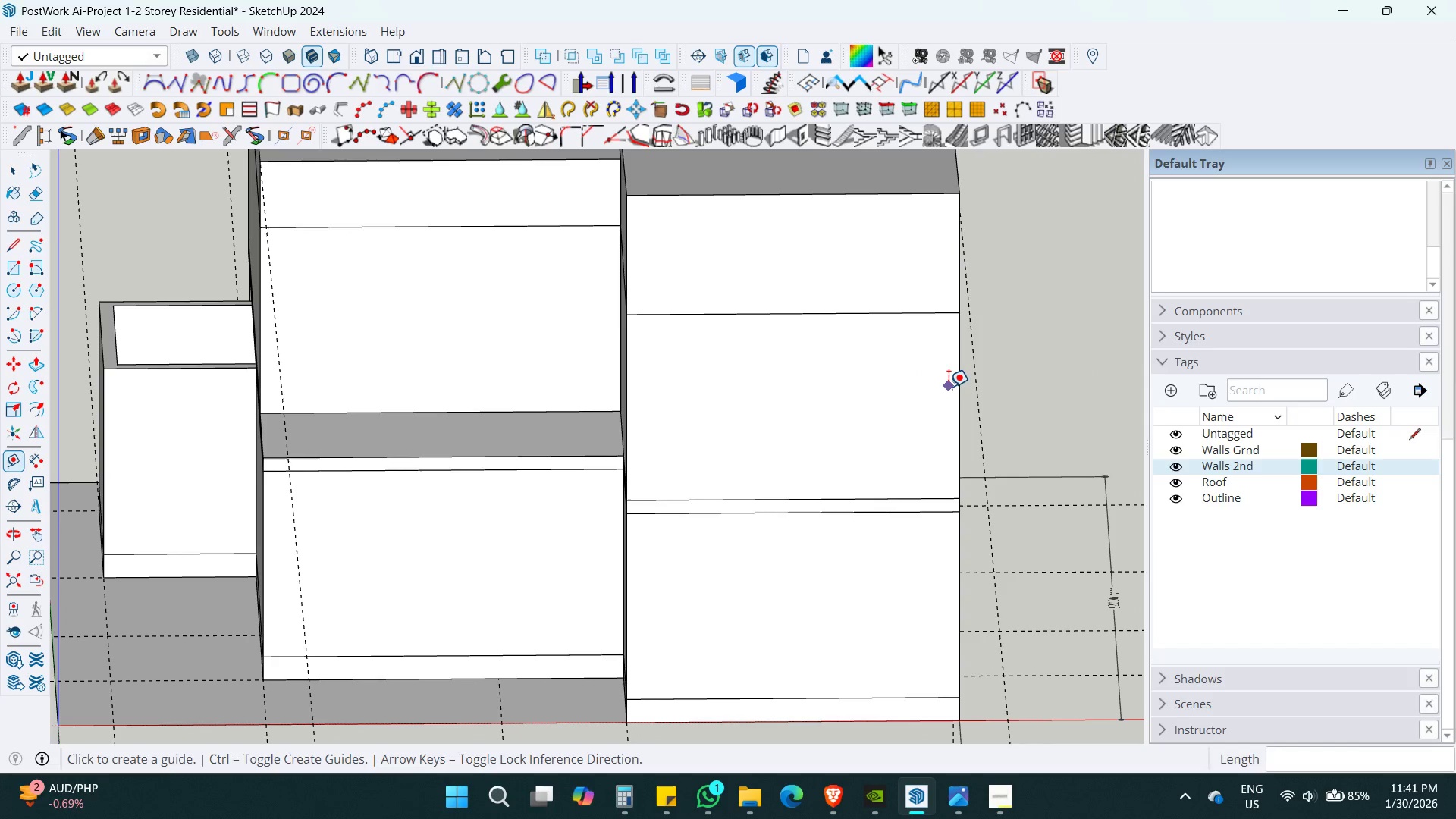 
left_click_drag(start_coordinate=[952, 385], to_coordinate=[962, 385])
 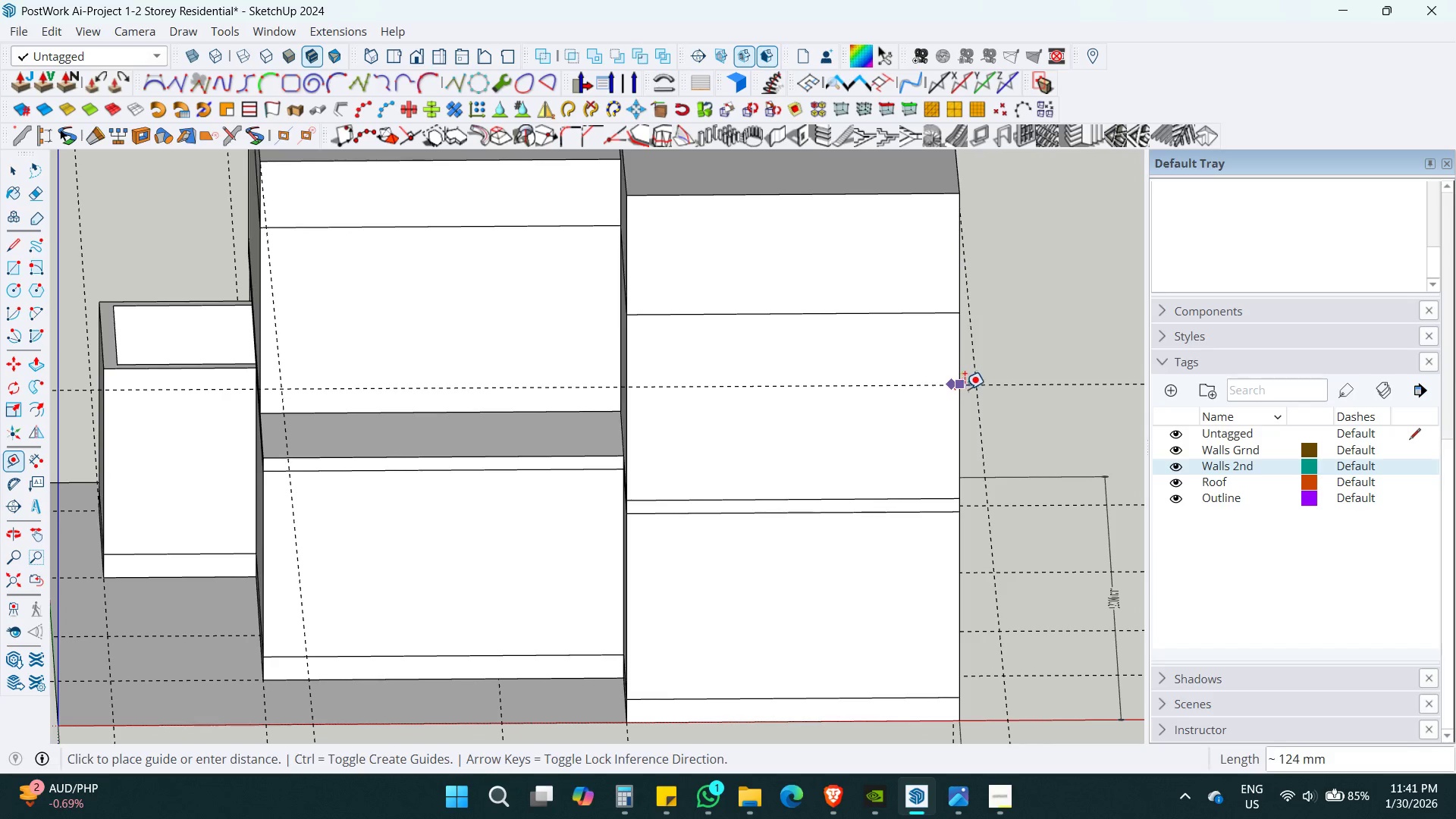 
key(Escape)
 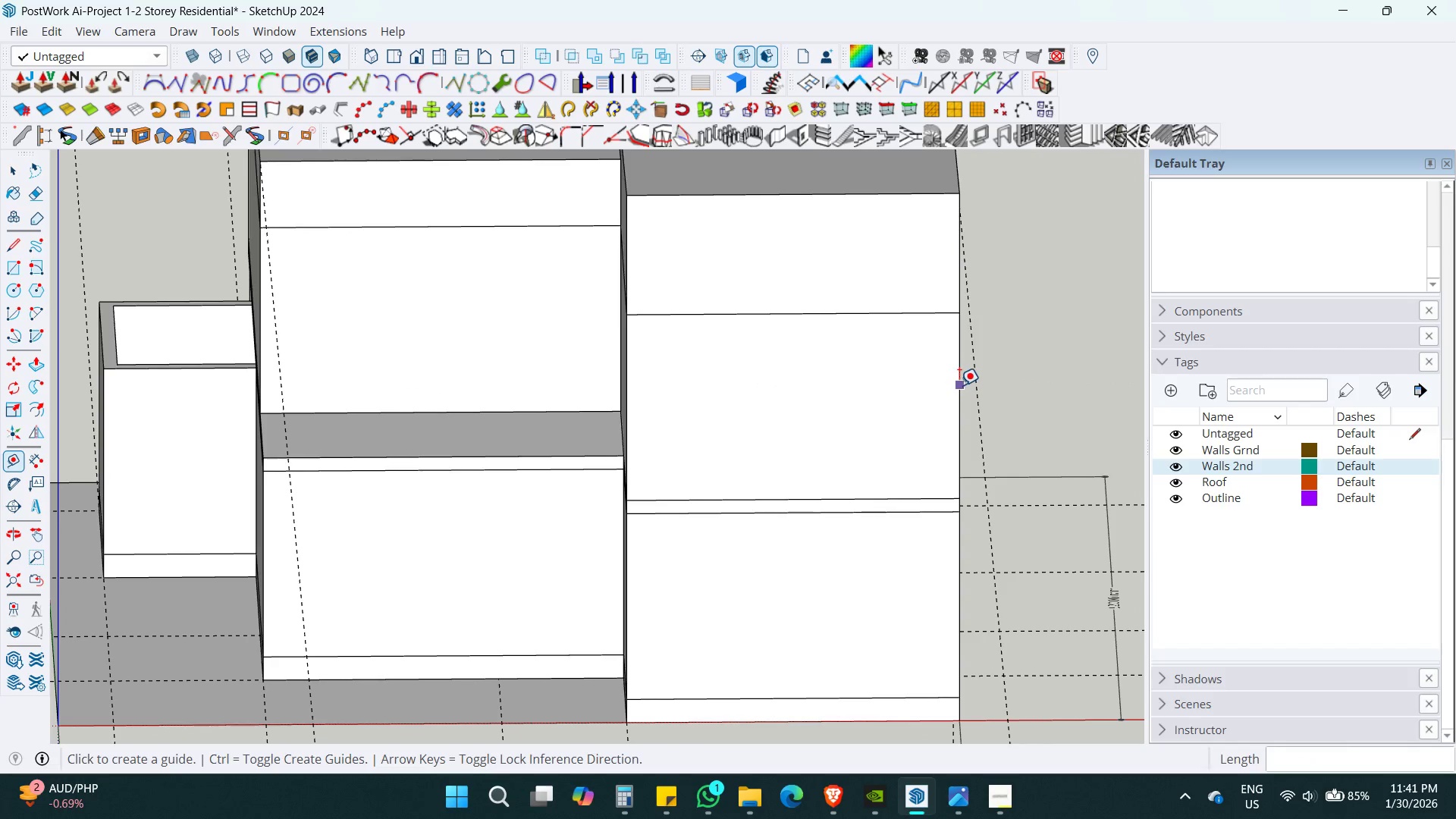 
left_click_drag(start_coordinate=[959, 383], to_coordinate=[943, 382])
 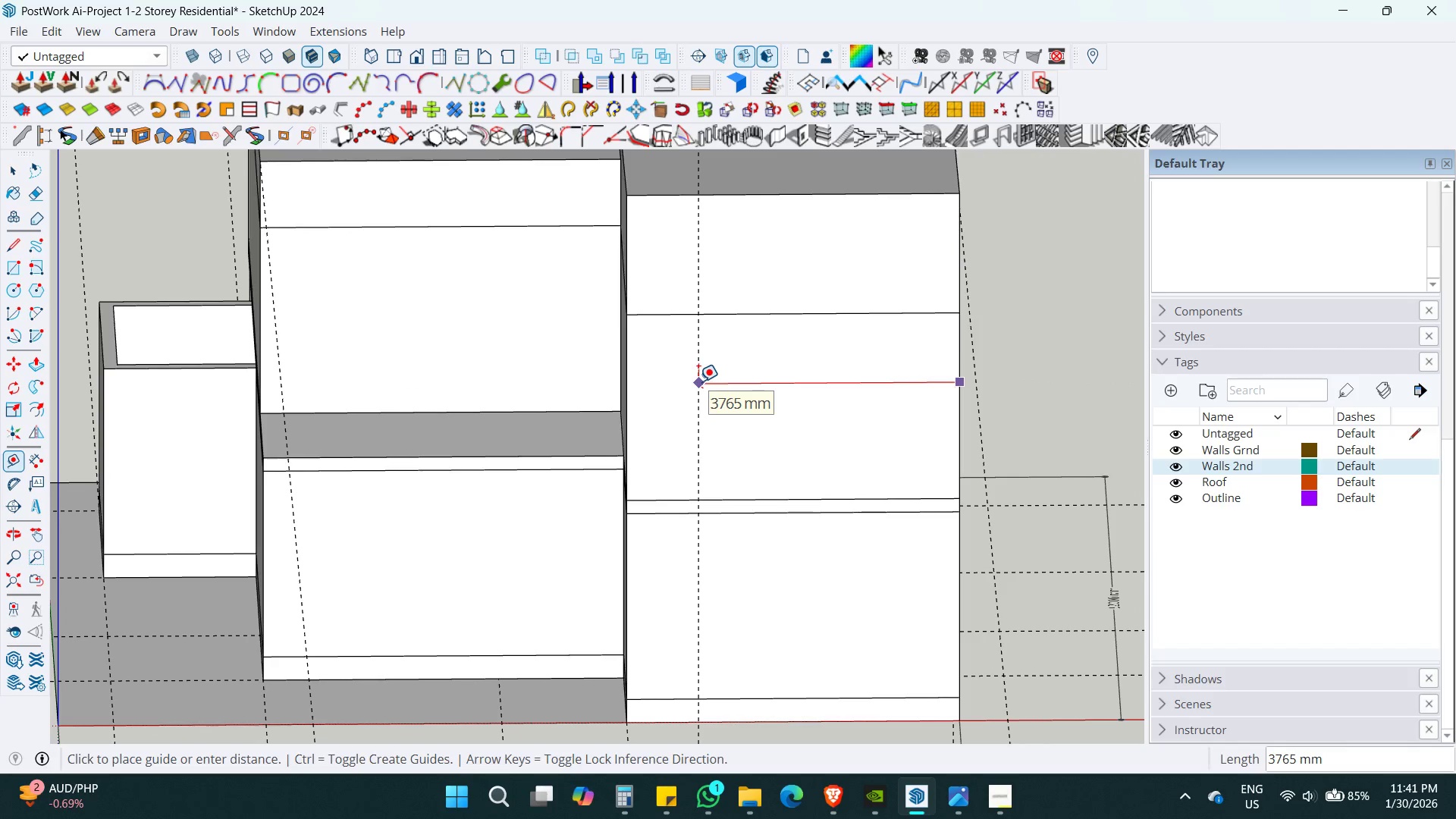 
key(Numpad3)
 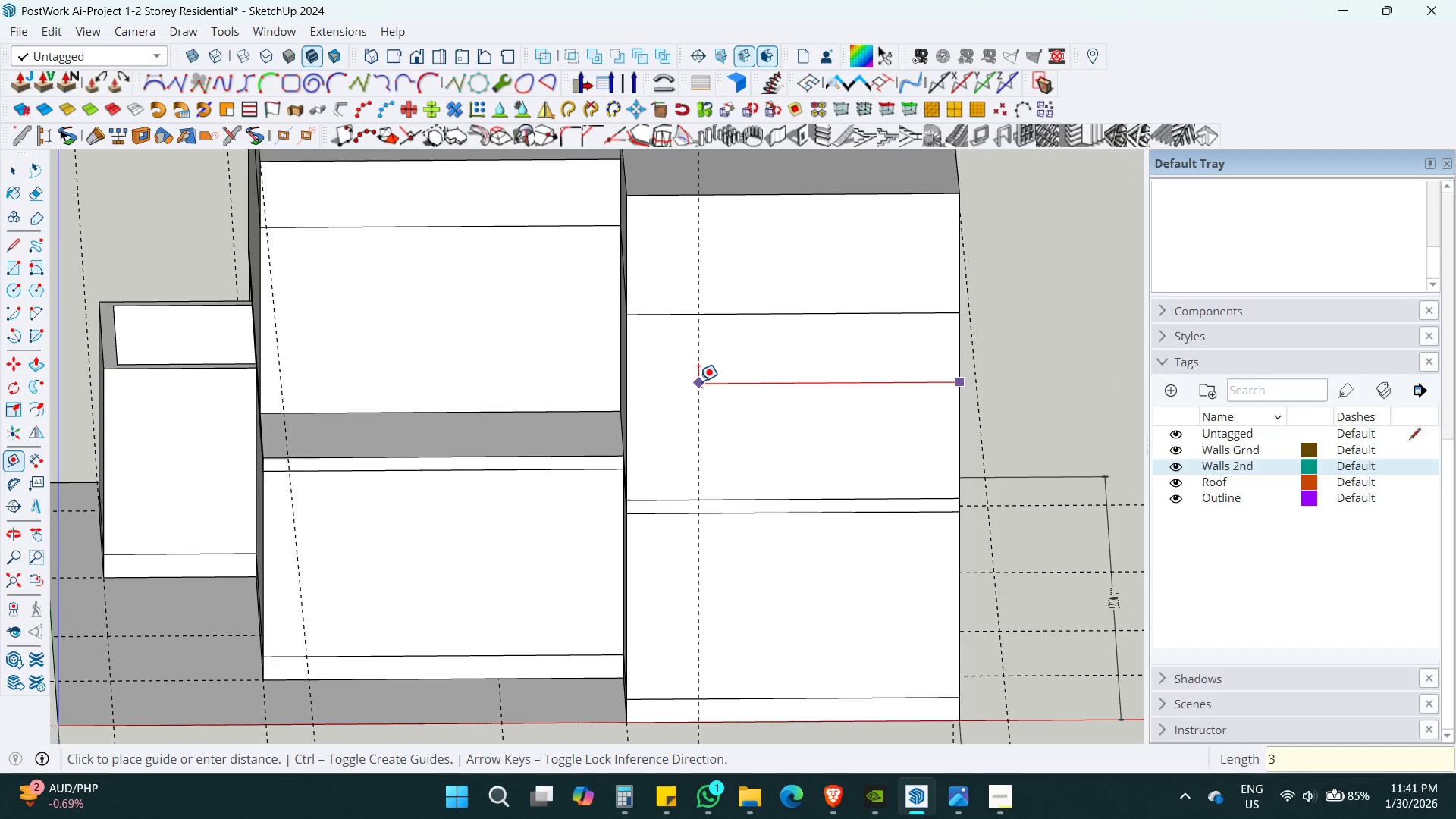 
key(Numpad0)
 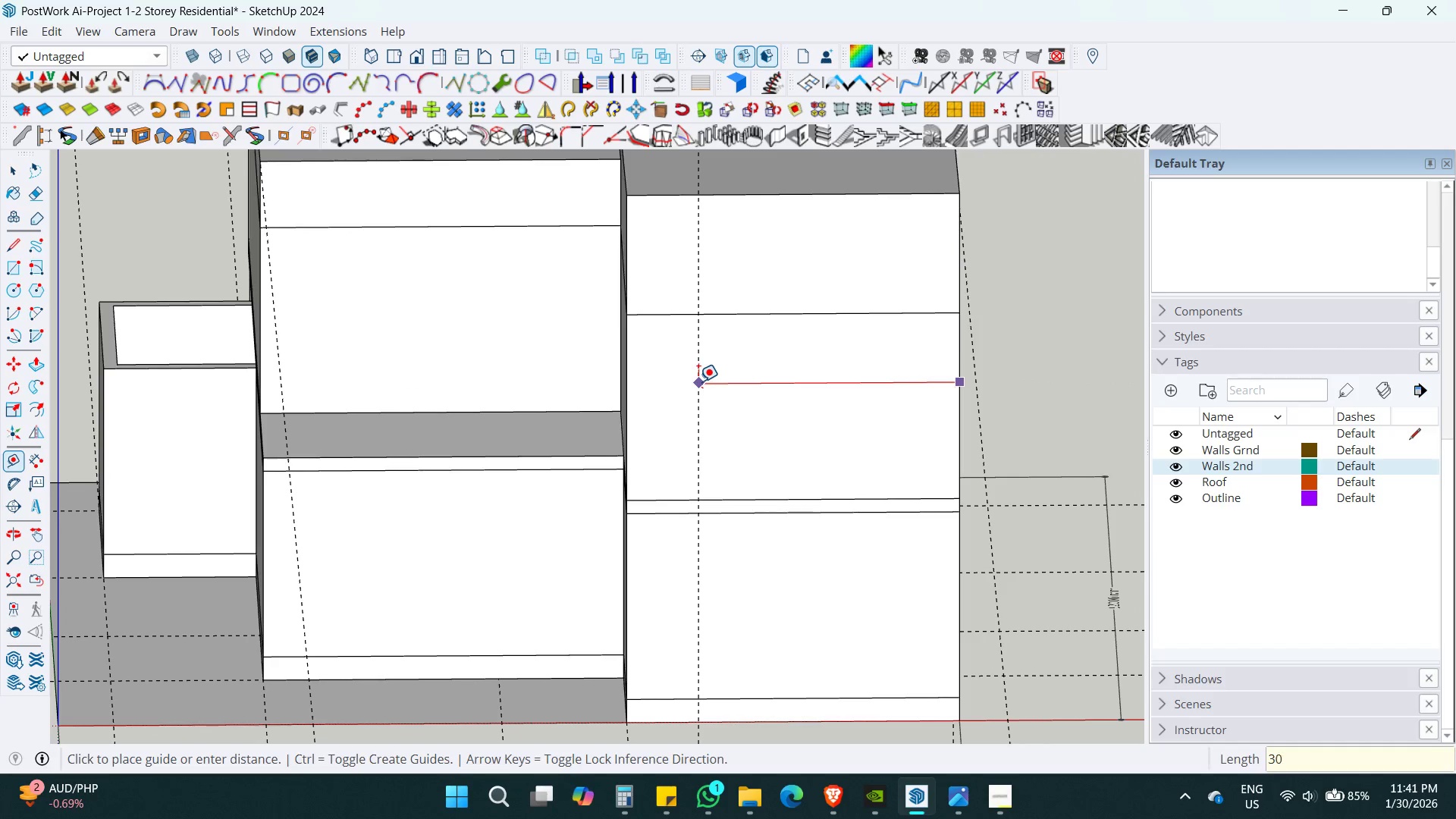 
key(Numpad0)
 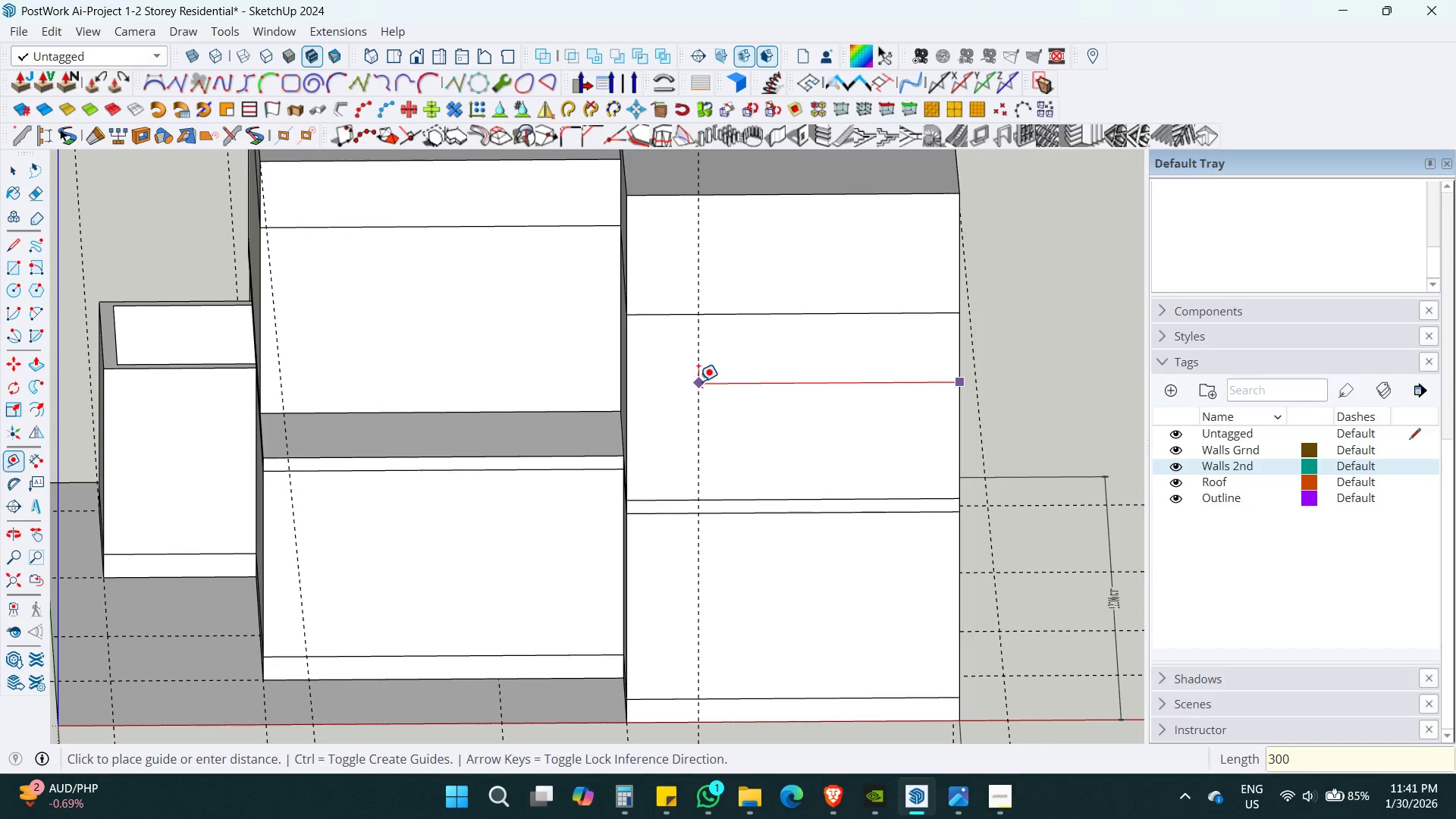 
key(Numpad0)
 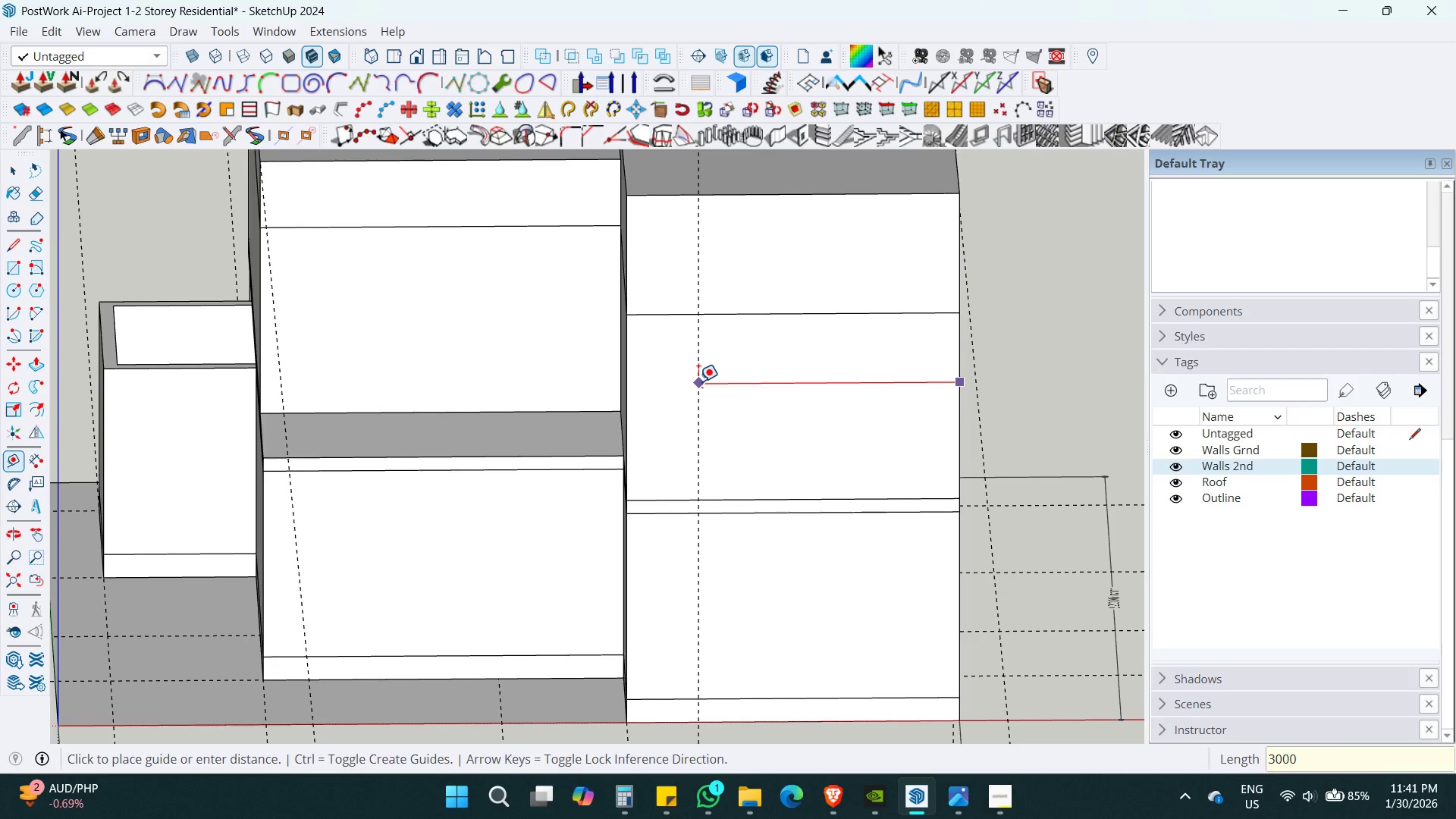 
key(Enter)
 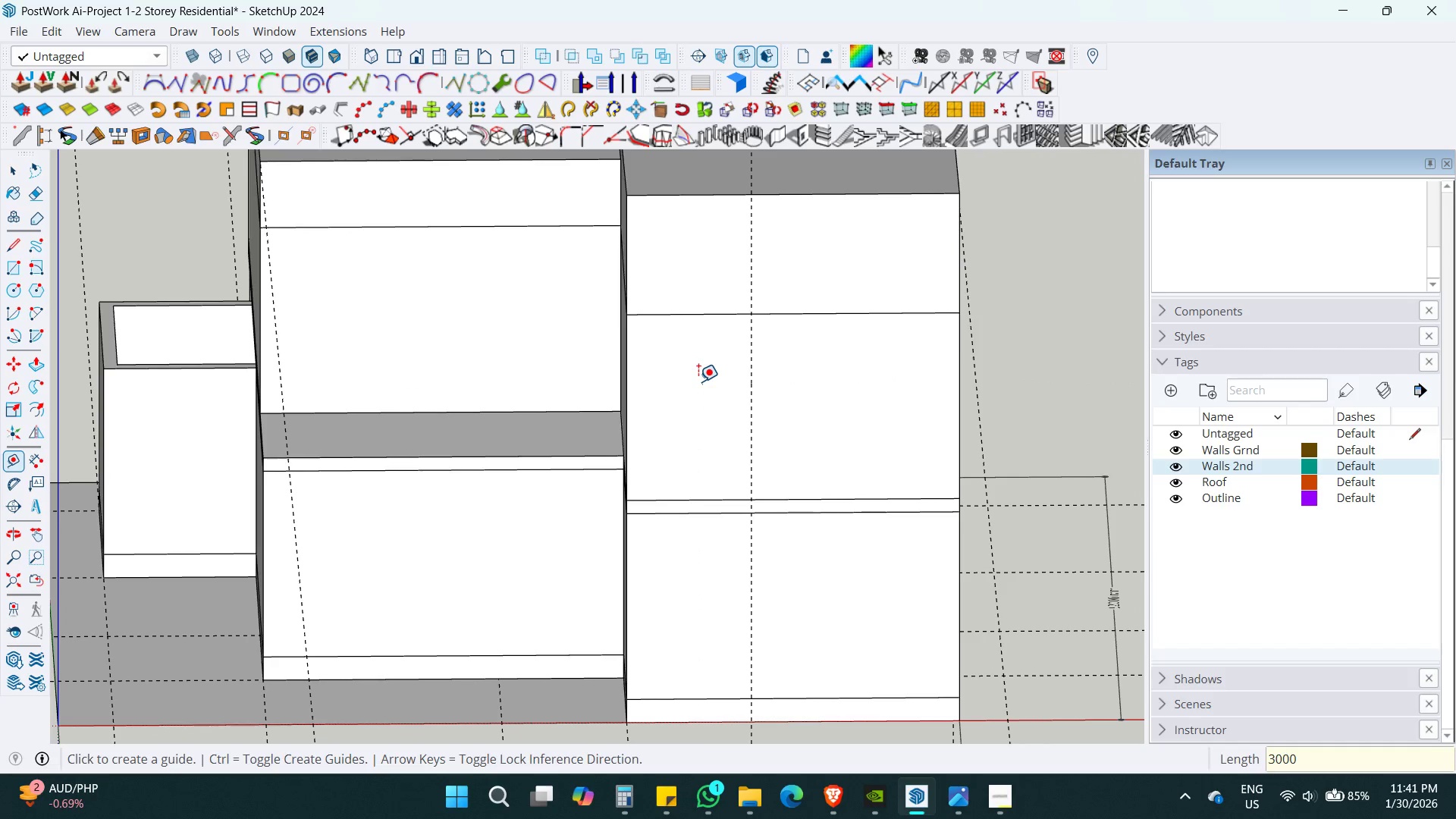 
key(Shift+ShiftLeft)
 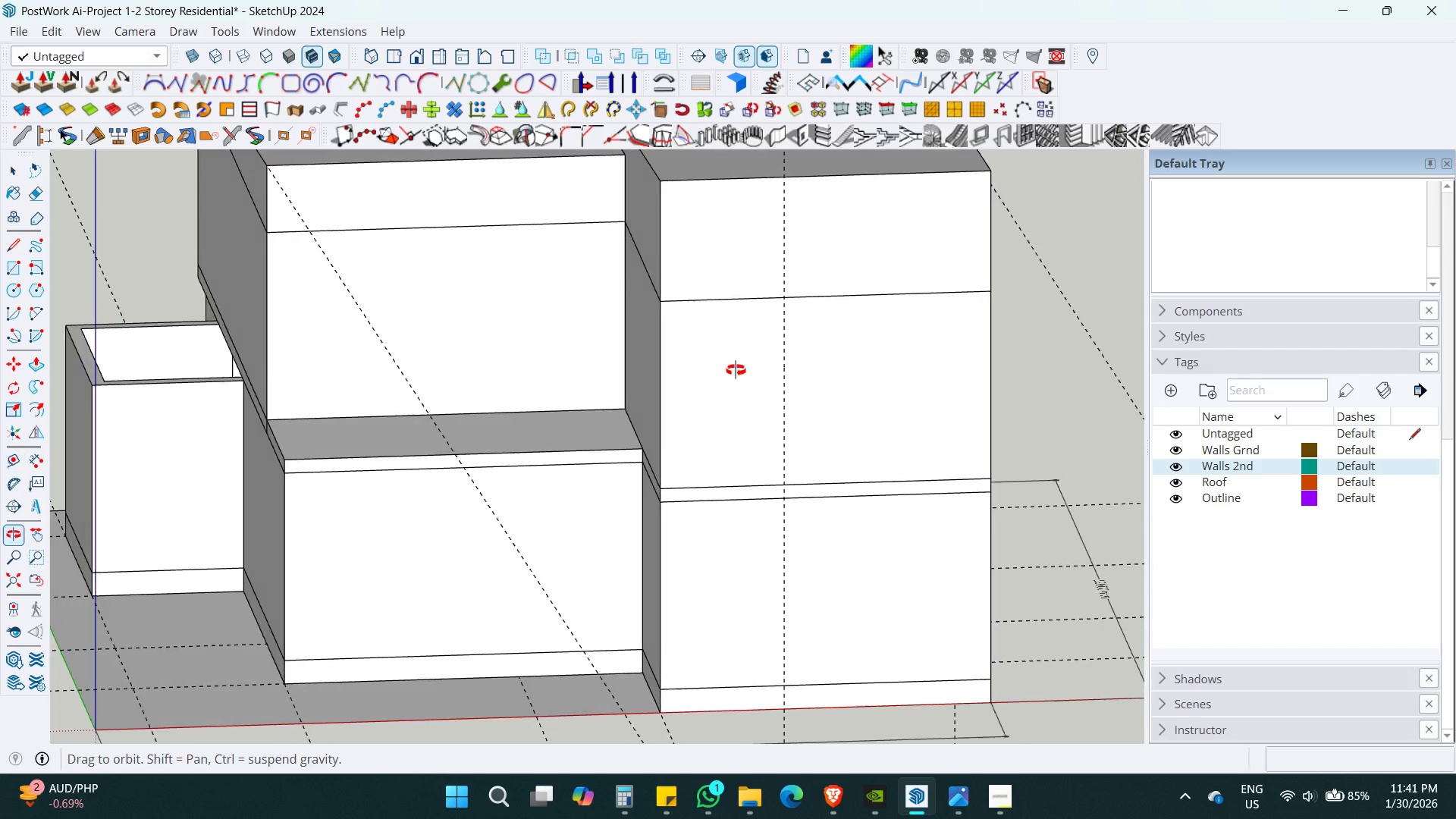 
key(Control+S)
 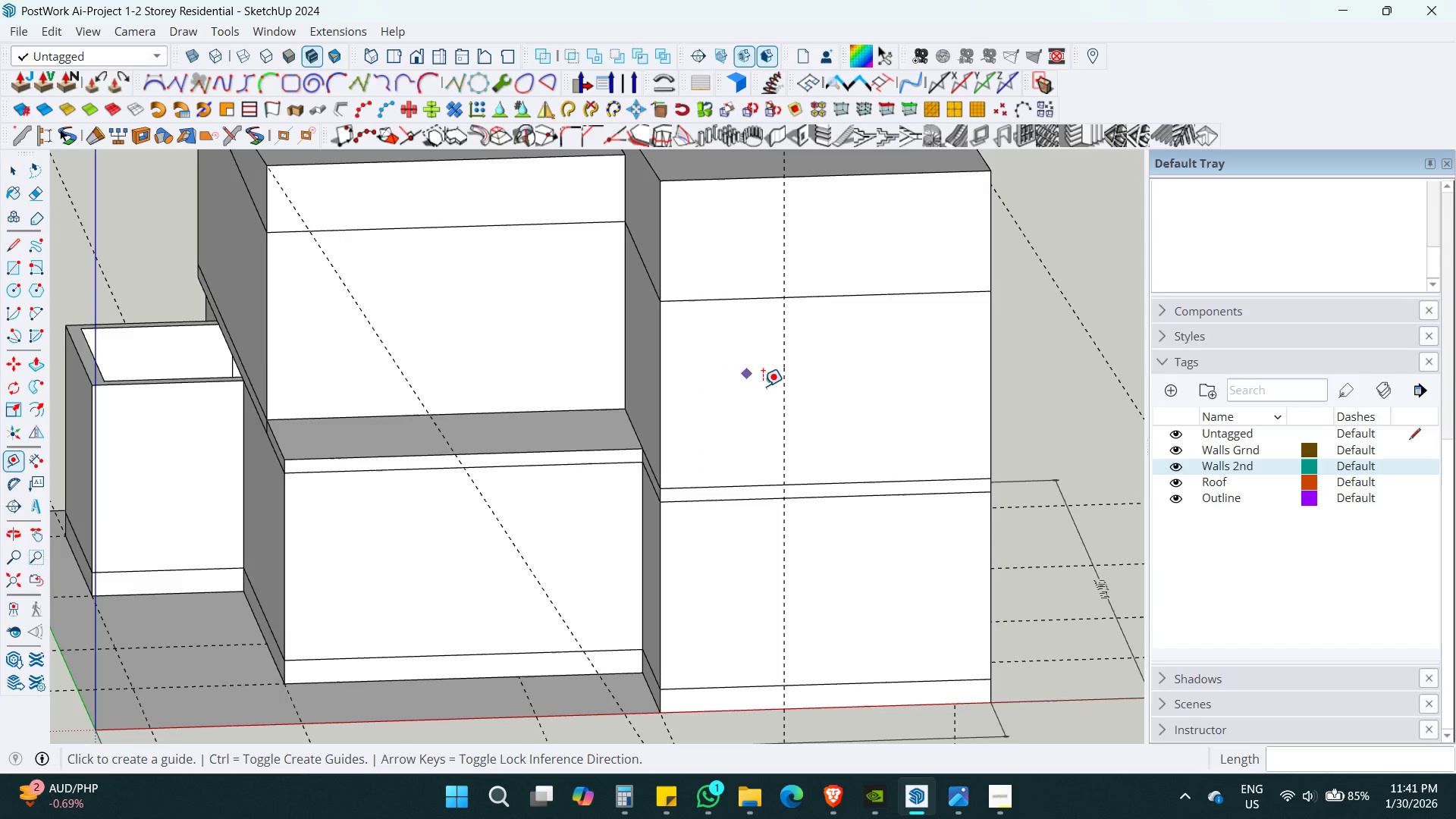 
hold_key(key=ShiftLeft, duration=0.47)
 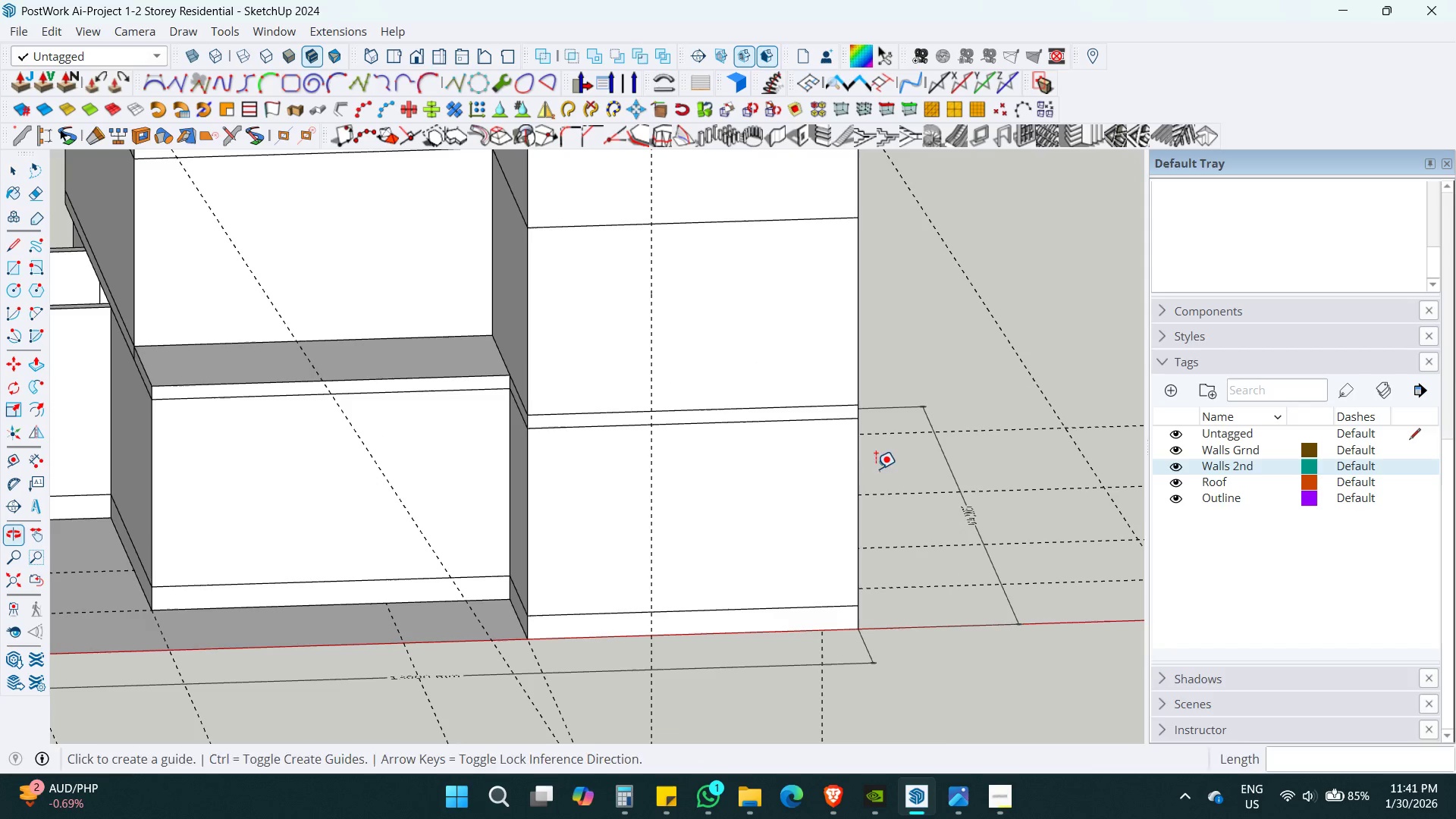 
key(Space)
 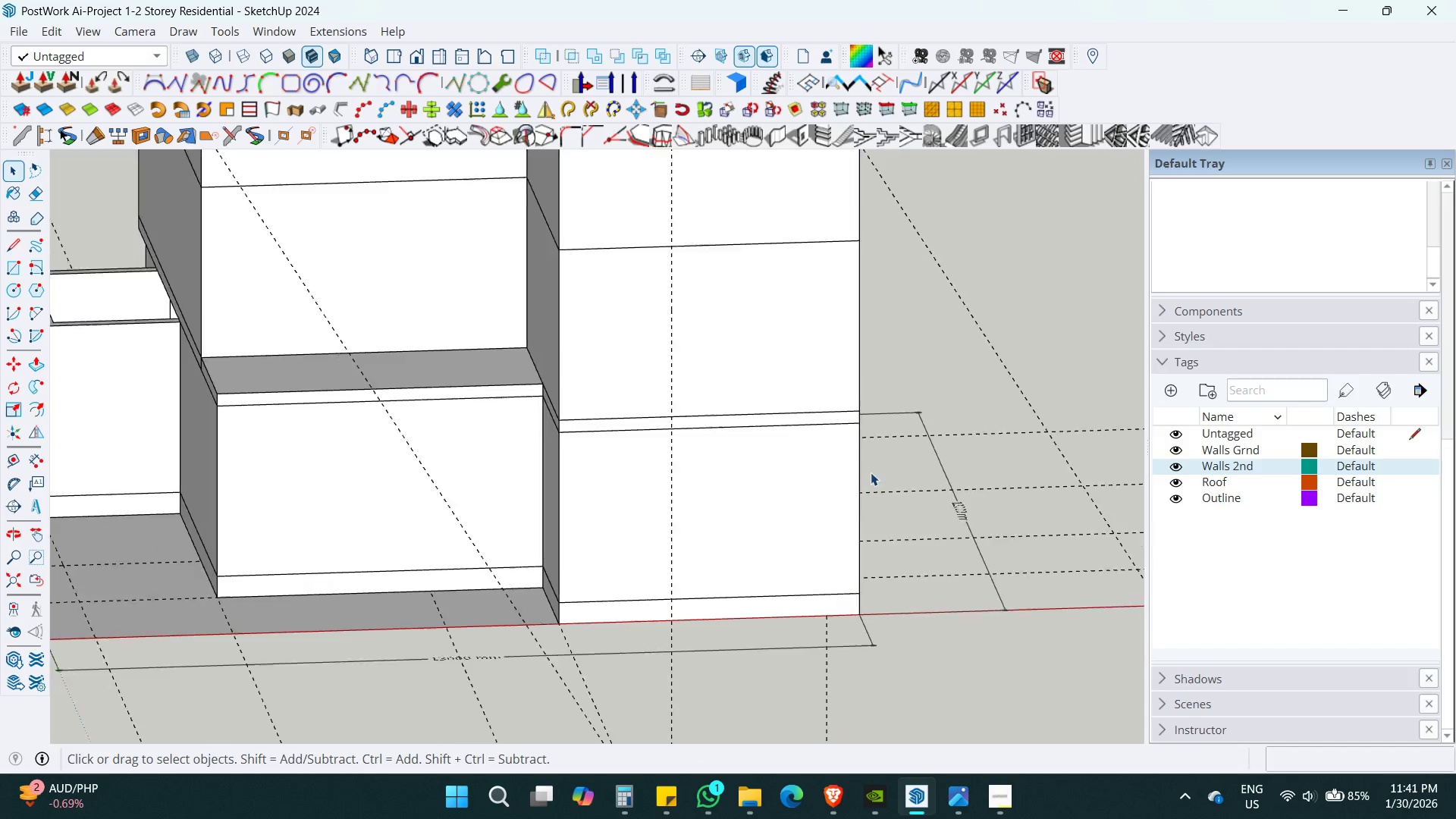 
scroll: coordinate [870, 476], scroll_direction: down, amount: 5.0
 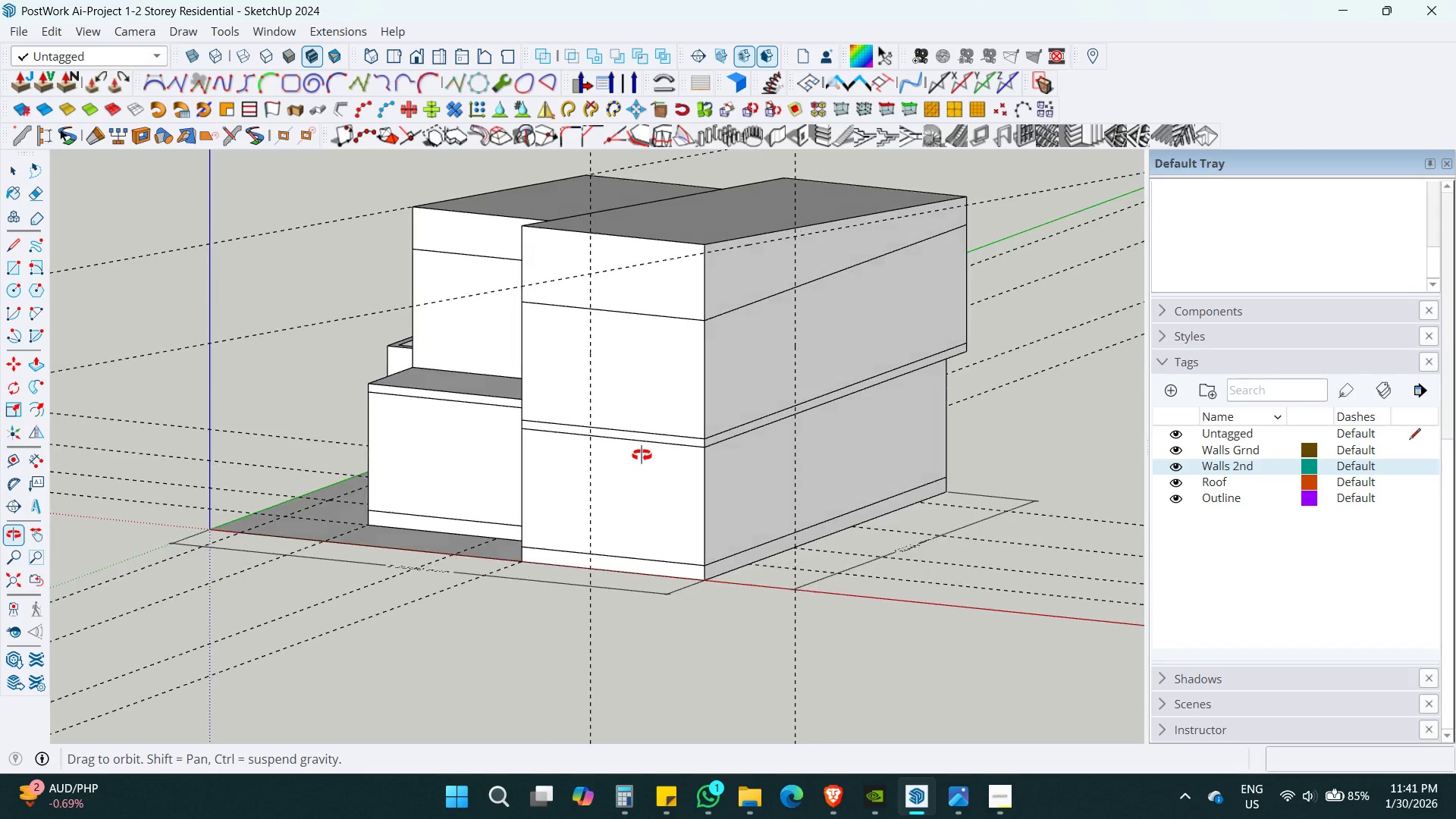 
key(Control+S)
 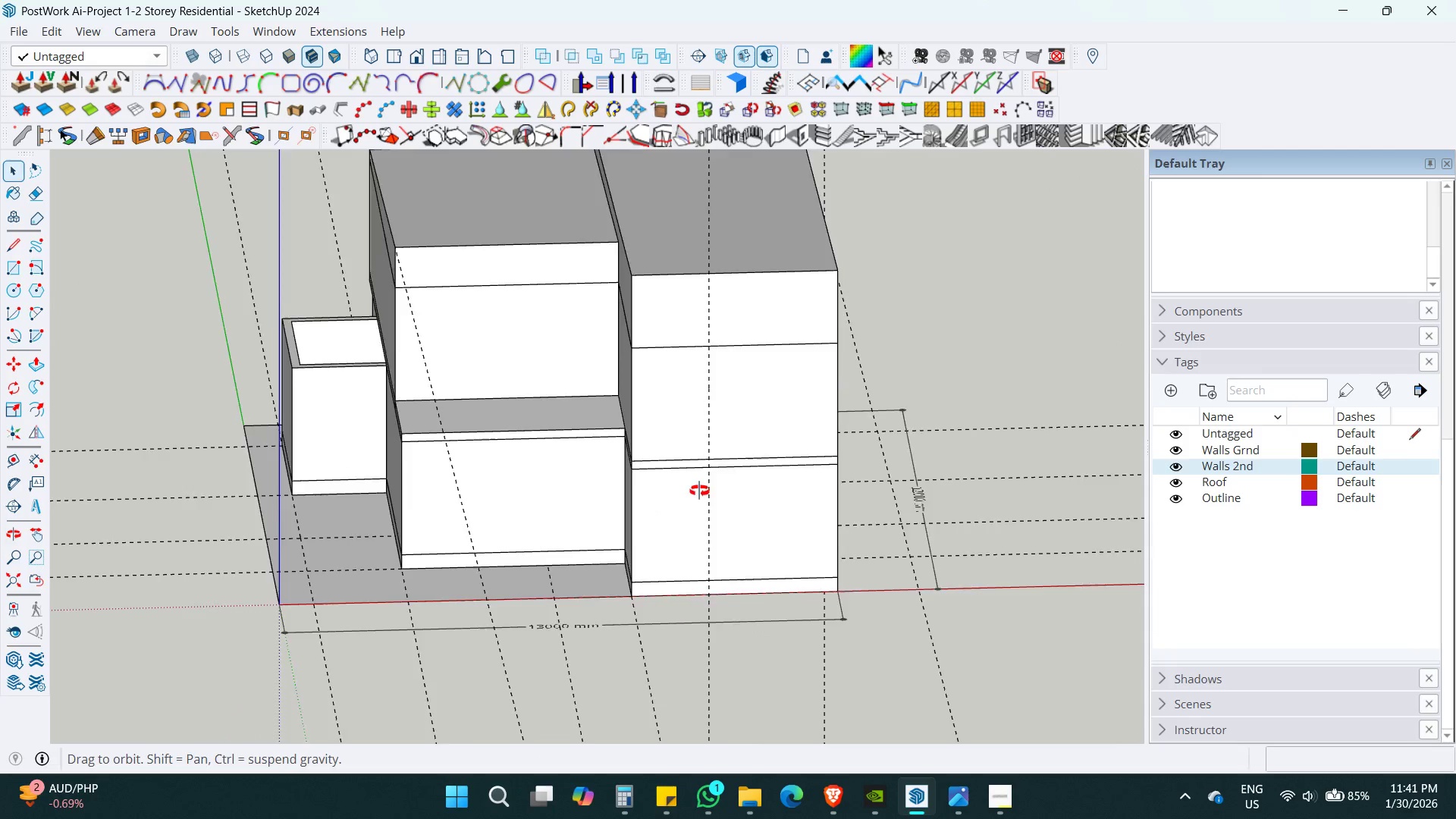 
wait(5.17)
 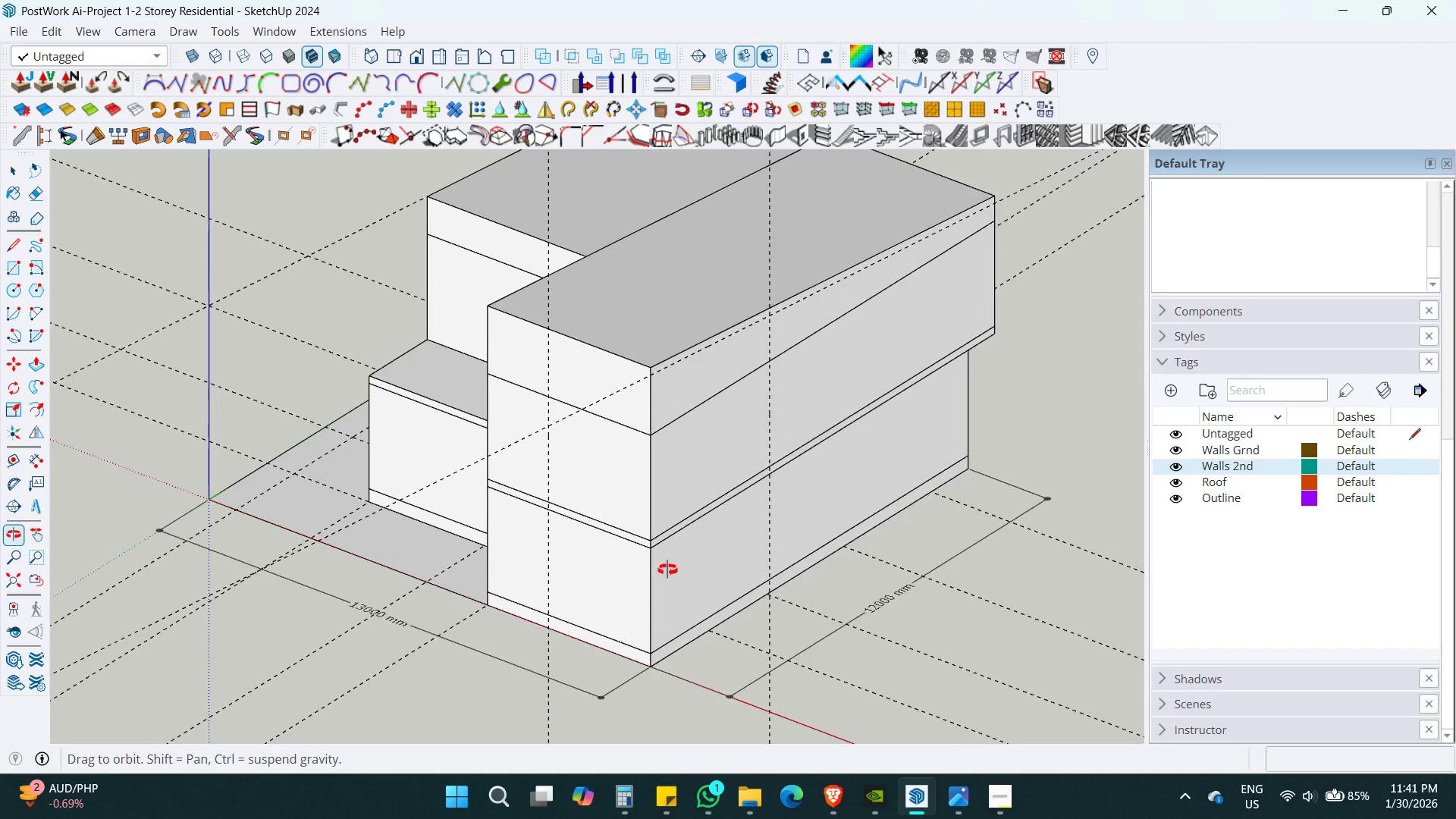 
key(Control+S)
 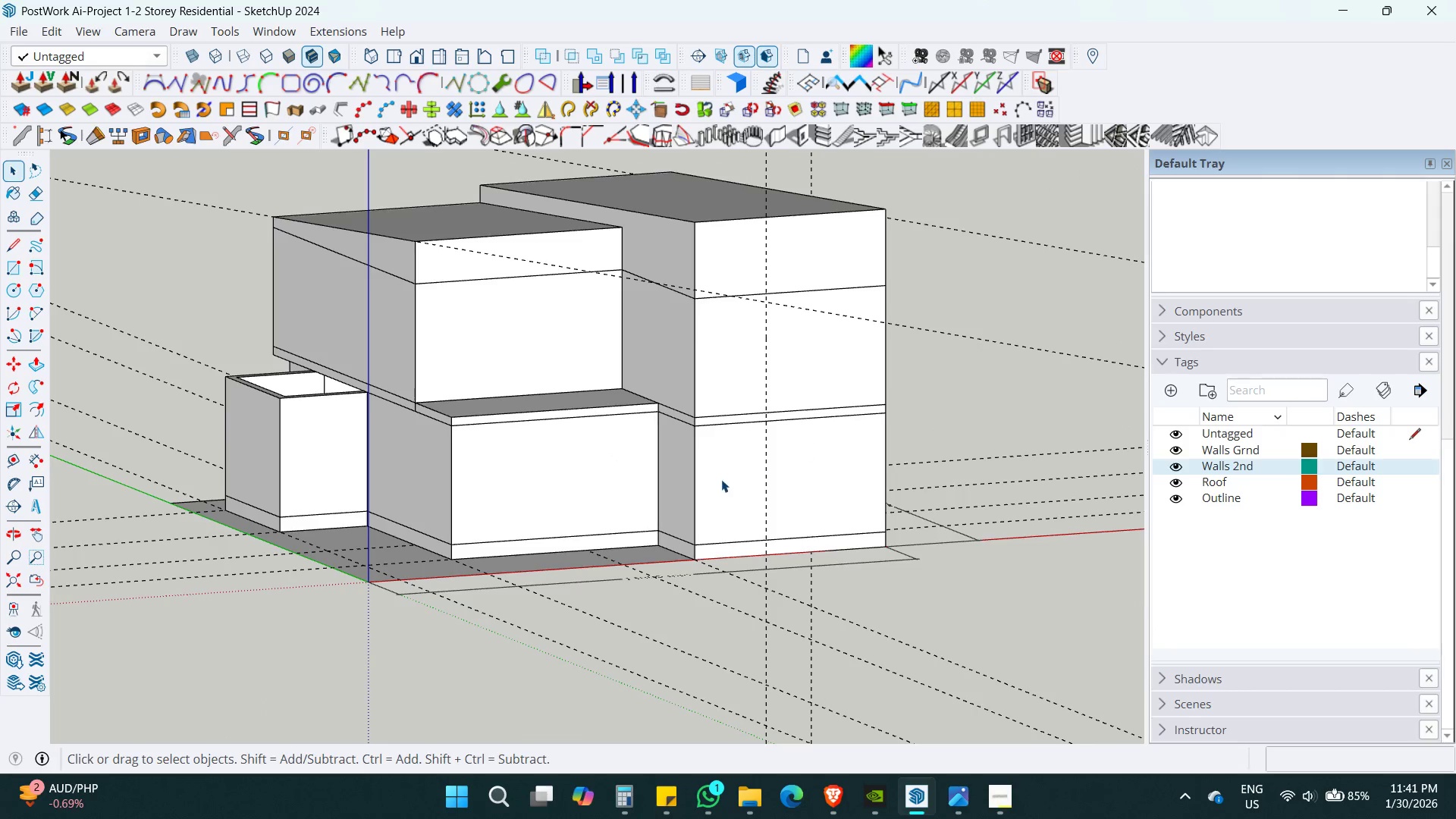 
hold_key(key=ShiftLeft, duration=0.31)
scroll: coordinate [492, 507], scroll_direction: up, amount: 1.0
 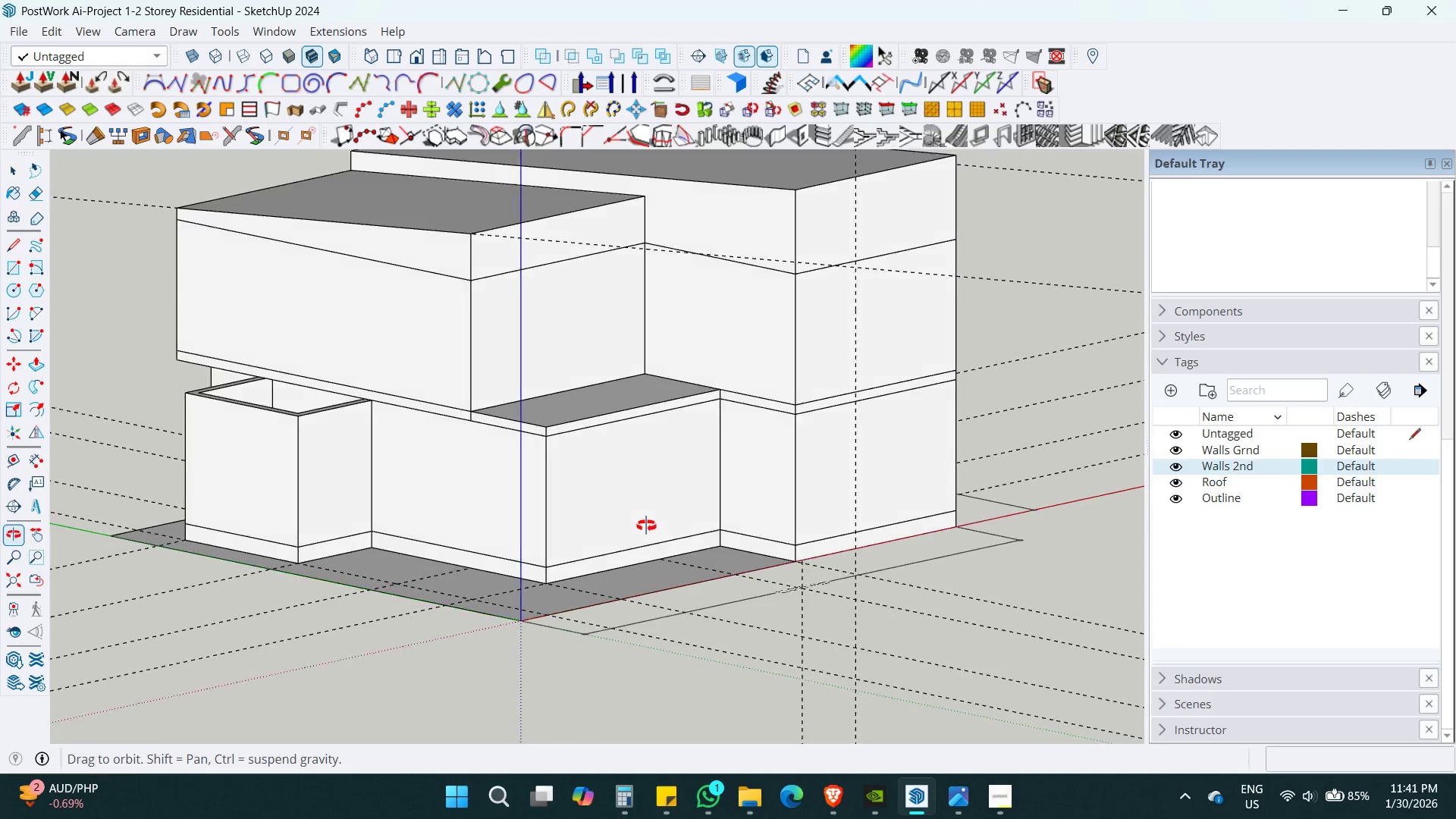 
key(Shift+ShiftLeft)
 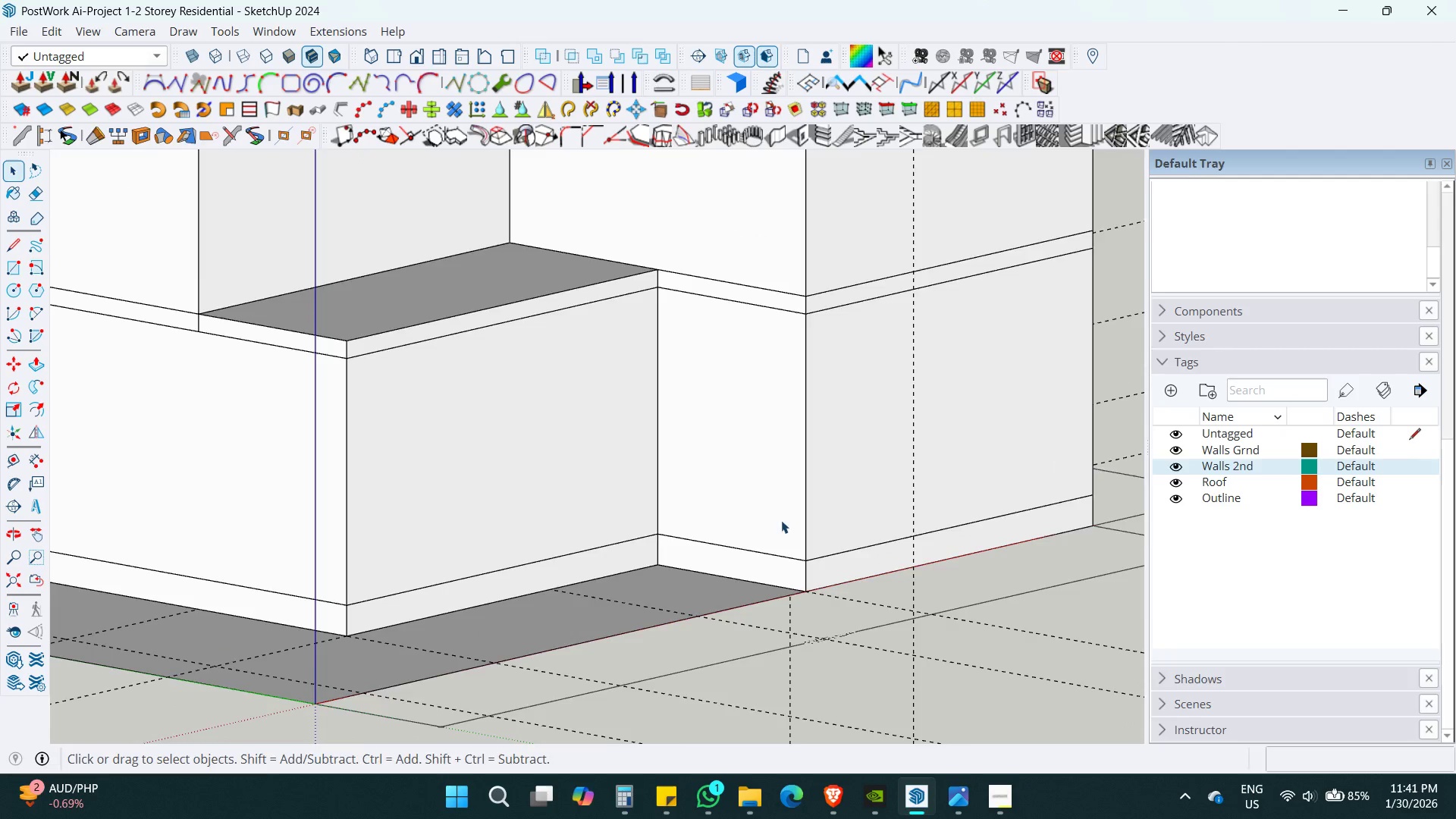 
key(T)
 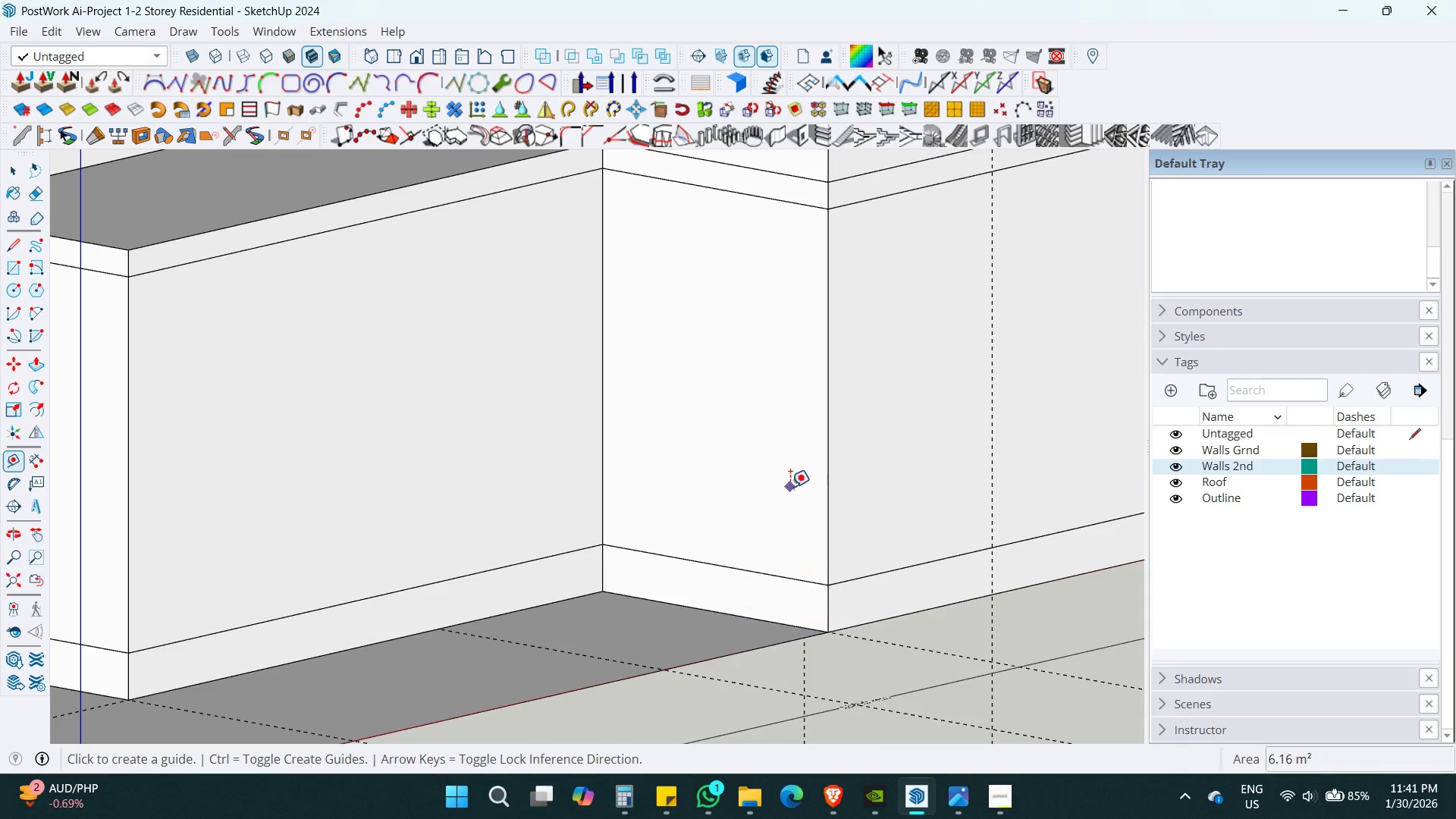 
scroll: coordinate [762, 513], scroll_direction: up, amount: 10.0
 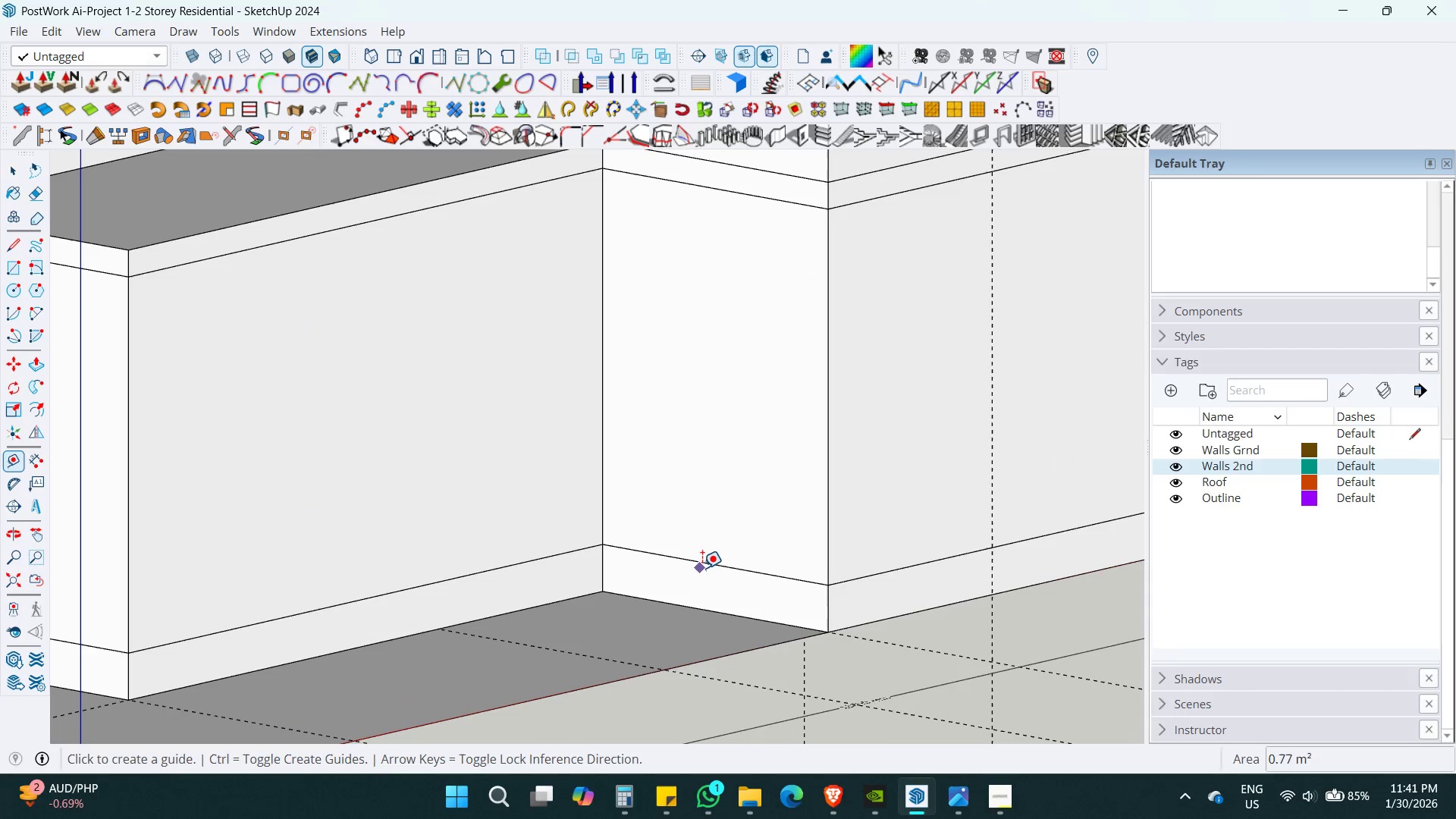 
left_click_drag(start_coordinate=[827, 464], to_coordinate=[820, 463])
 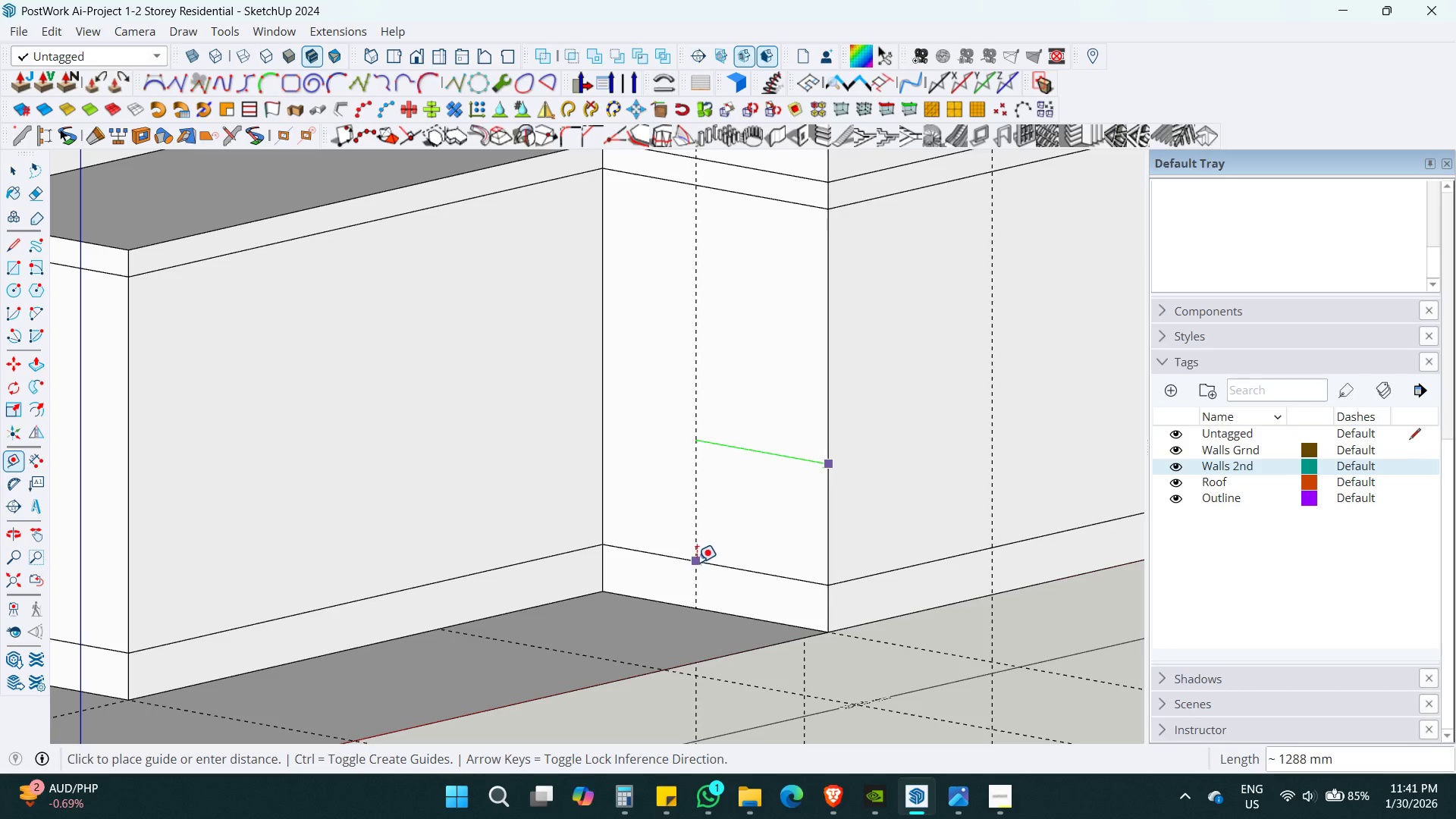 
left_click_drag(start_coordinate=[714, 566], to_coordinate=[711, 560])
 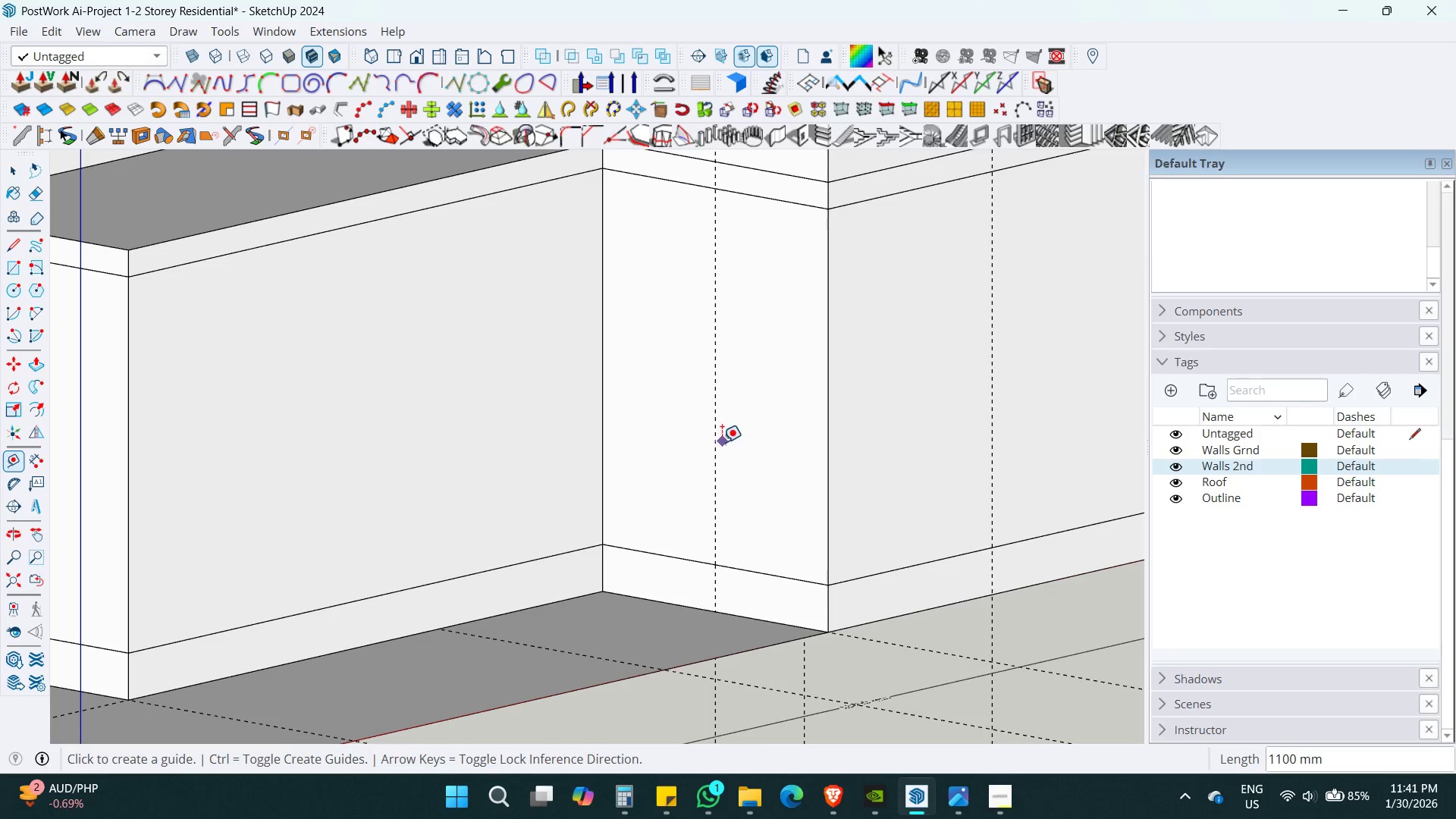 
left_click_drag(start_coordinate=[715, 435], to_coordinate=[723, 439])
 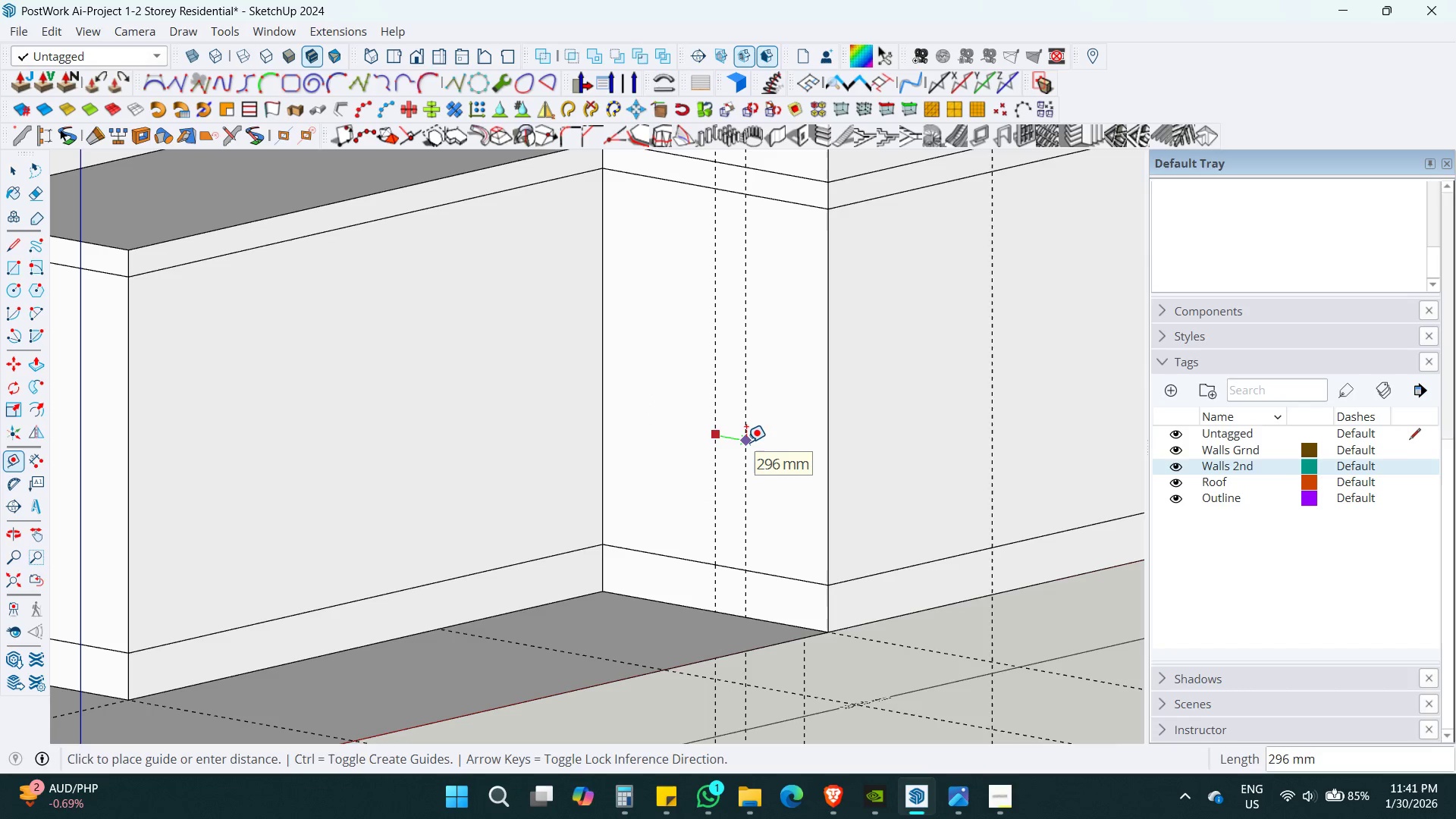 
key(Numpad5)
 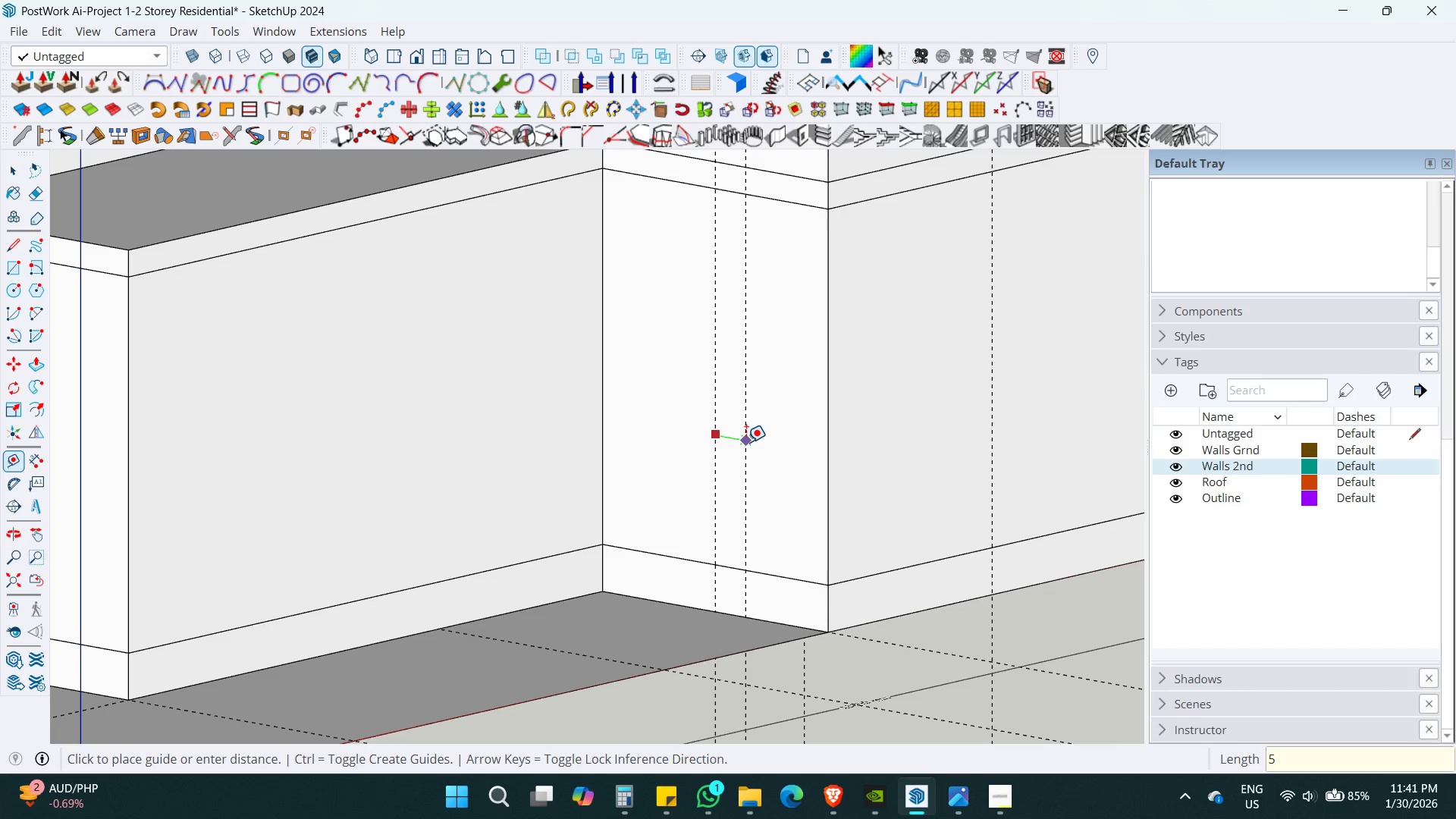 
key(Numpad0)
 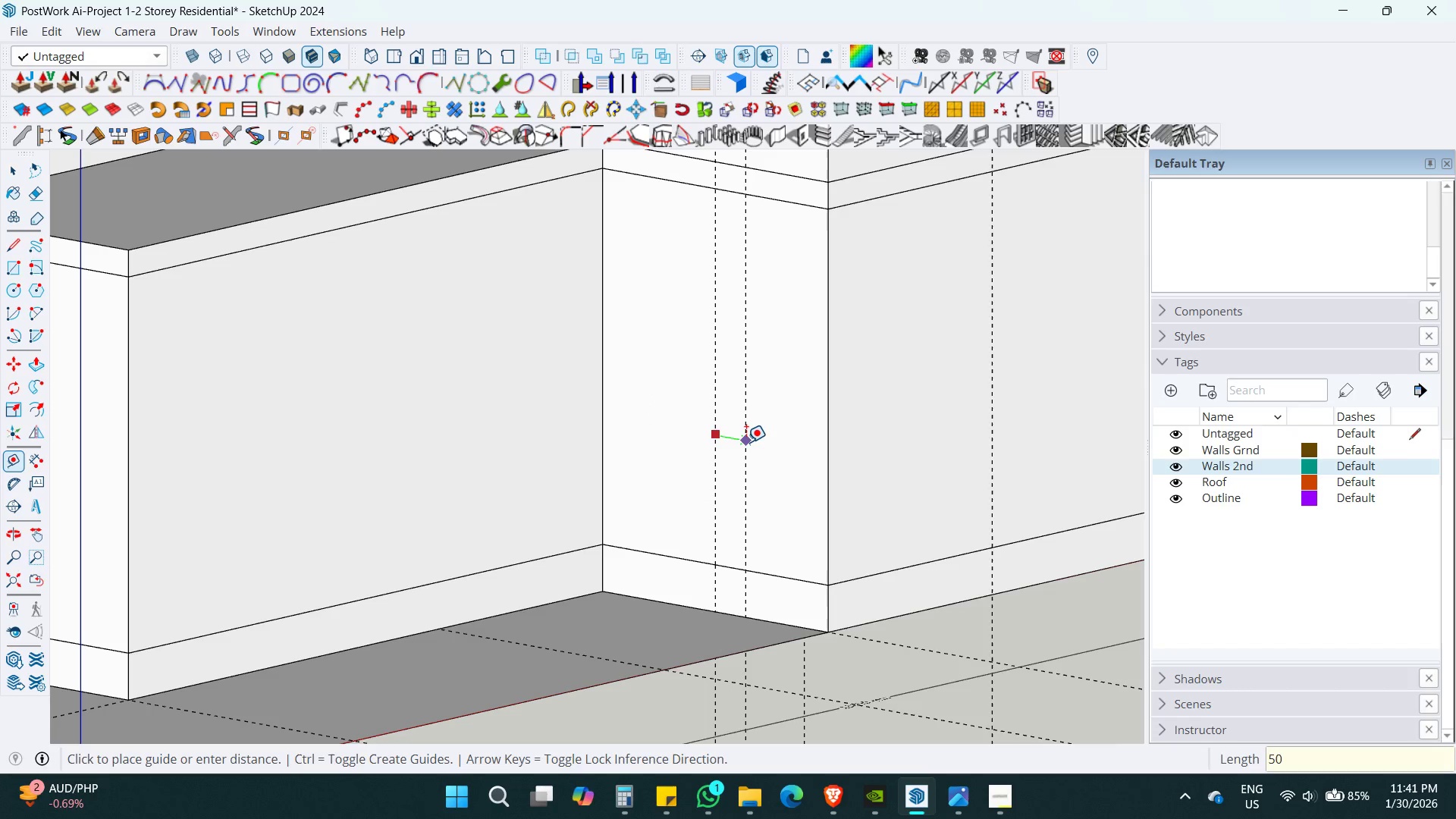 
key(Numpad0)
 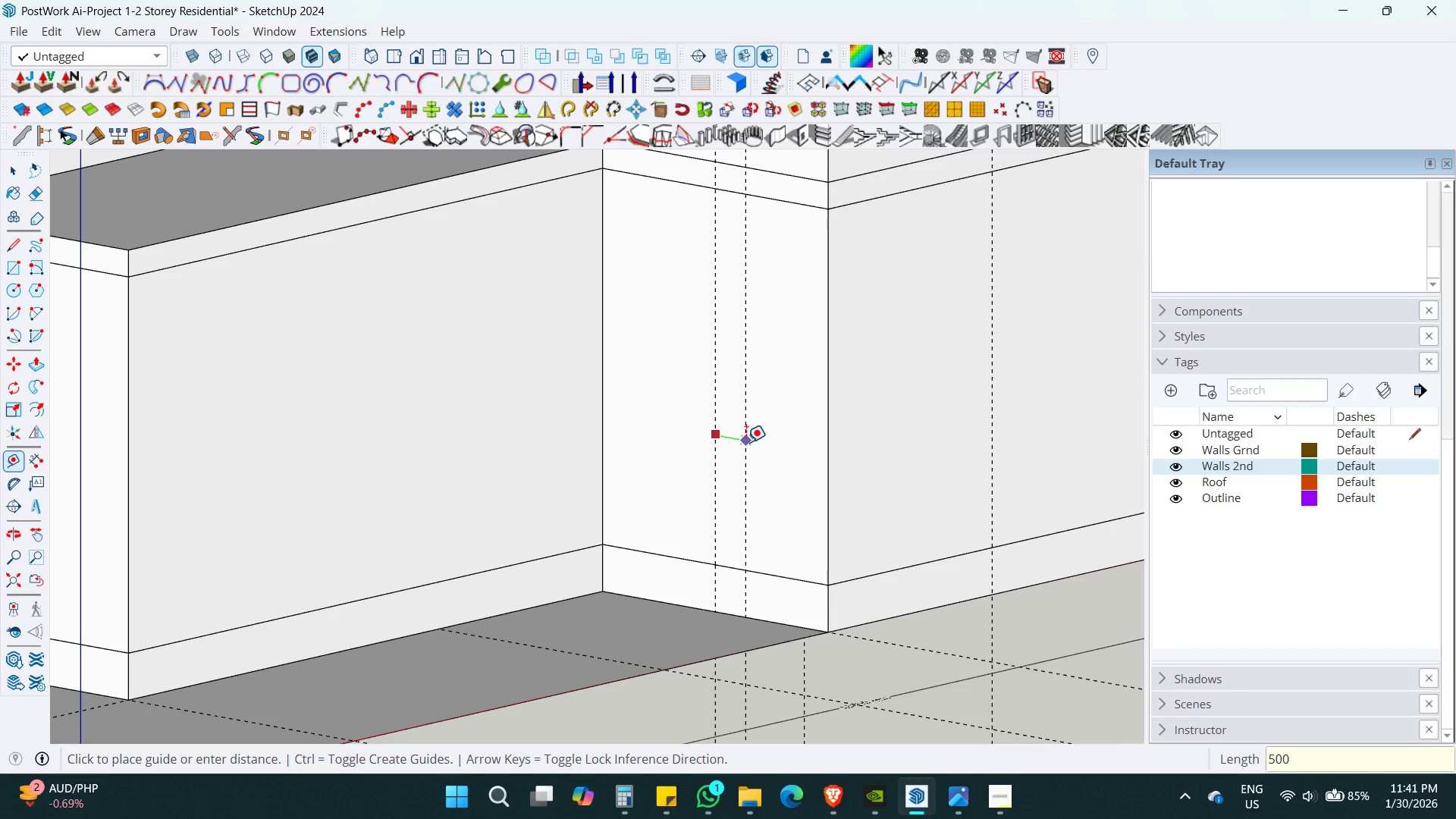 
key(Enter)
 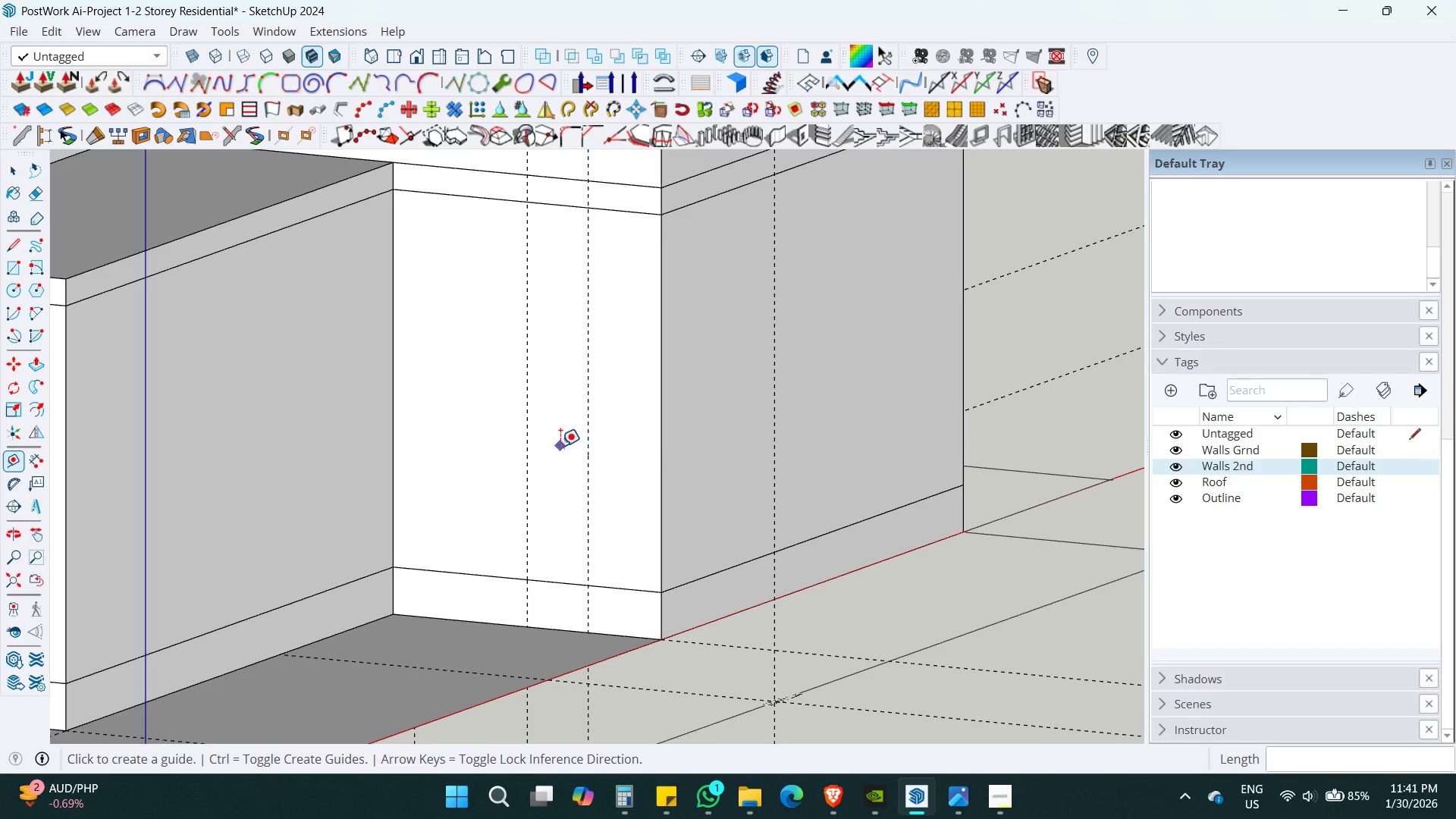 
left_click([531, 414])
 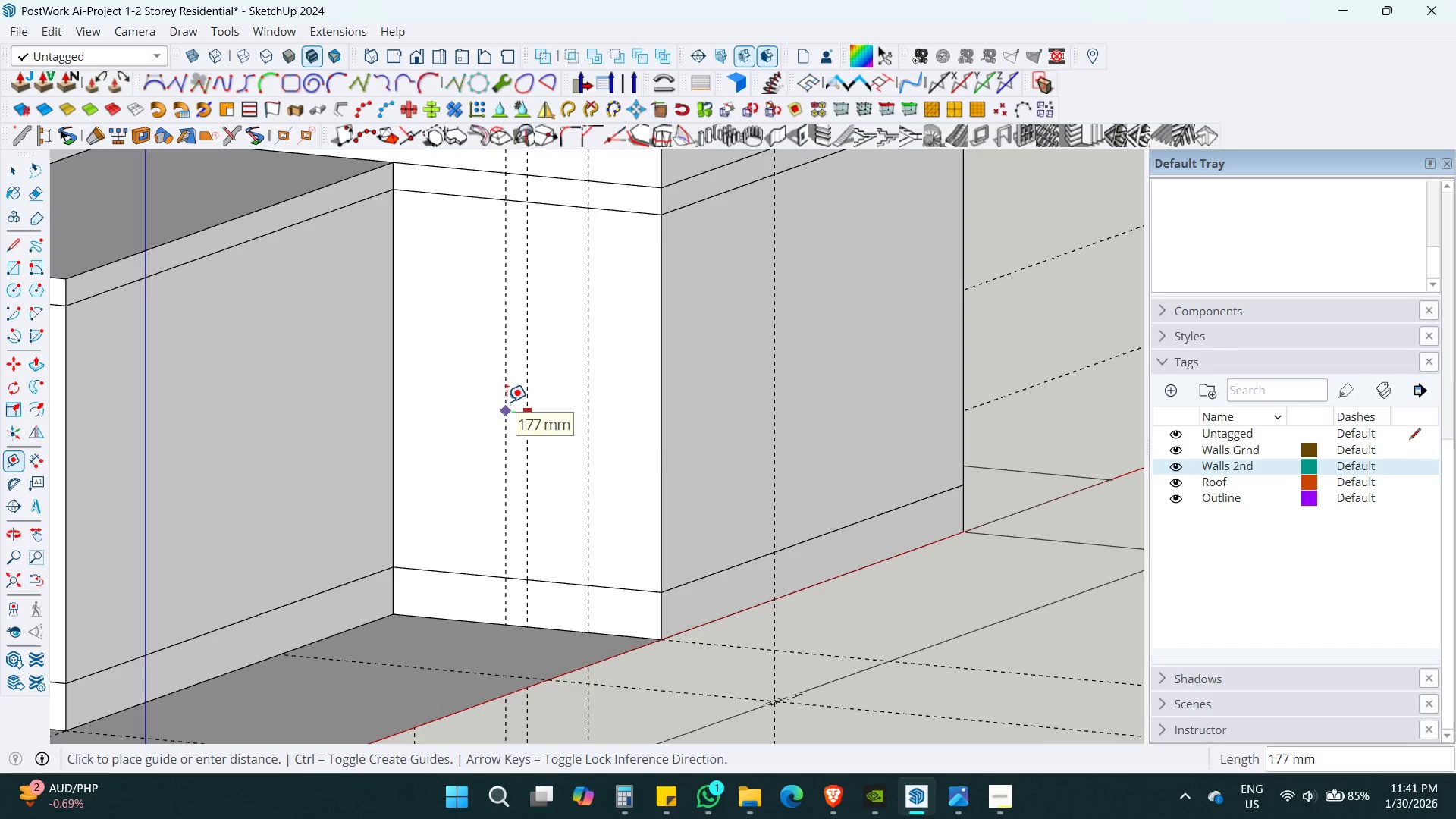 
key(Numpad5)
 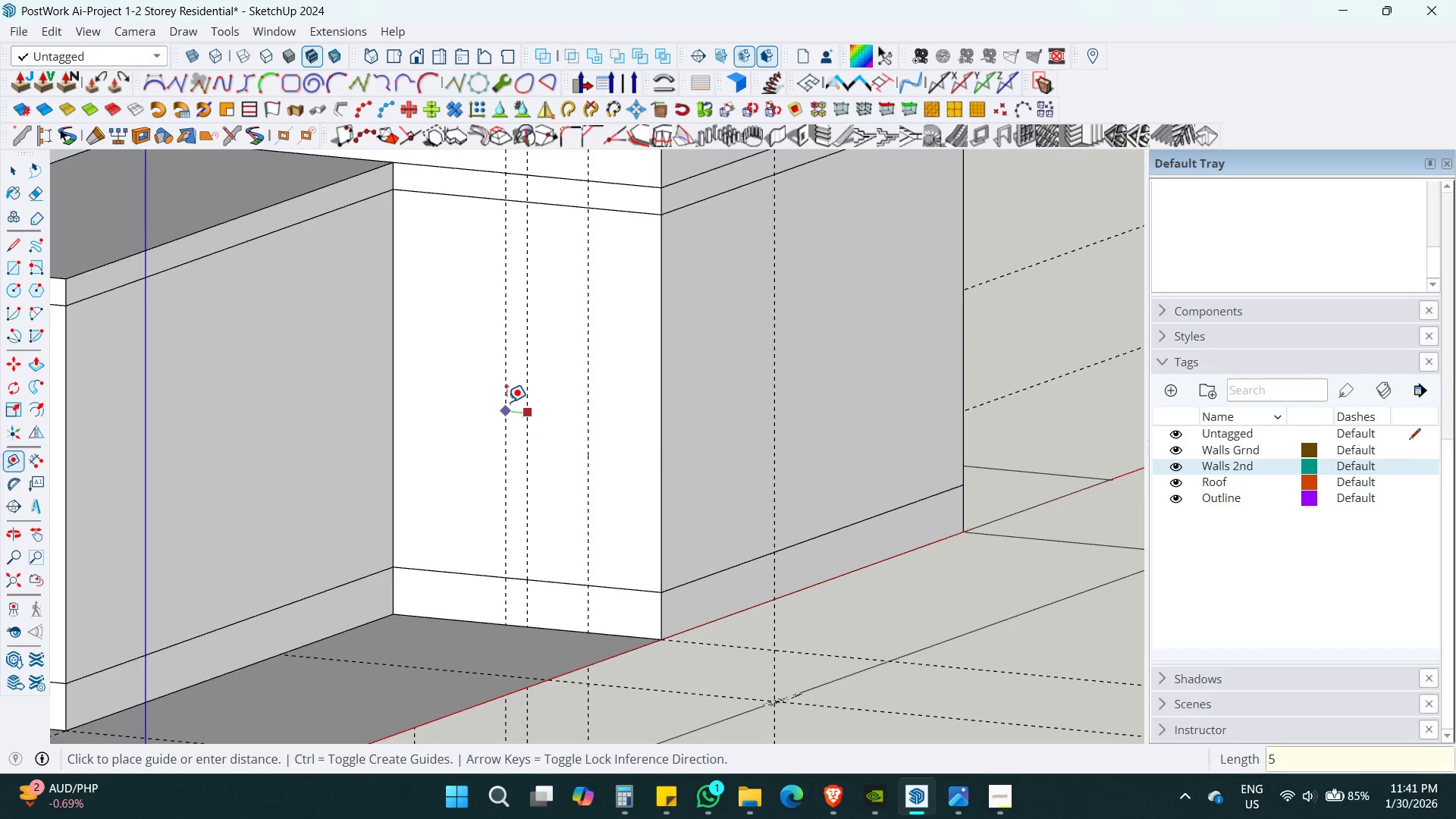 
key(Numpad0)
 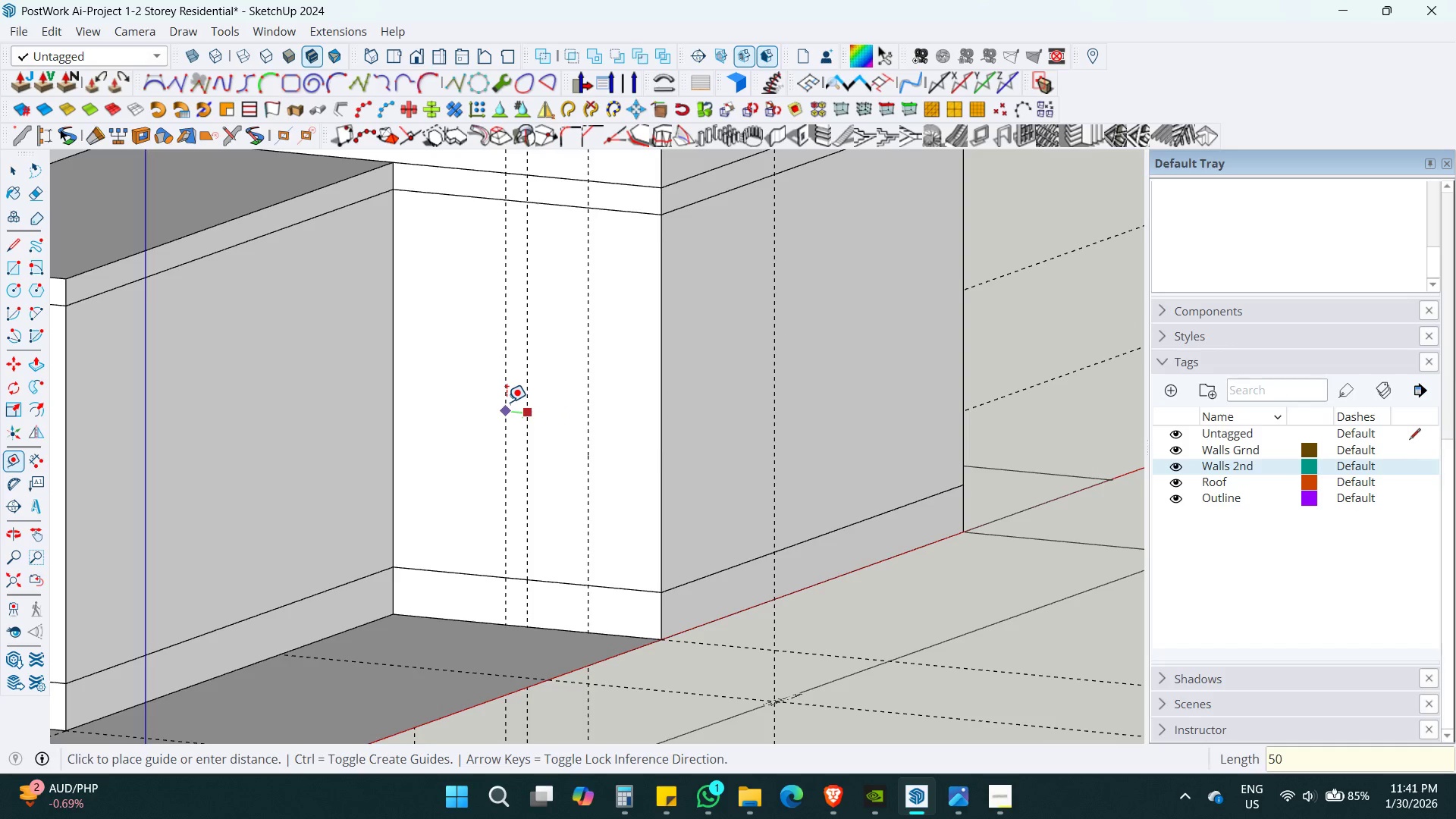 
key(Numpad0)
 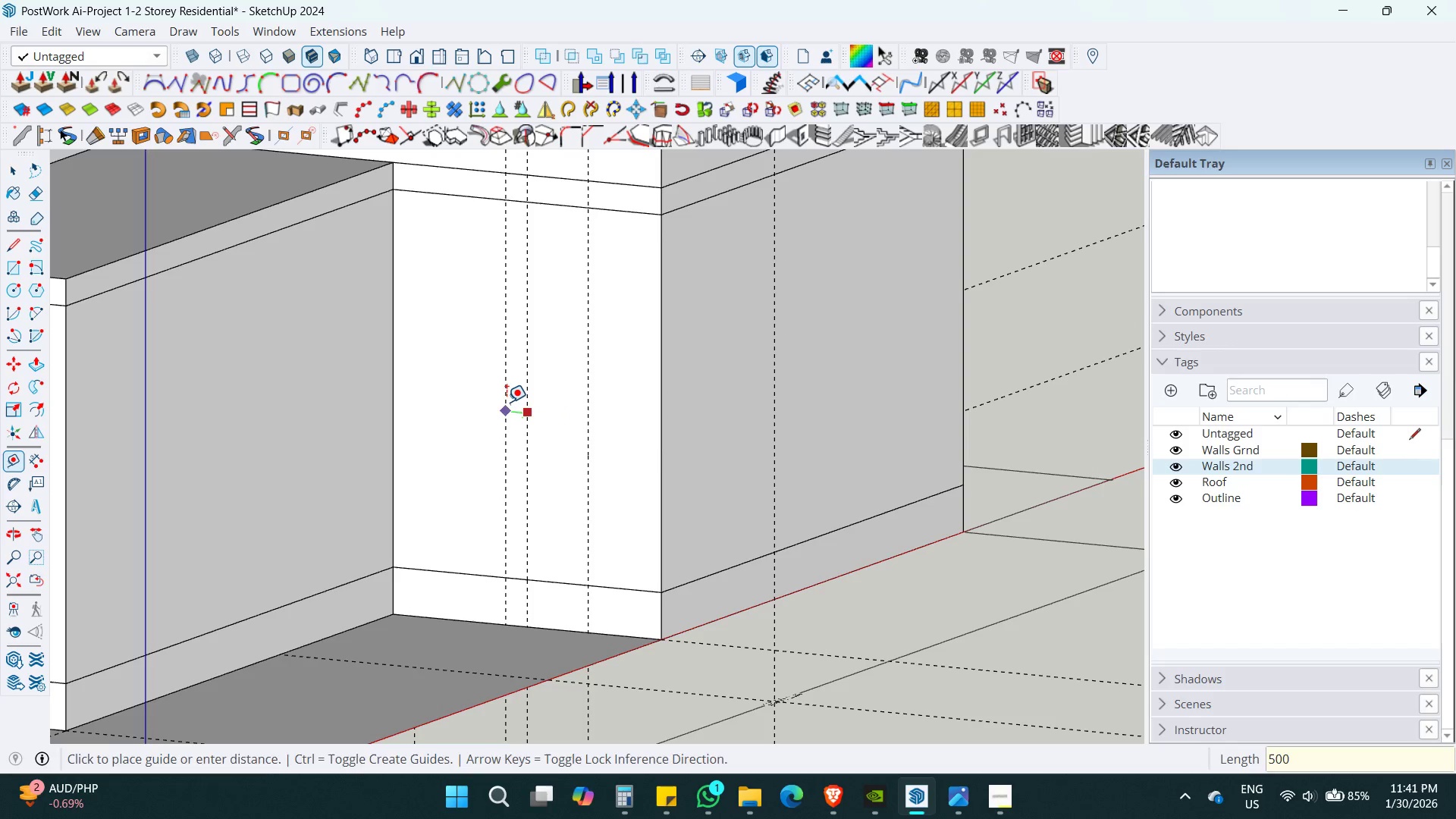 
key(Enter)
 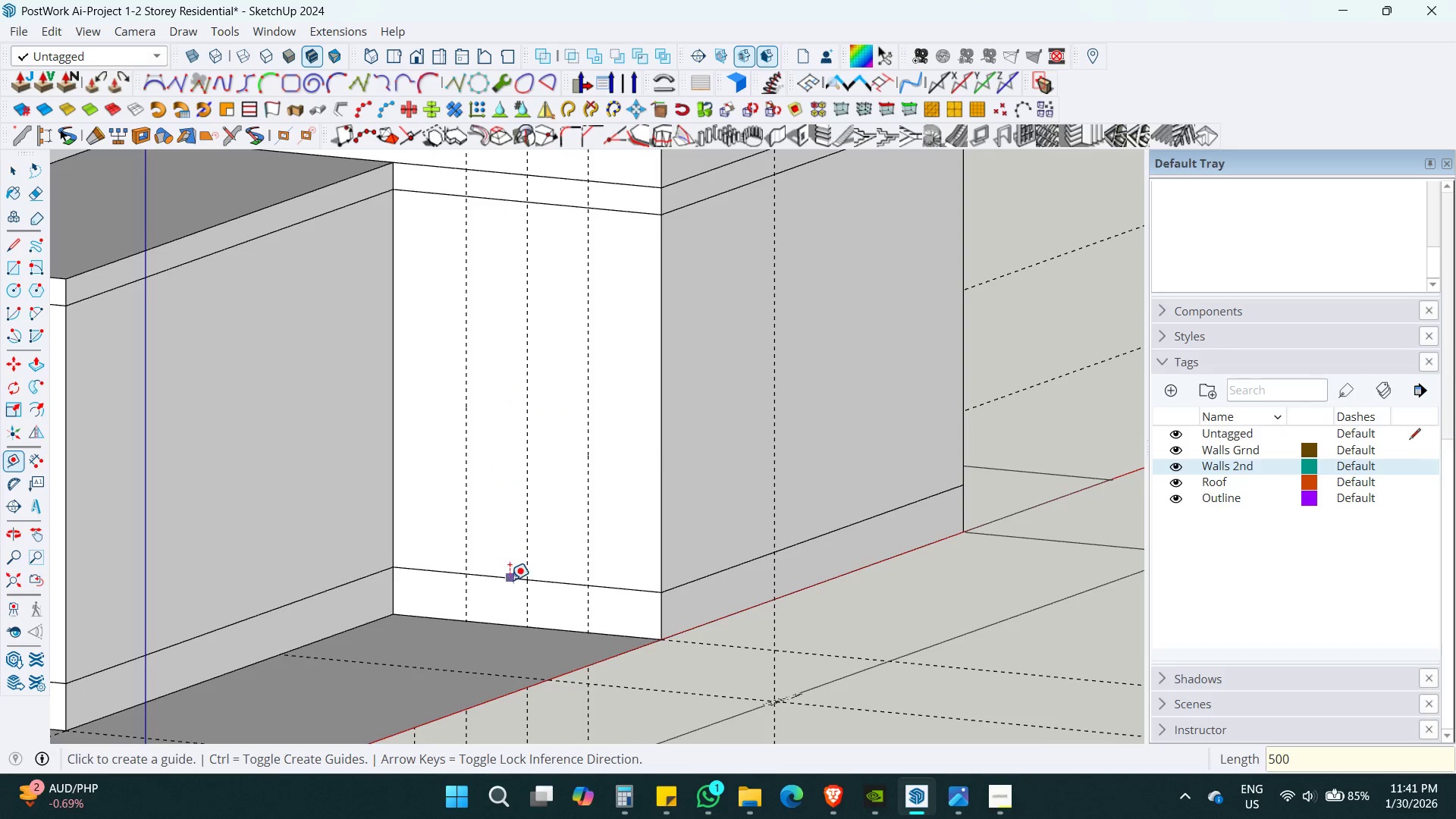 
left_click([507, 575])
 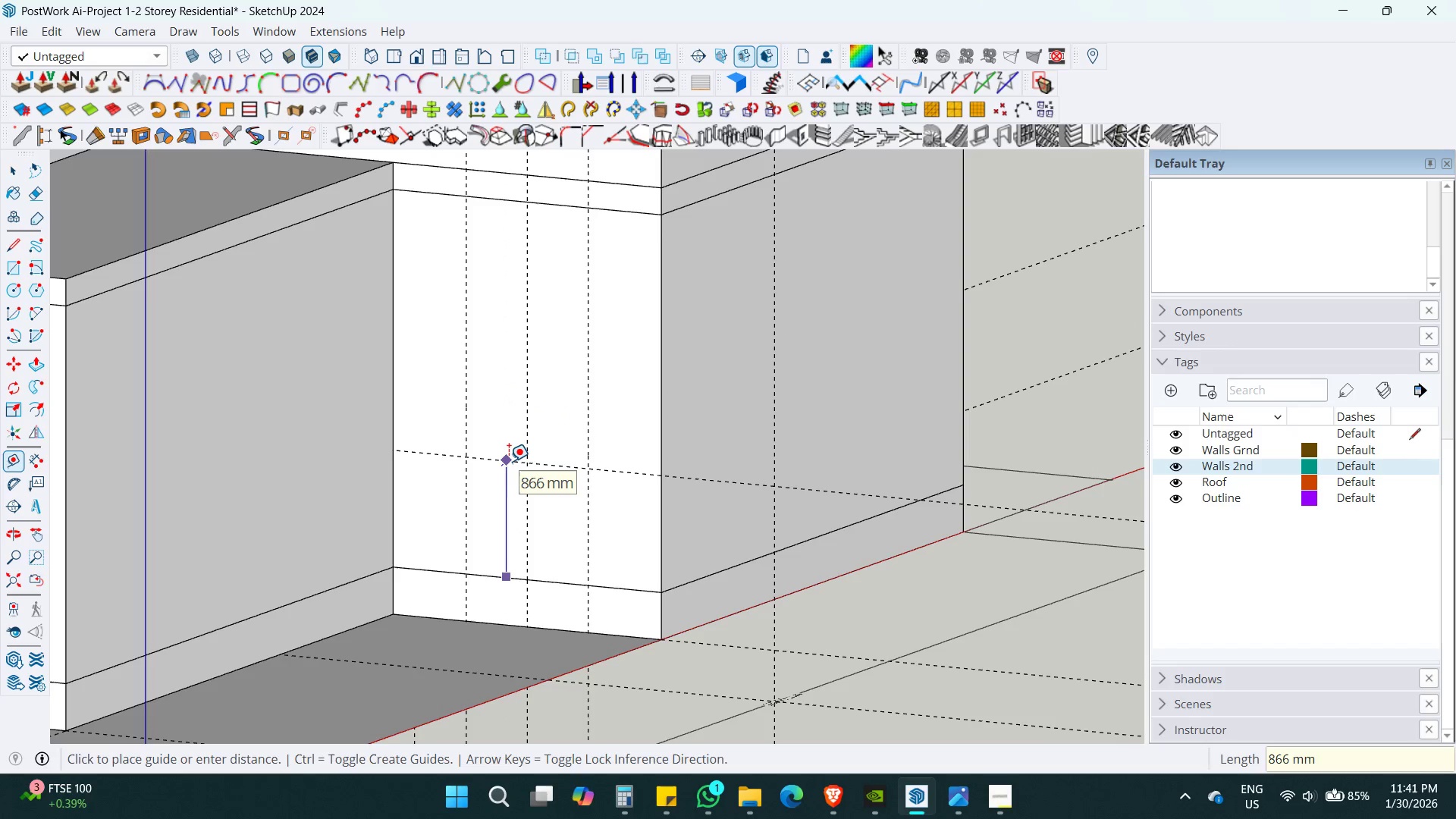 
key(Numpad2)
 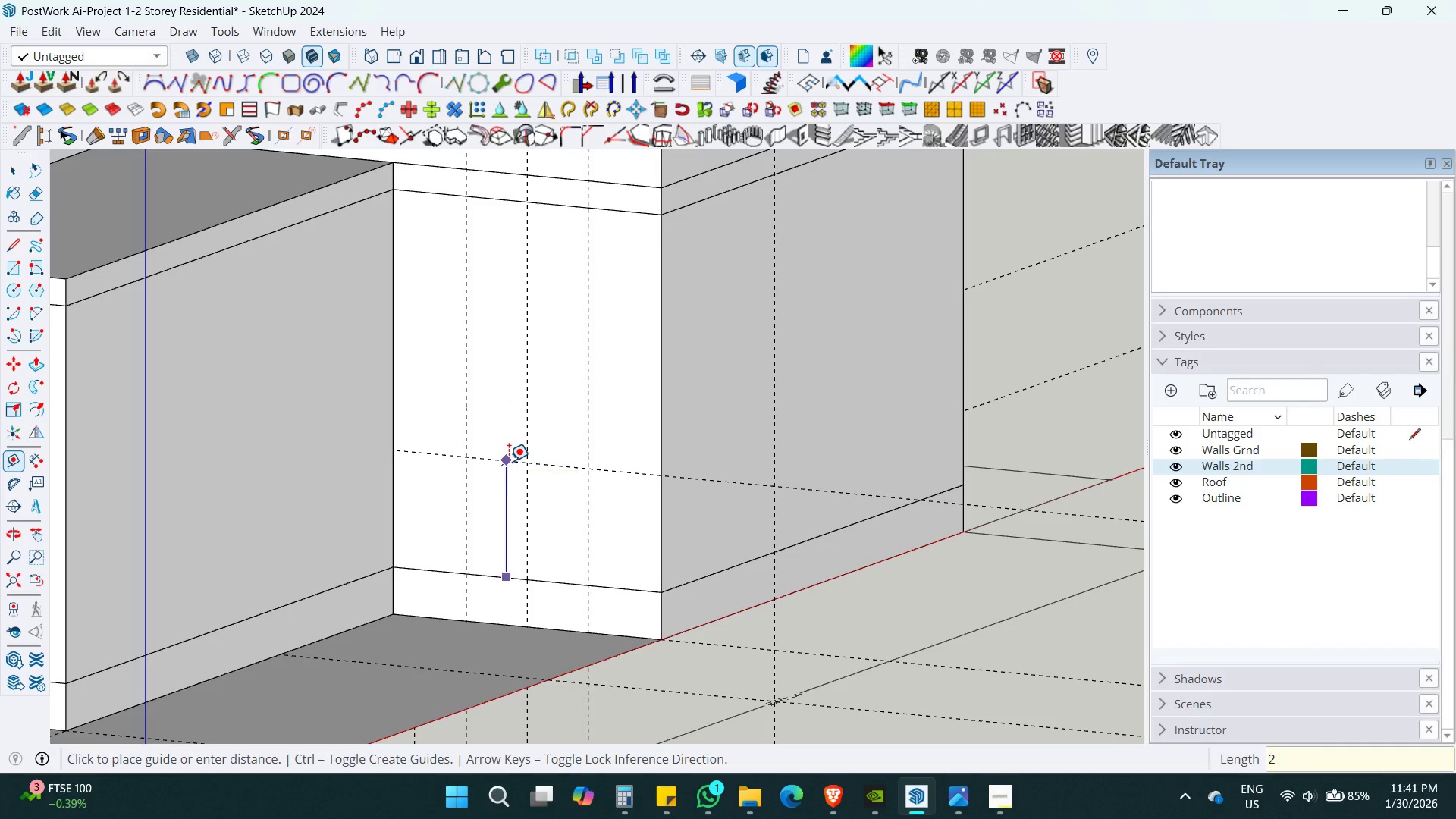 
key(Numpad1)
 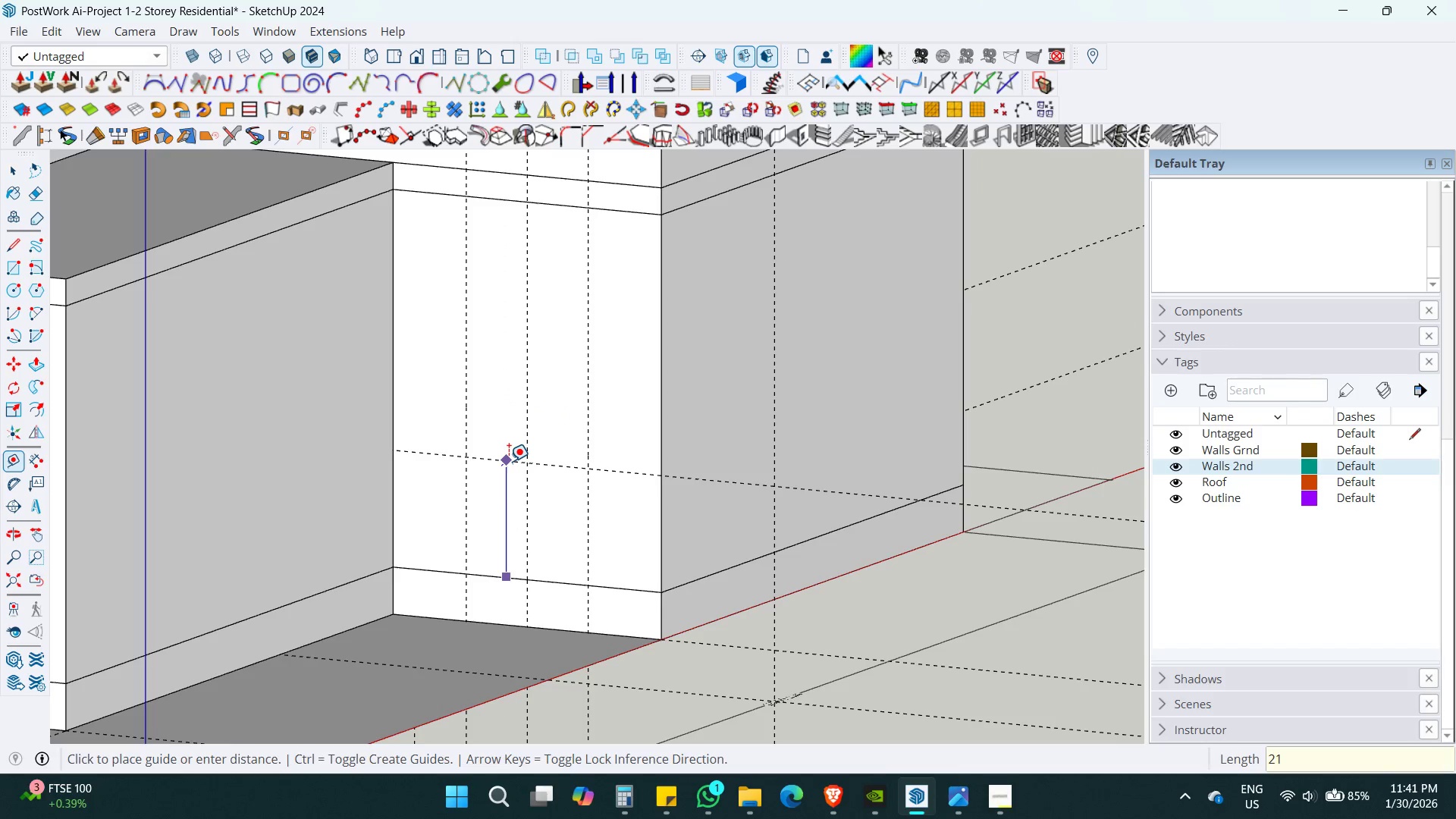 
key(Numpad0)
 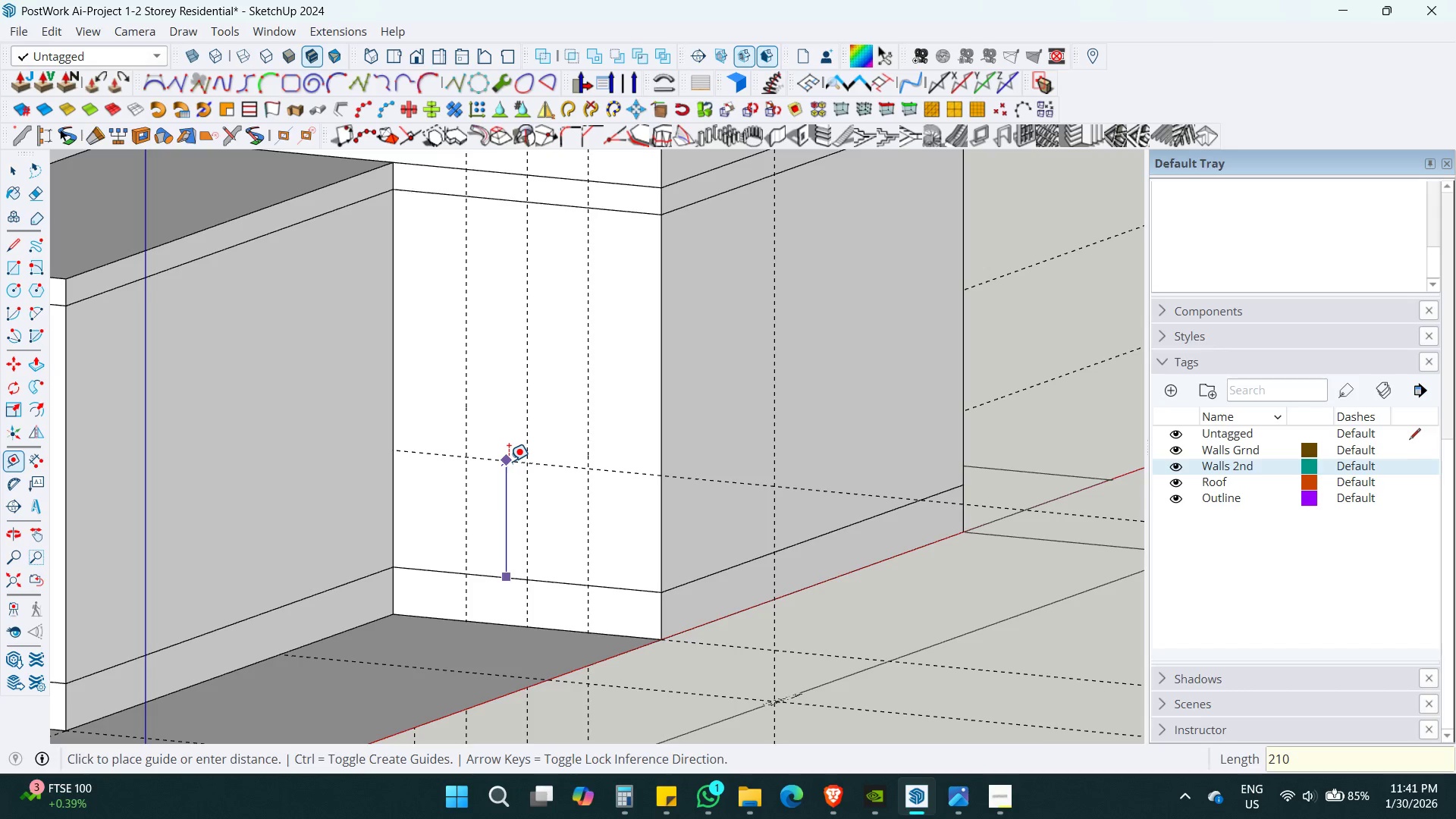 
key(Numpad0)
 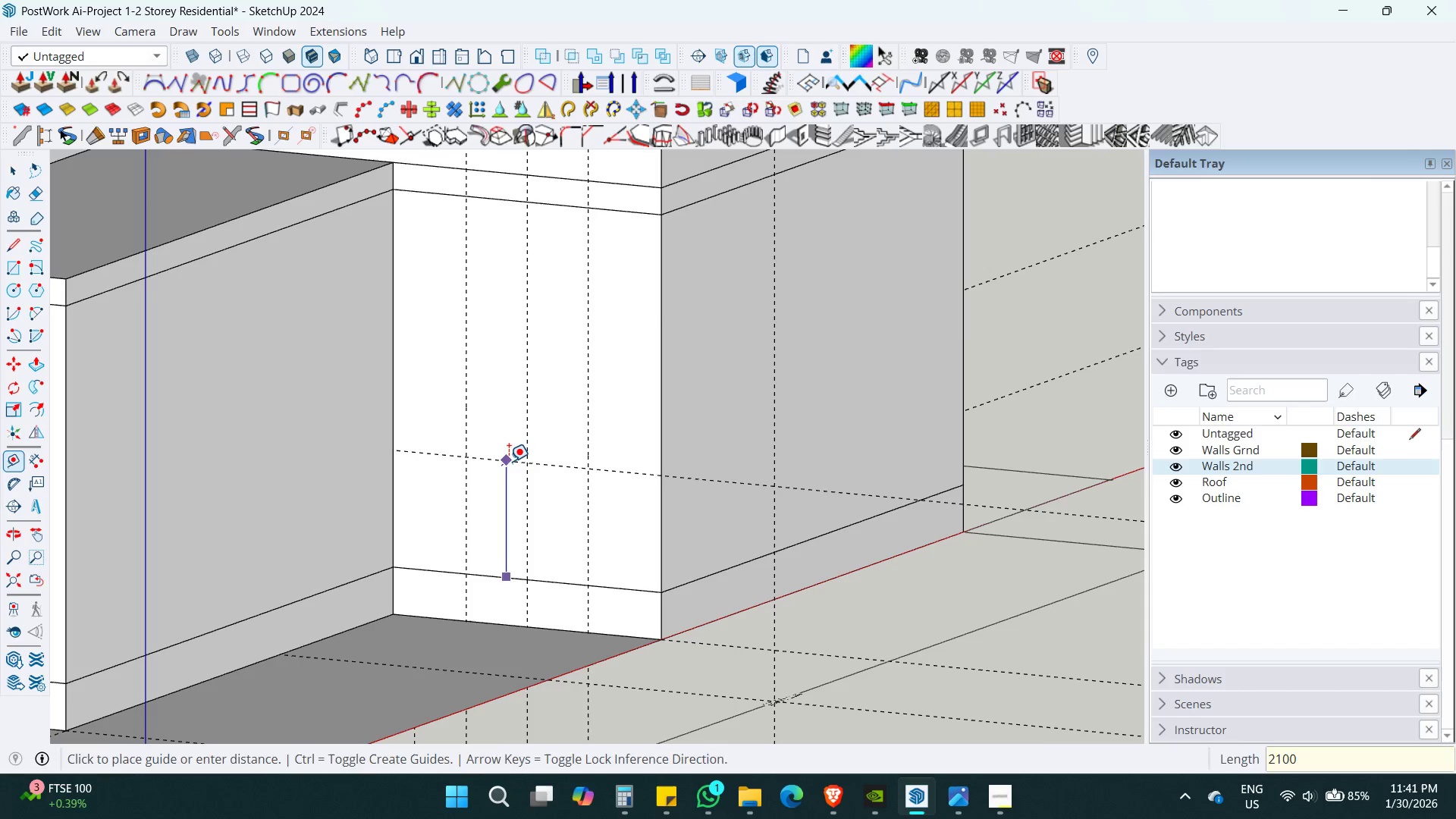 
key(Enter)
 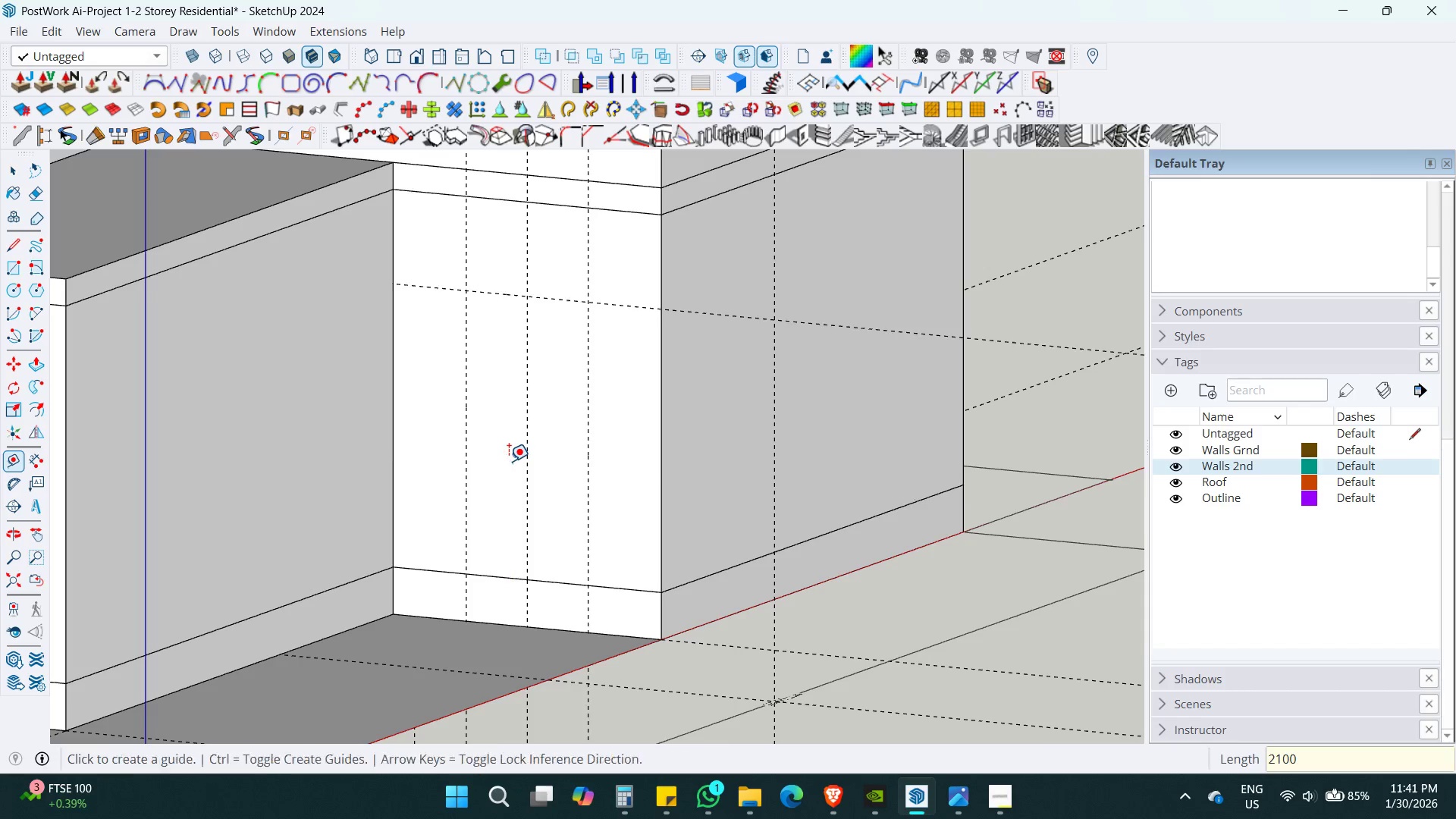 
key(Space)
 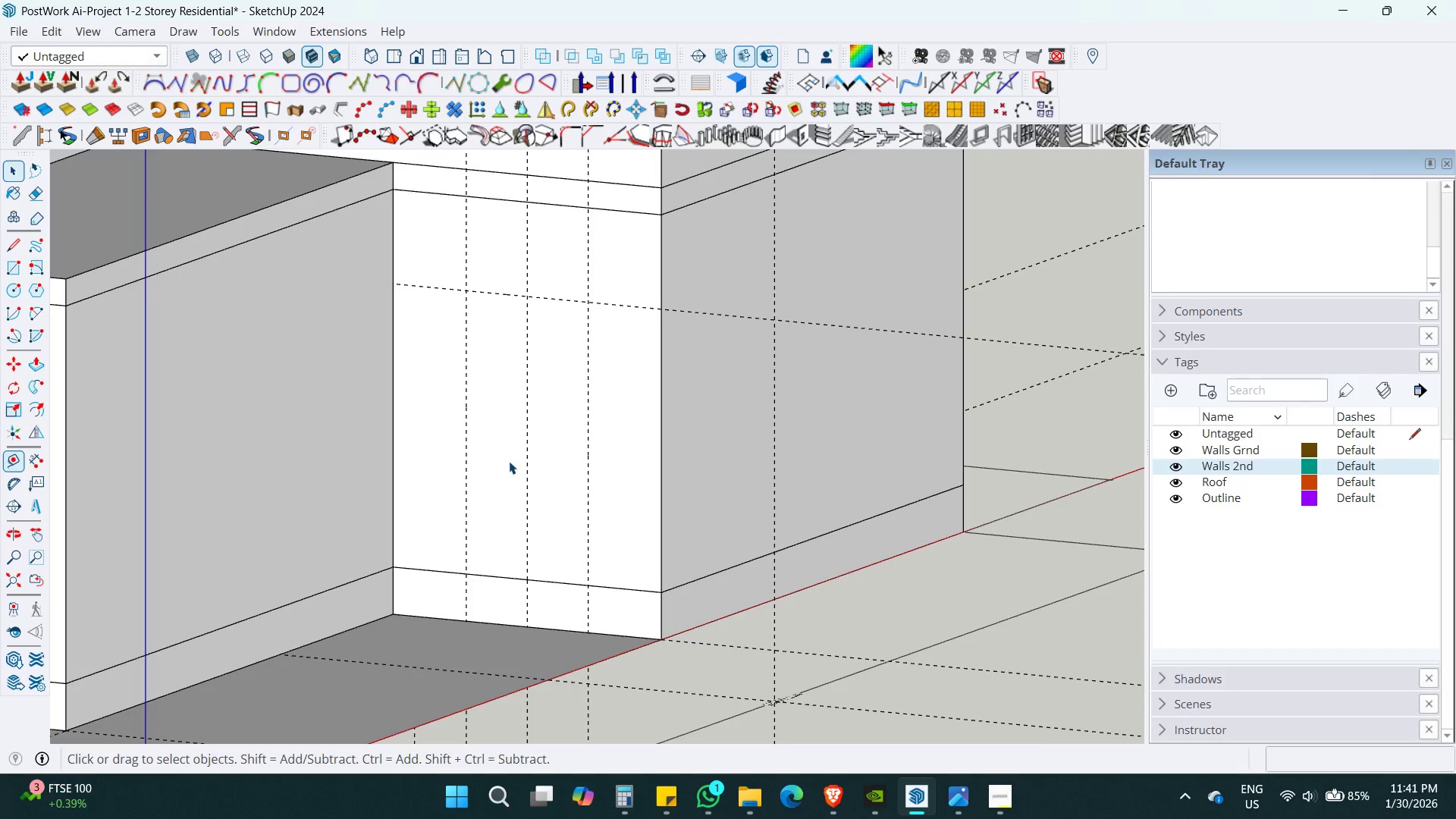 
key(Shift+ShiftLeft)
 